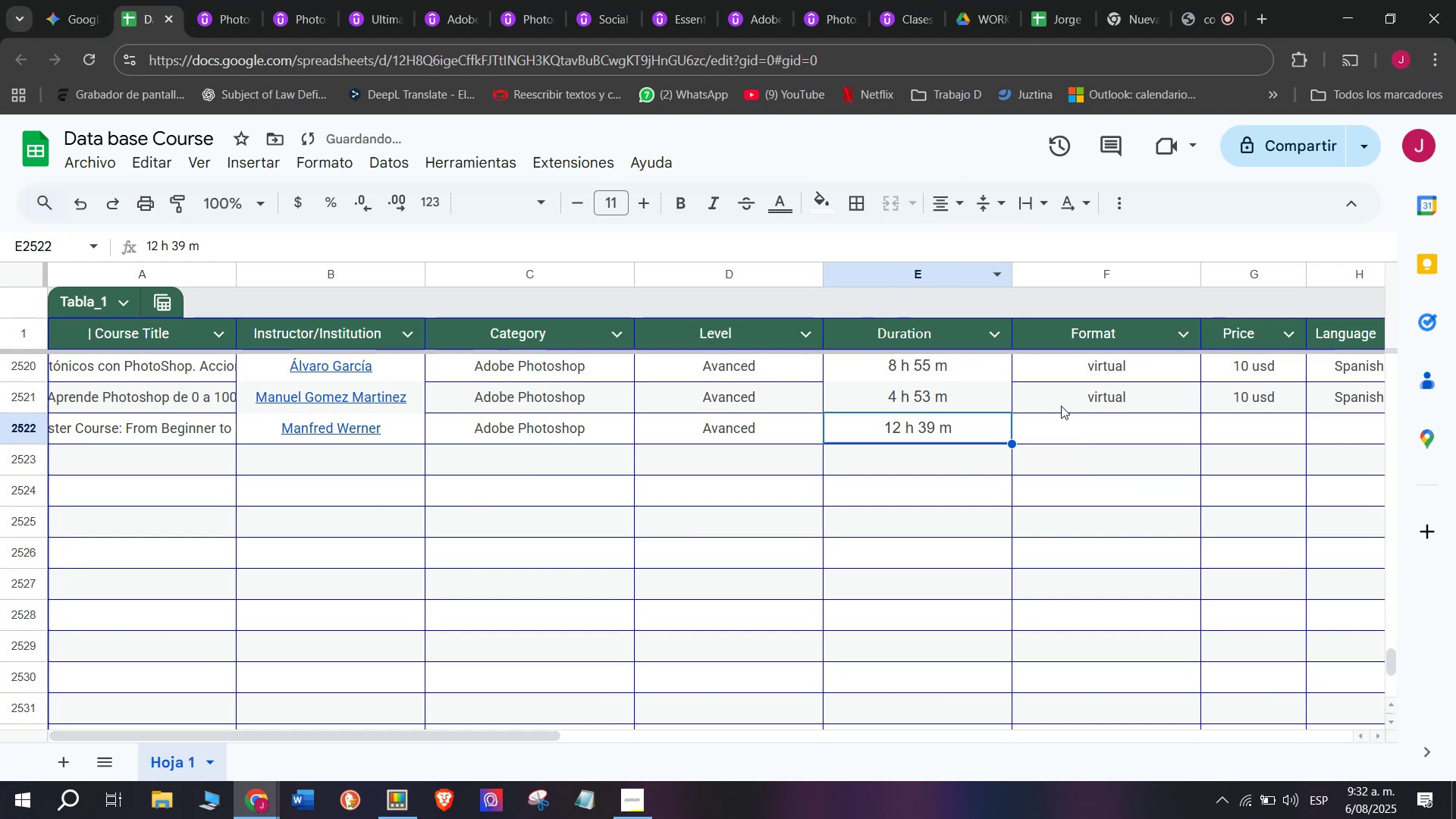 
left_click([1068, 413])
 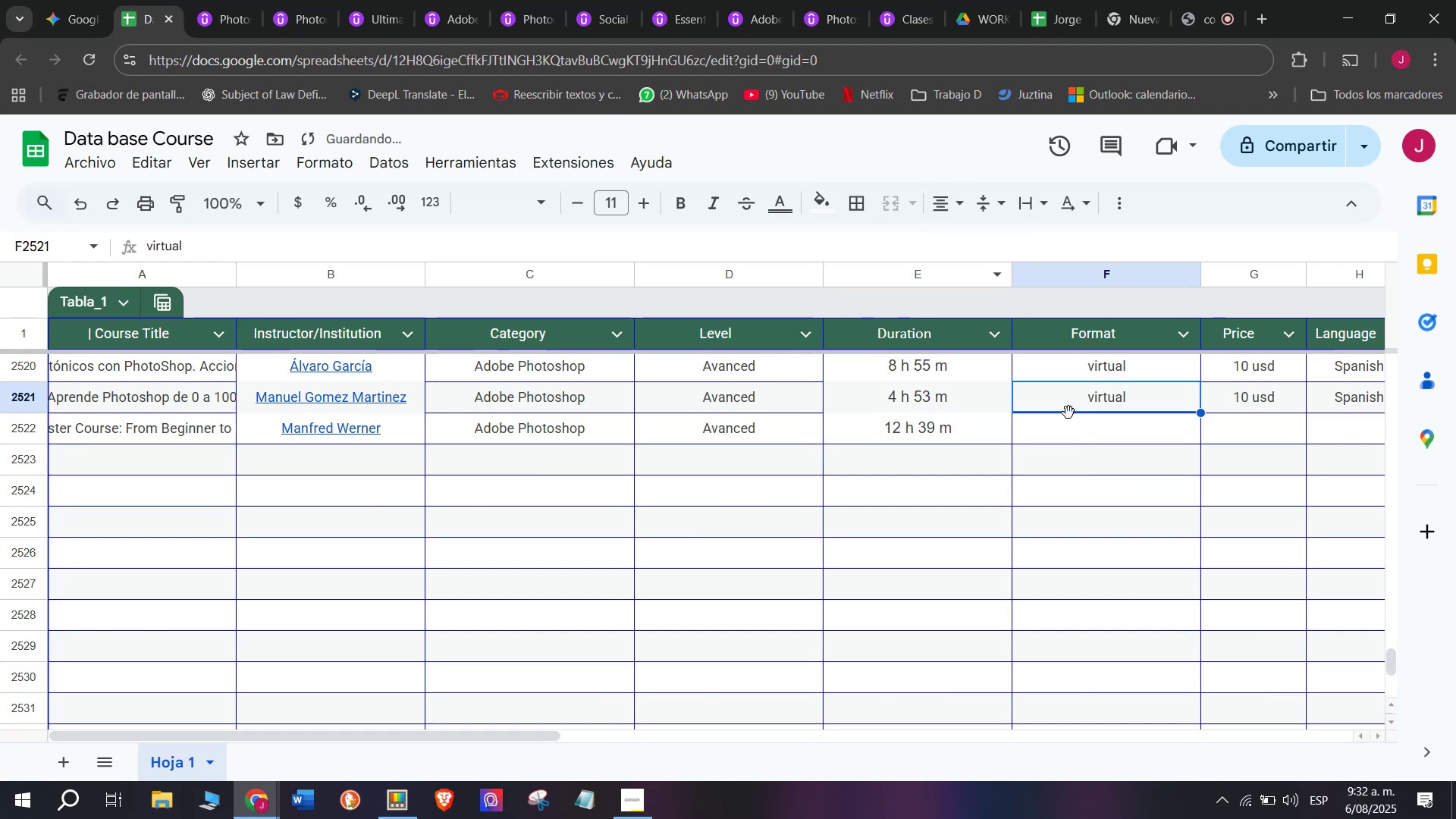 
key(Control+ControlLeft)
 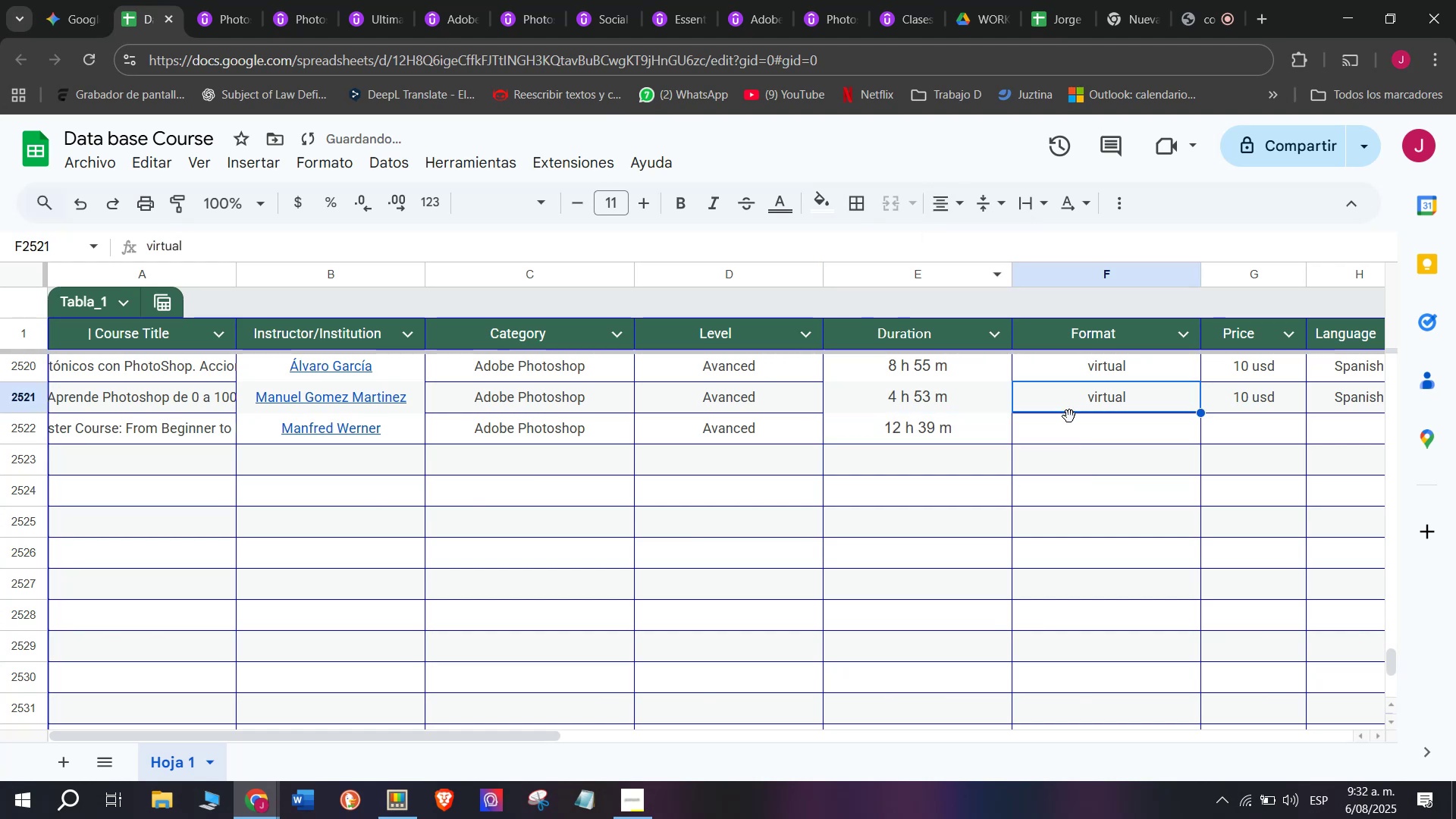 
key(Break)
 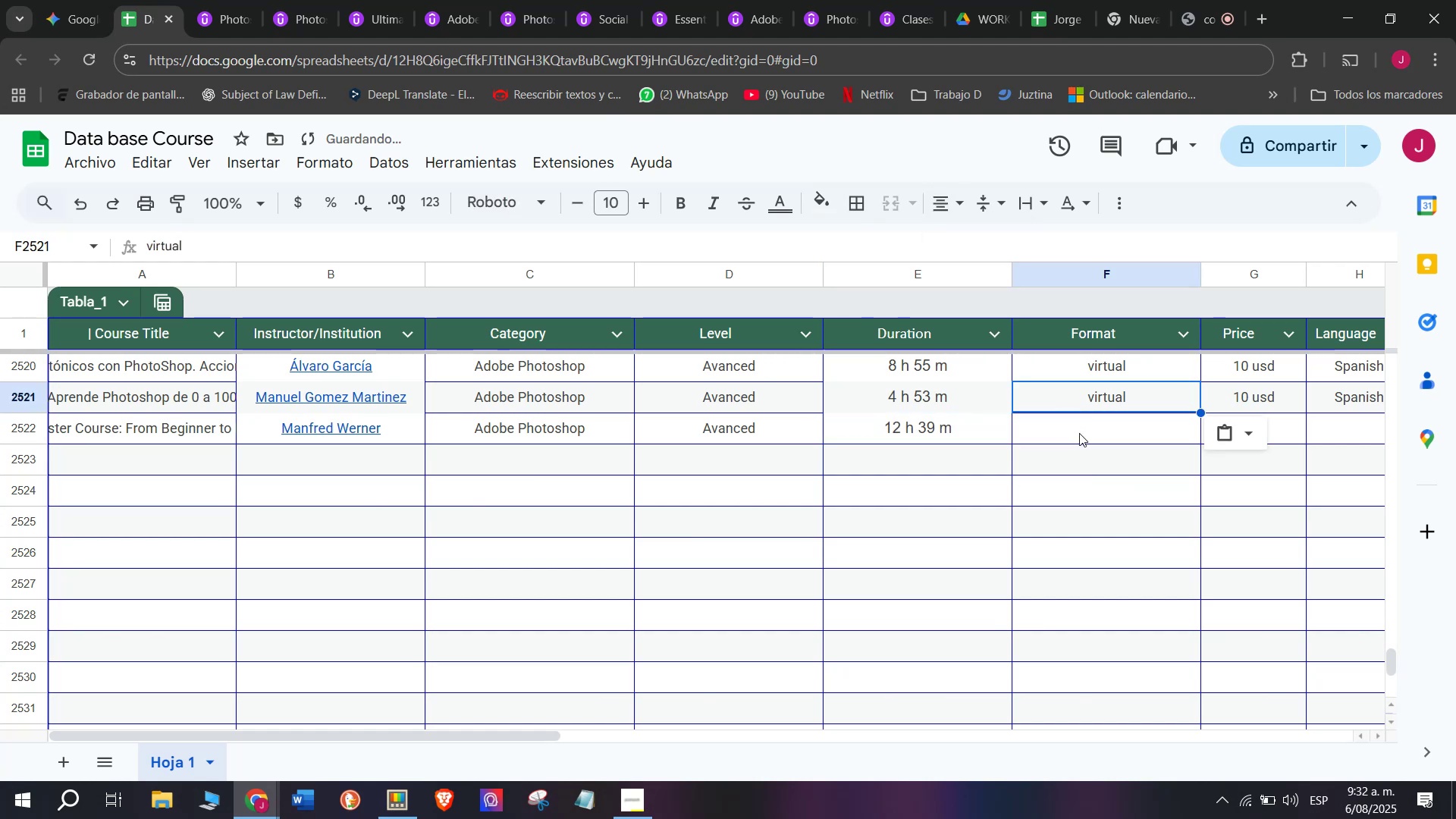 
key(Control+C)
 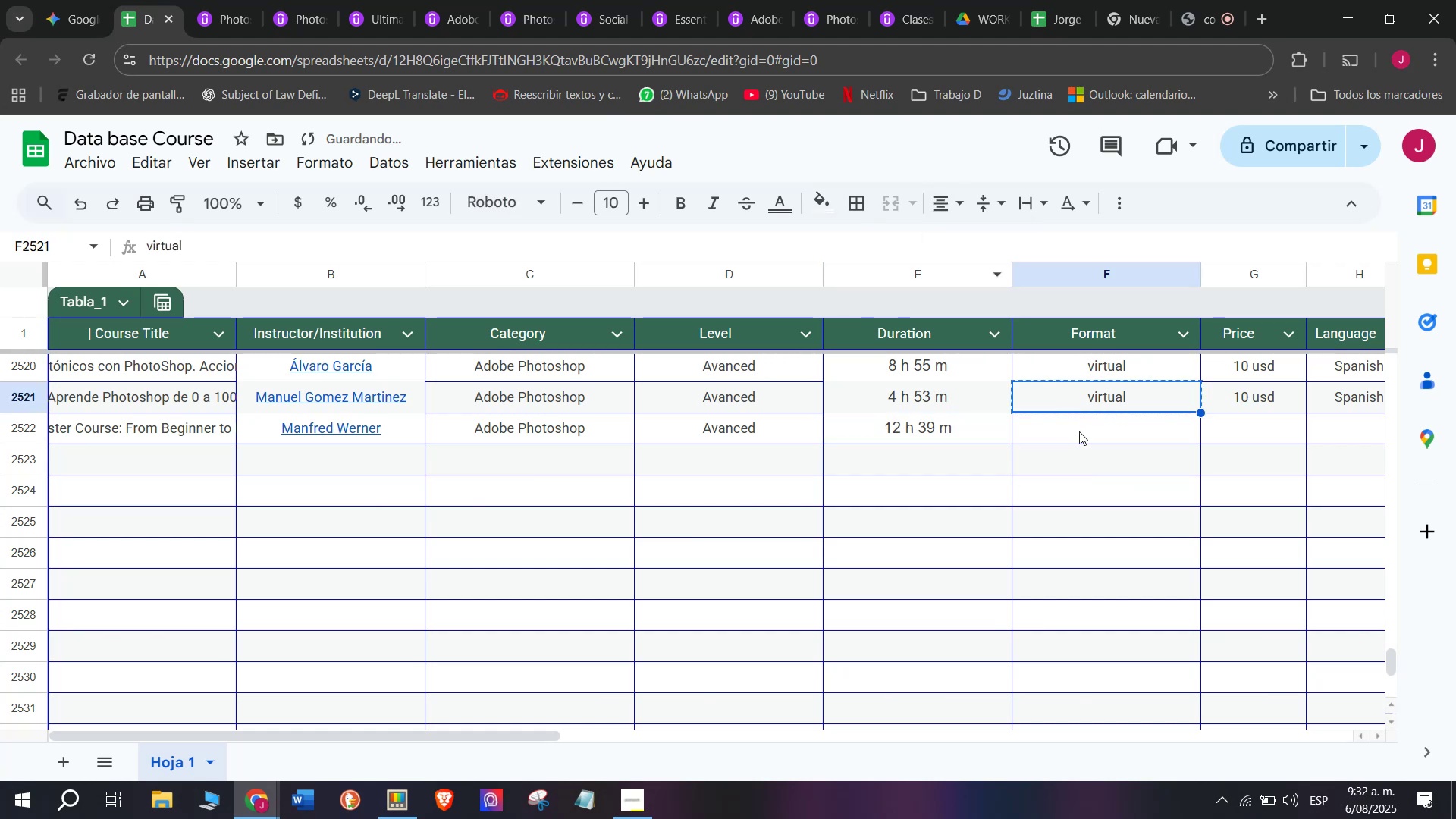 
key(Control+ControlLeft)
 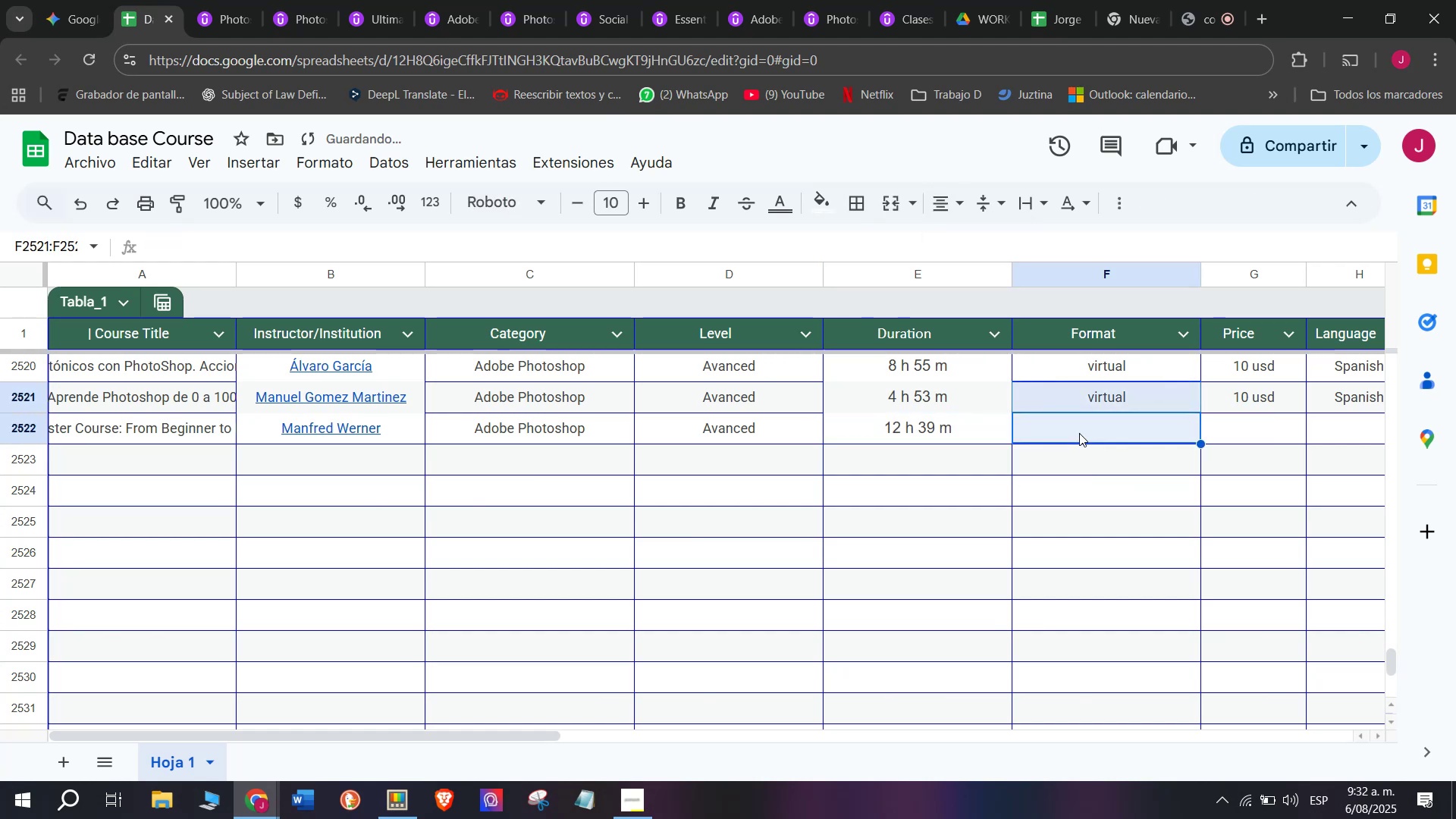 
key(Z)
 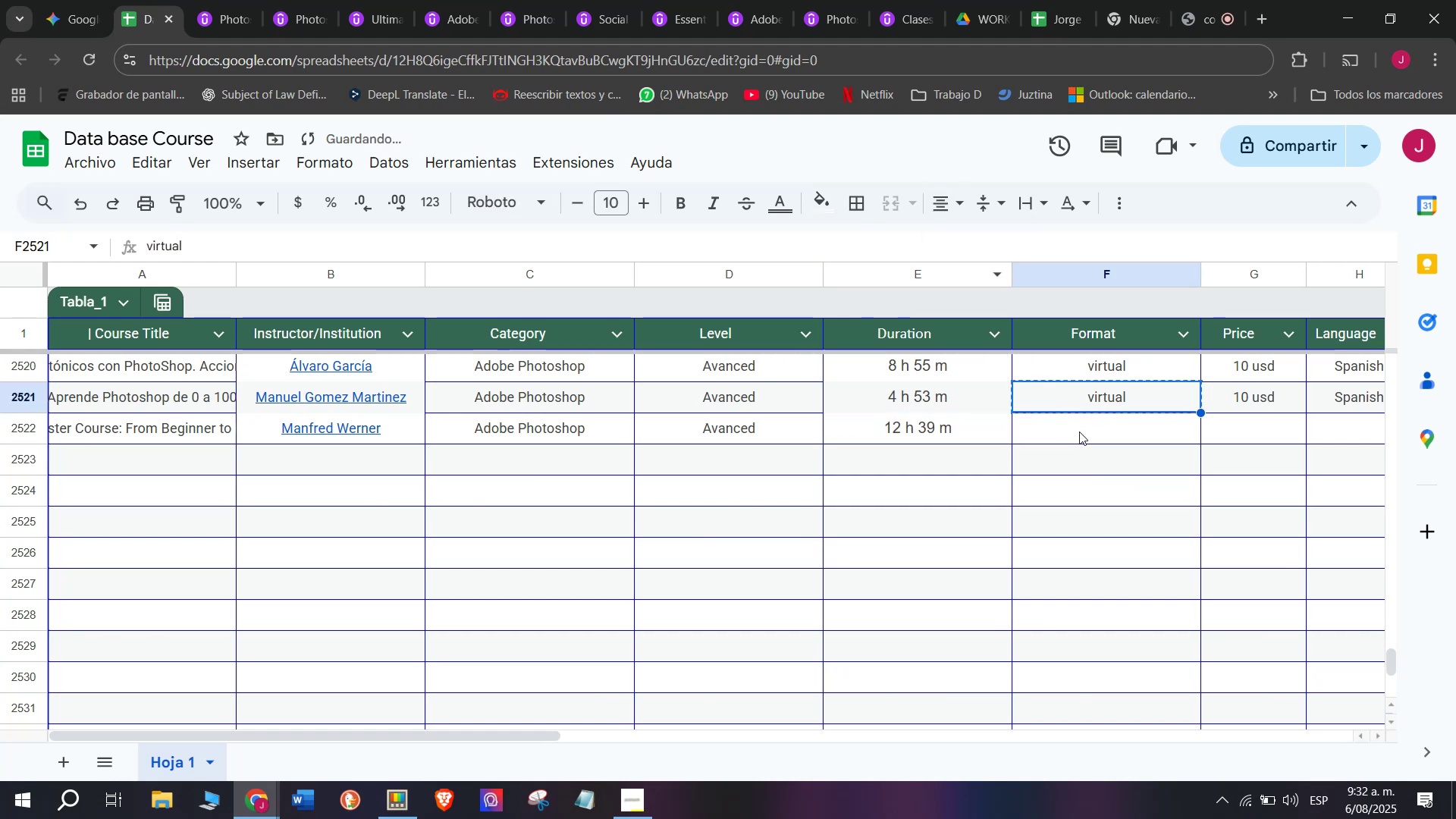 
key(Control+V)
 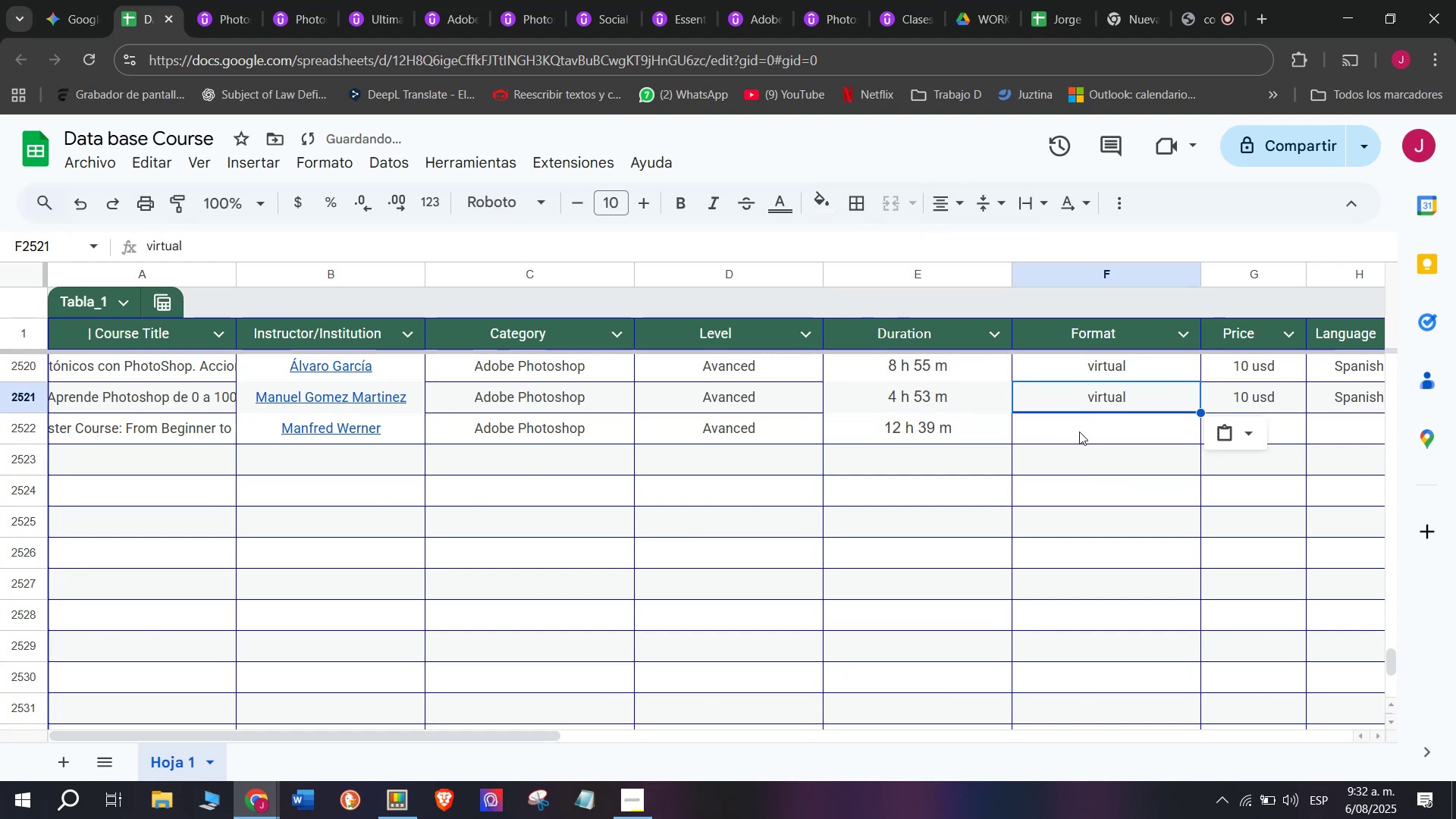 
left_click([1079, 431])
 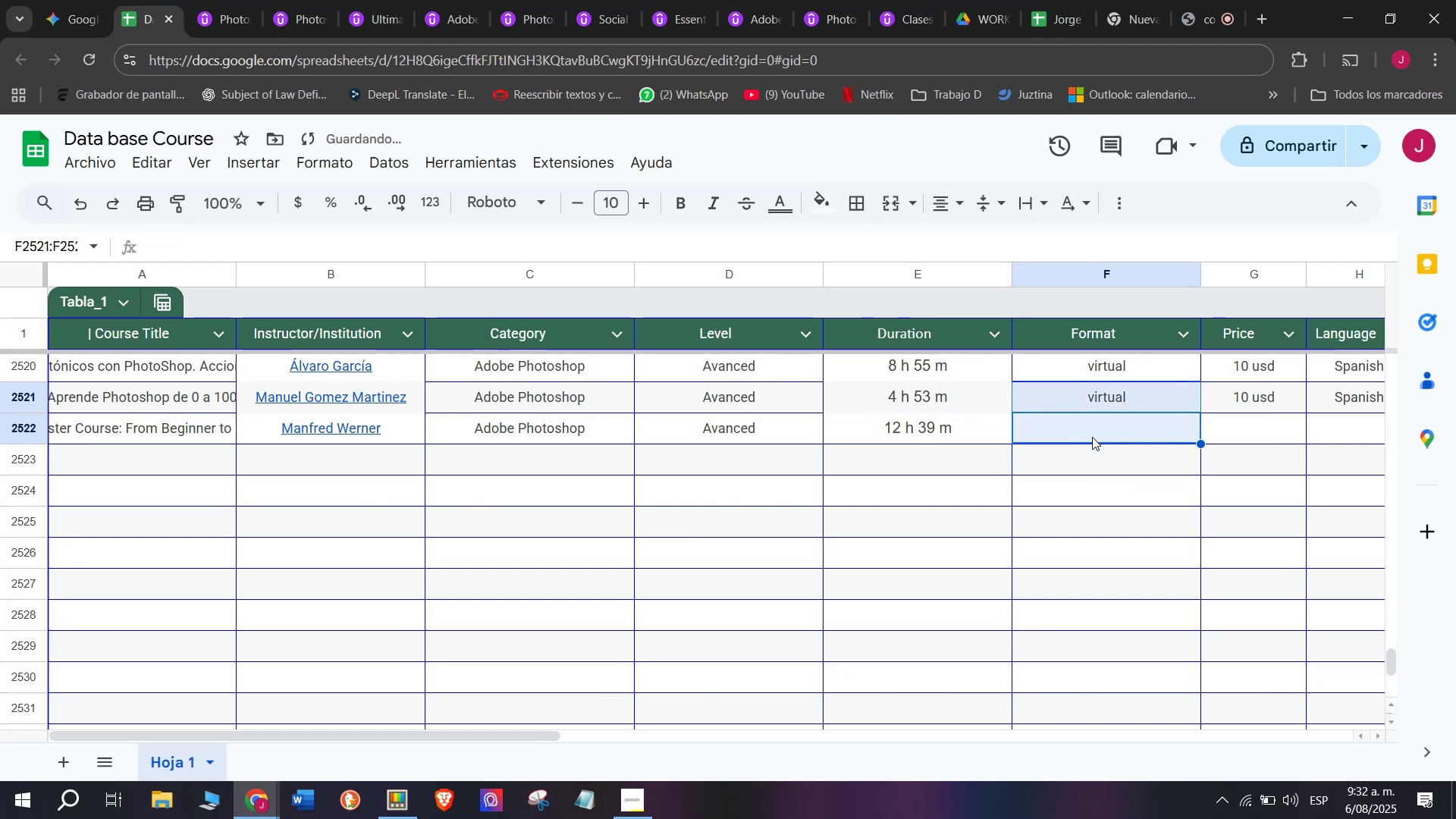 
left_click([1092, 437])
 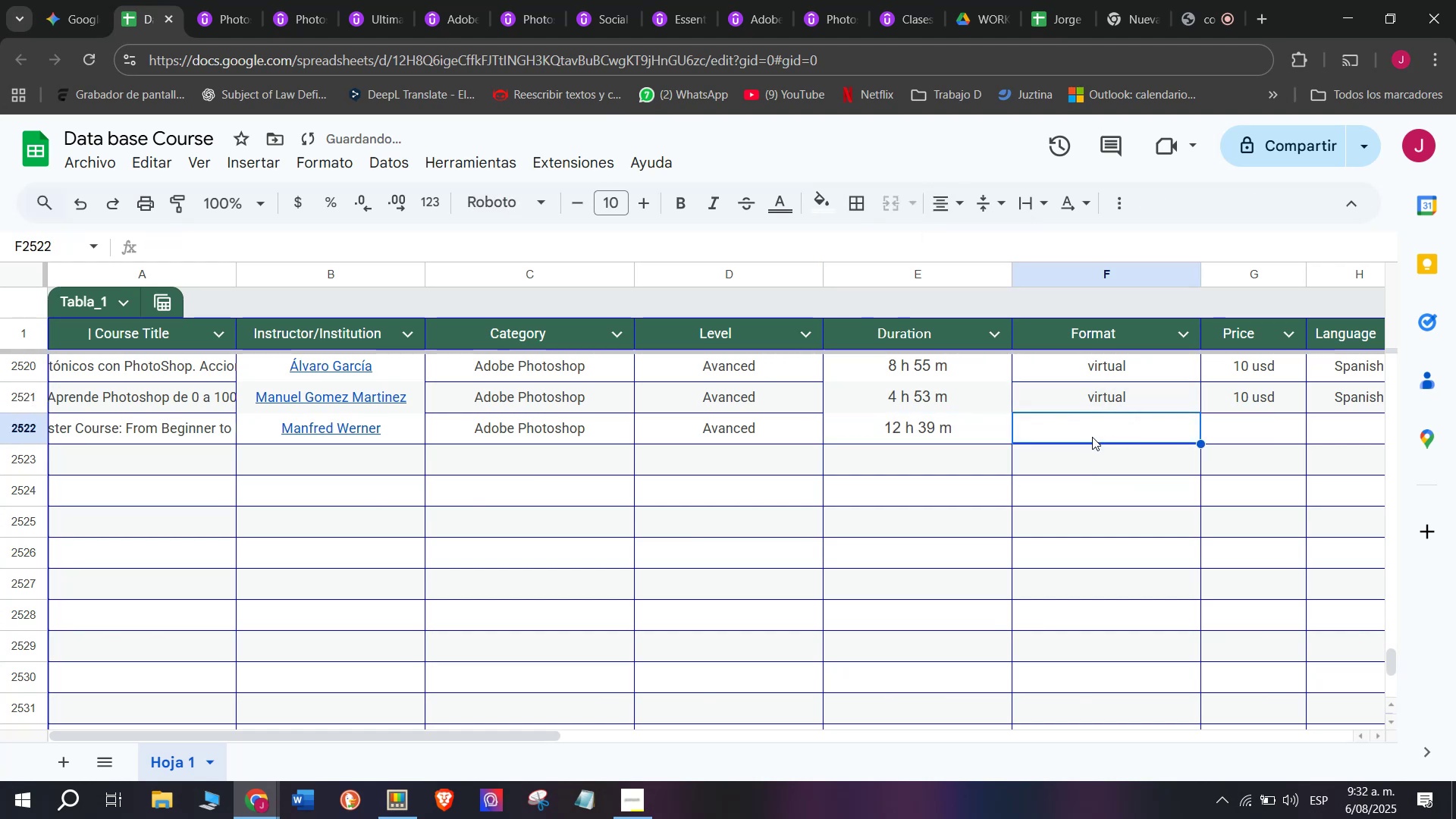 
key(Control+ControlLeft)
 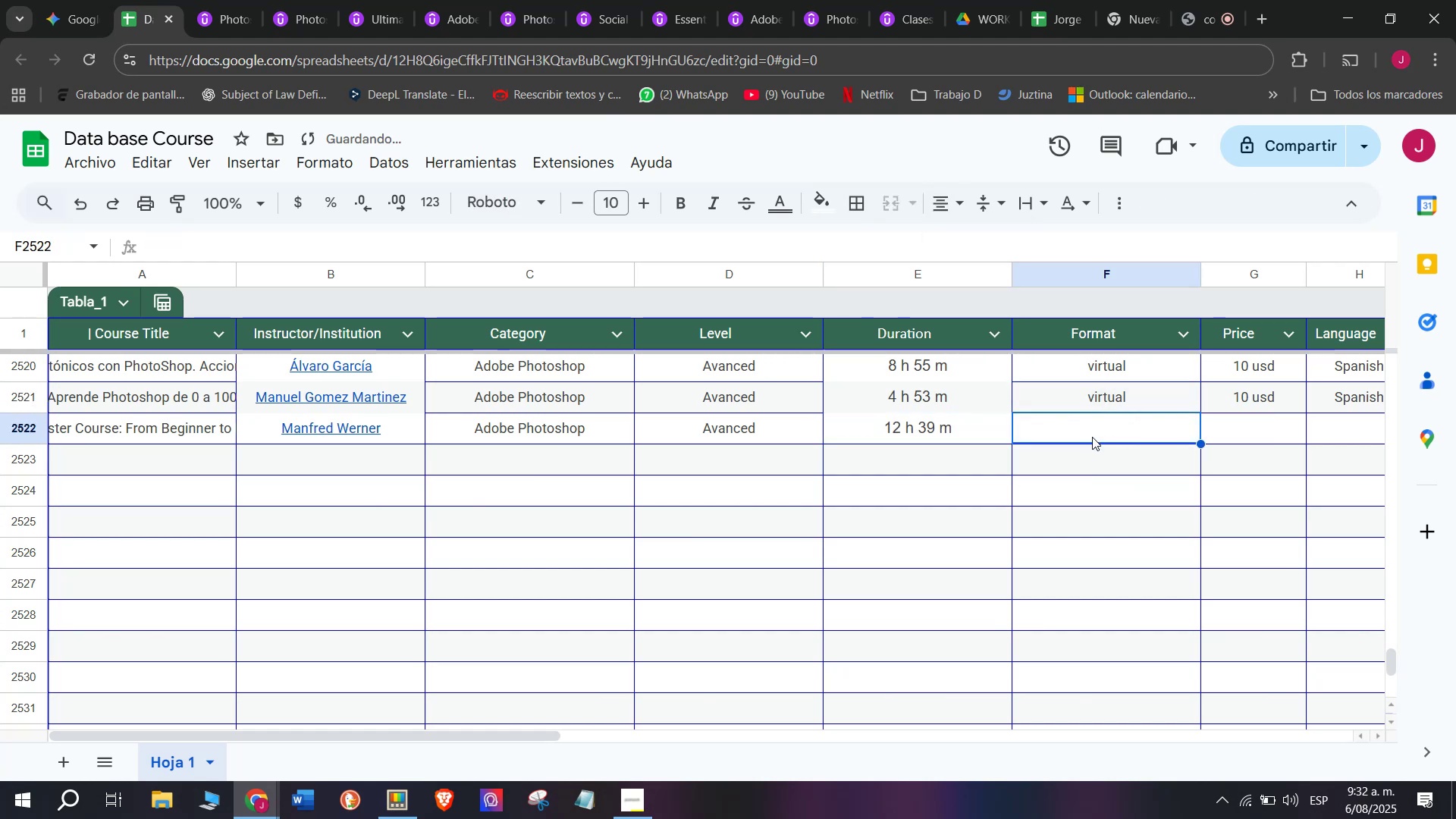 
key(Z)
 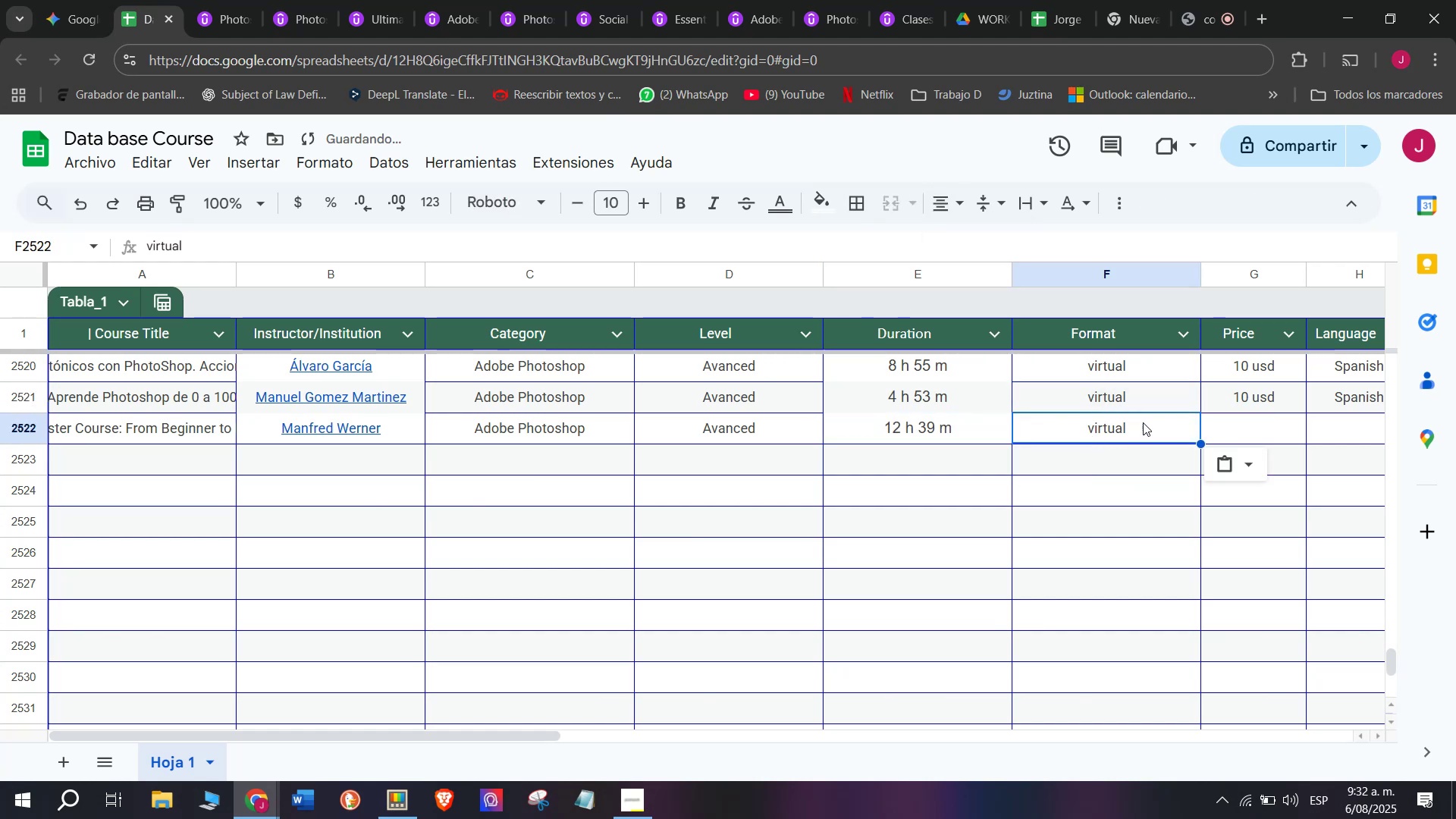 
key(Control+V)
 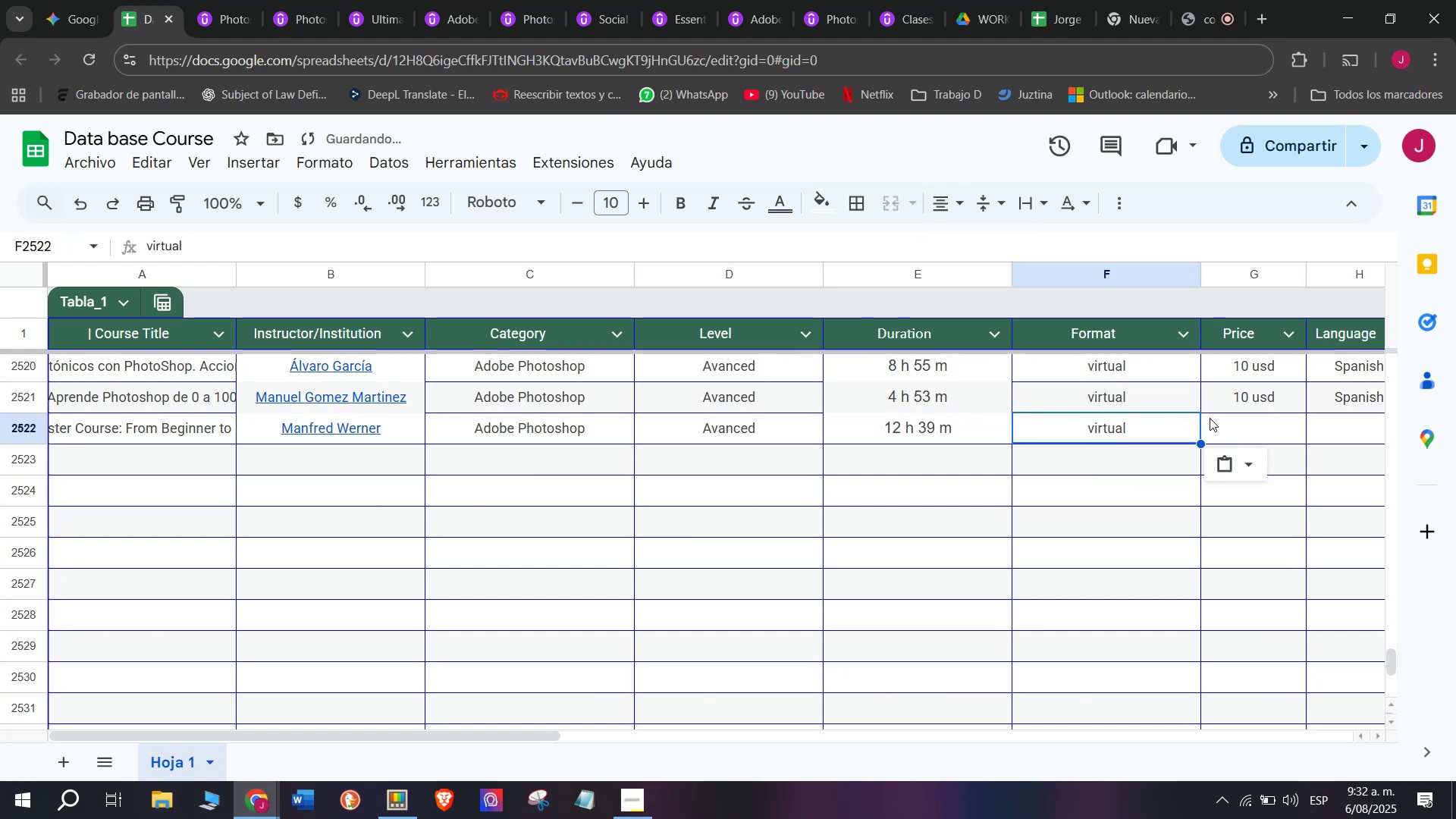 
left_click([1219, 398])
 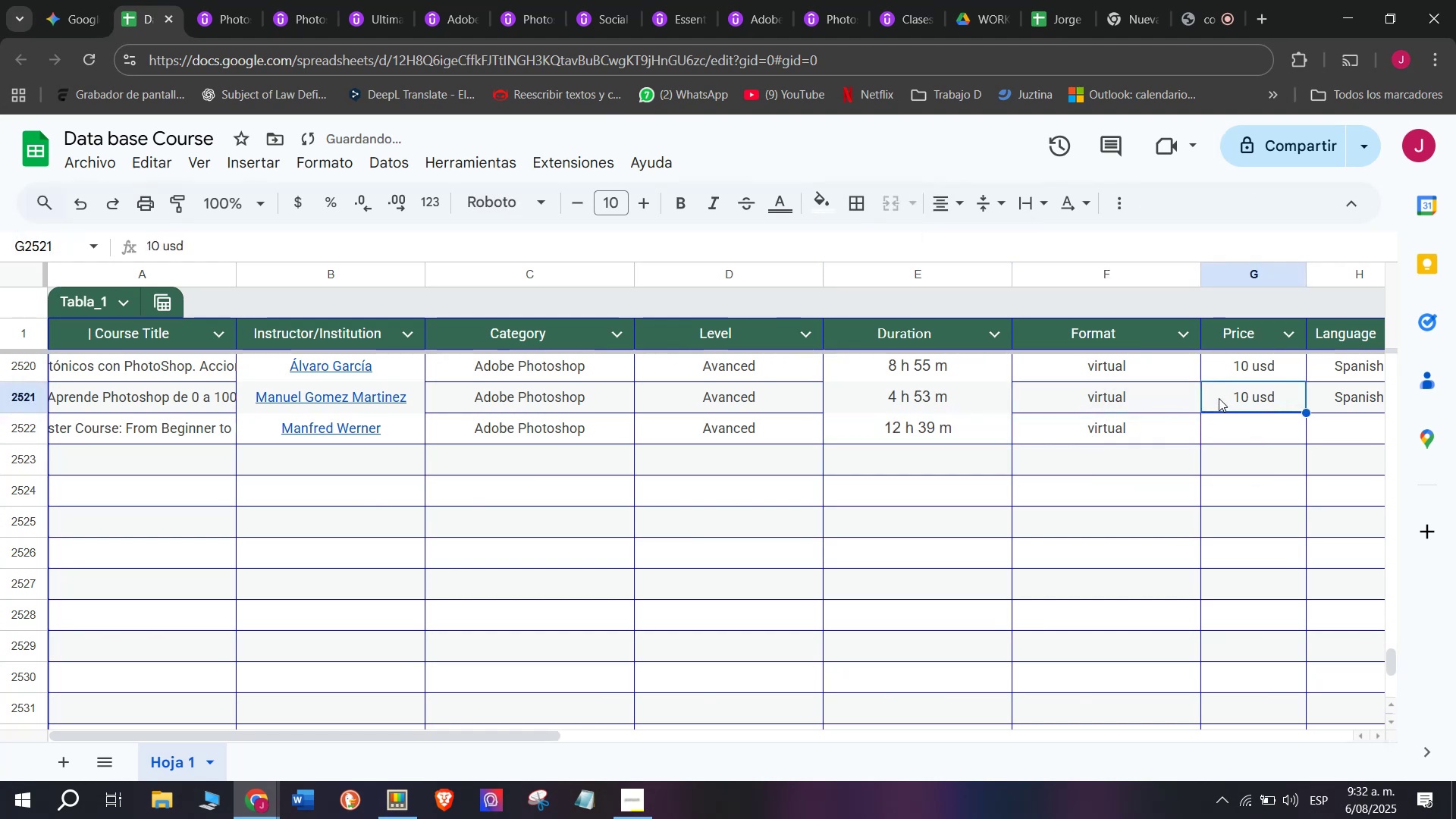 
key(Control+ControlLeft)
 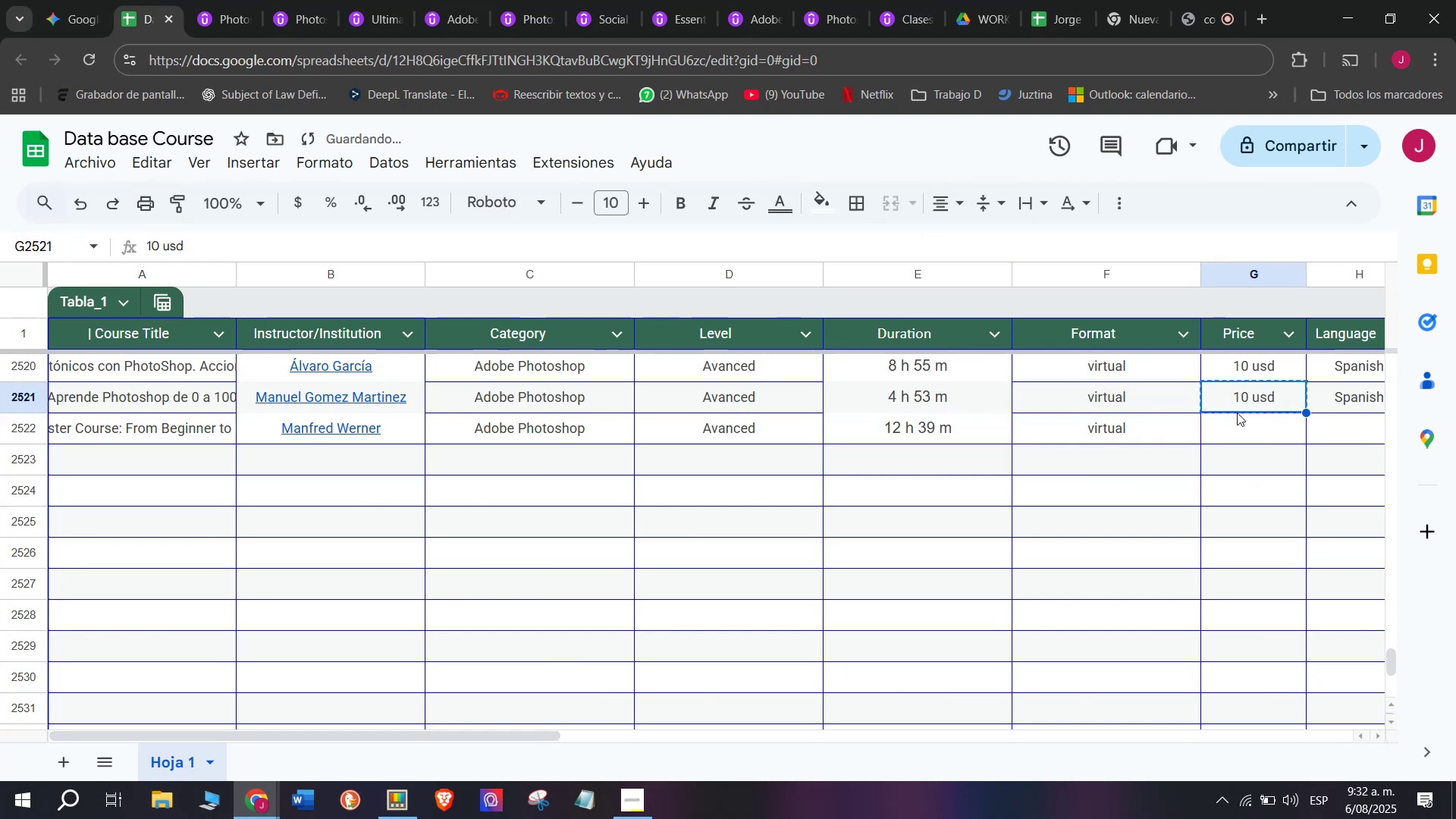 
key(Break)
 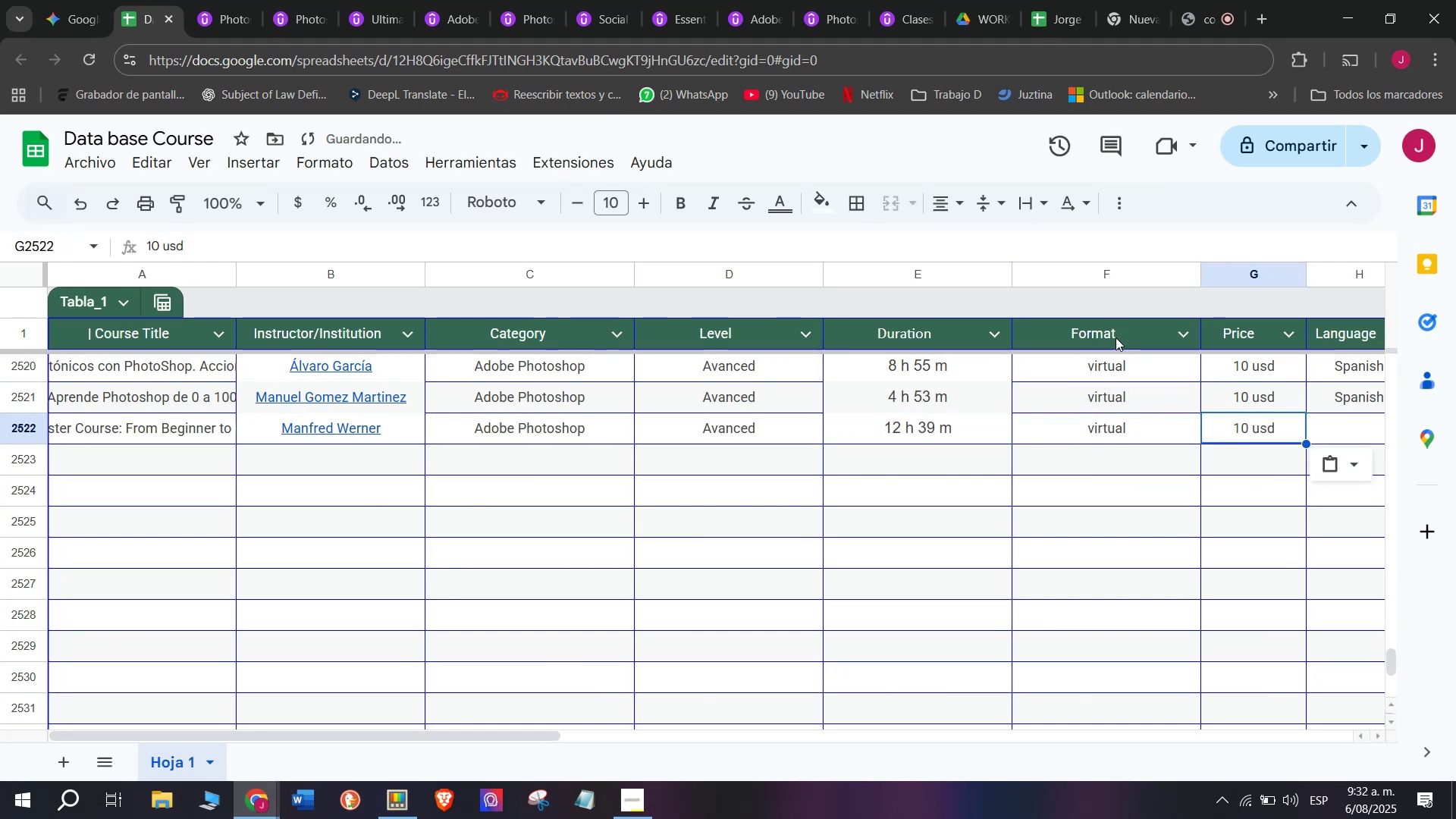 
key(Control+C)
 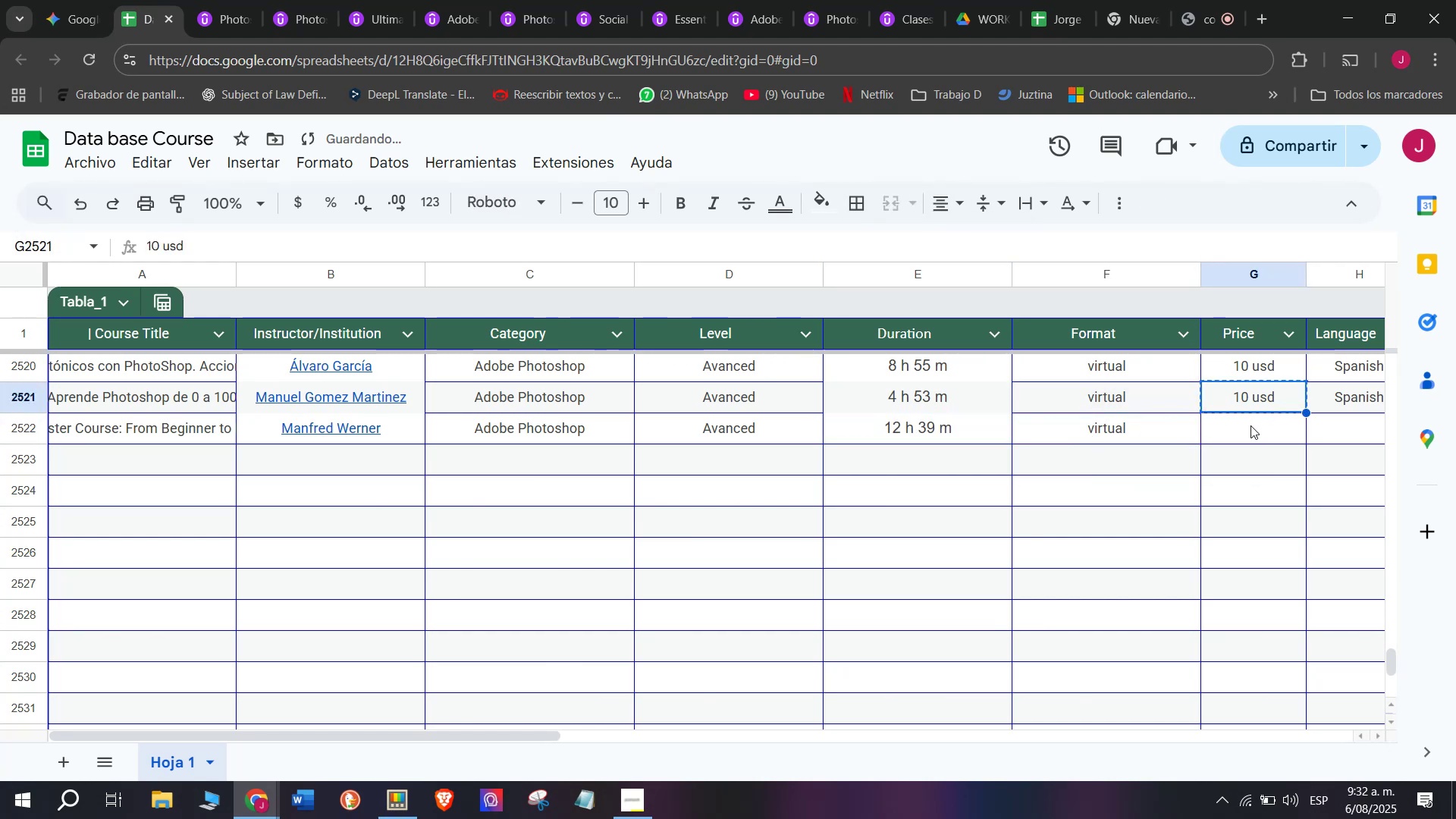 
double_click([1254, 425])
 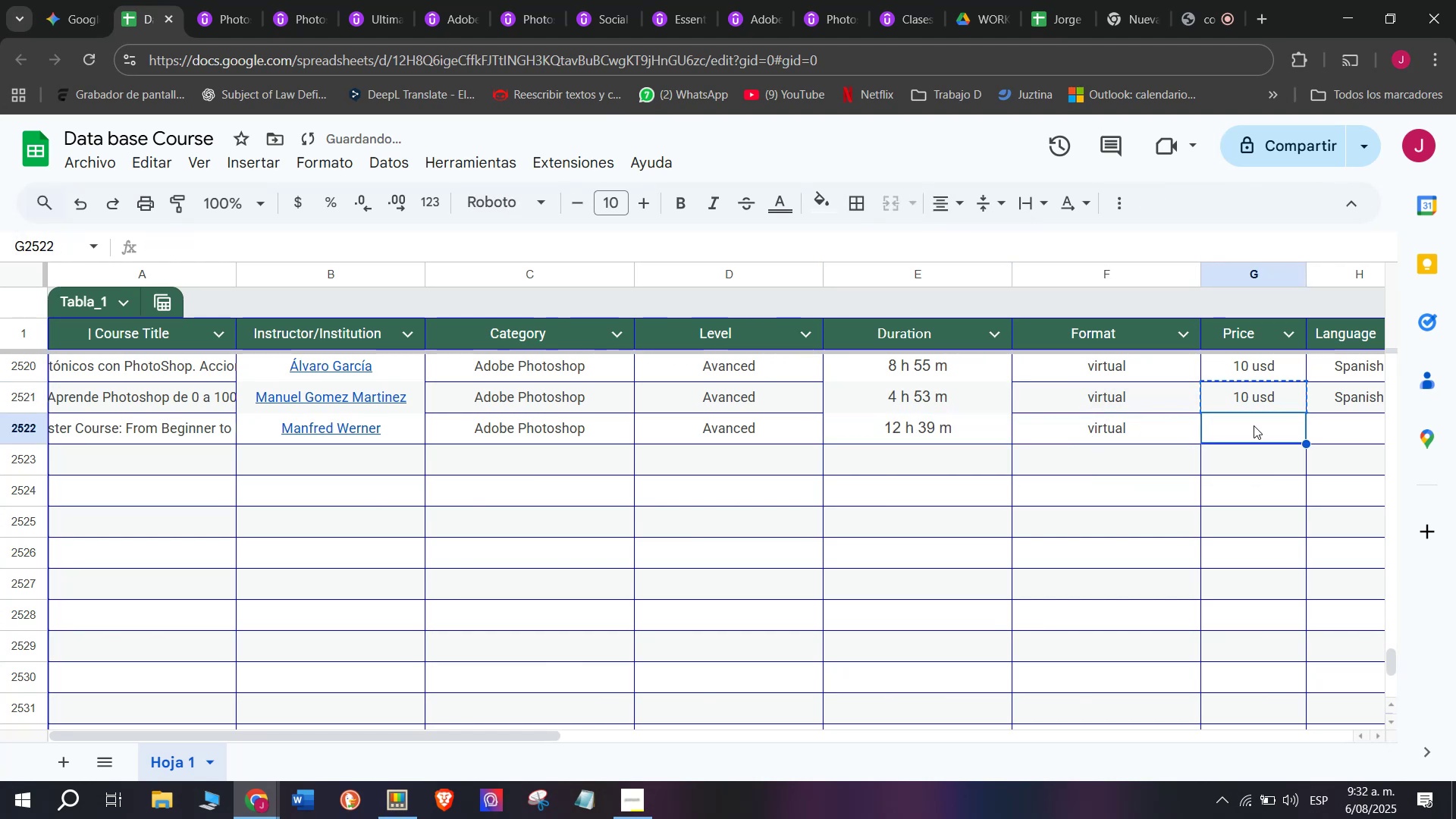 
key(Control+ControlLeft)
 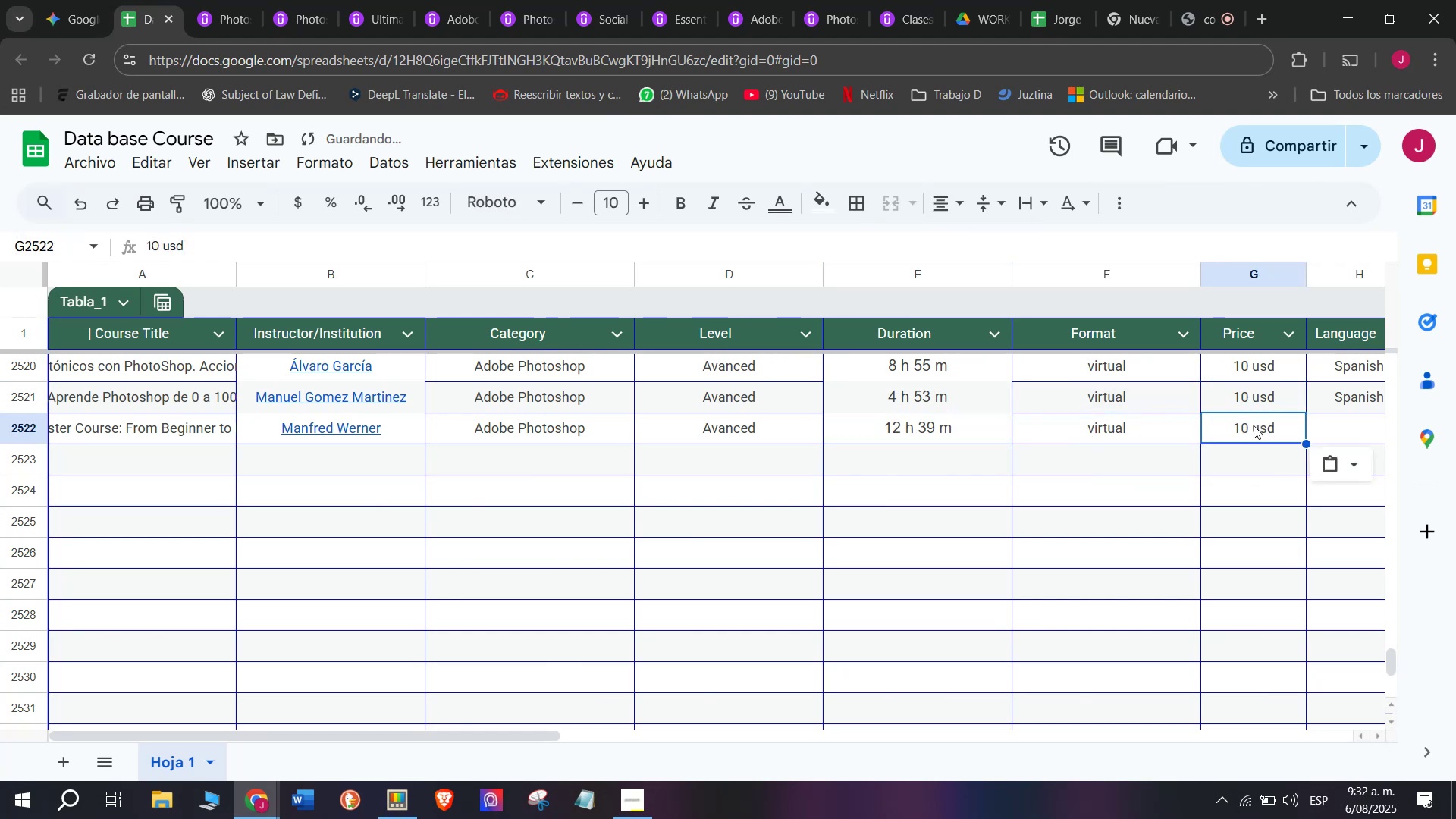 
key(Z)
 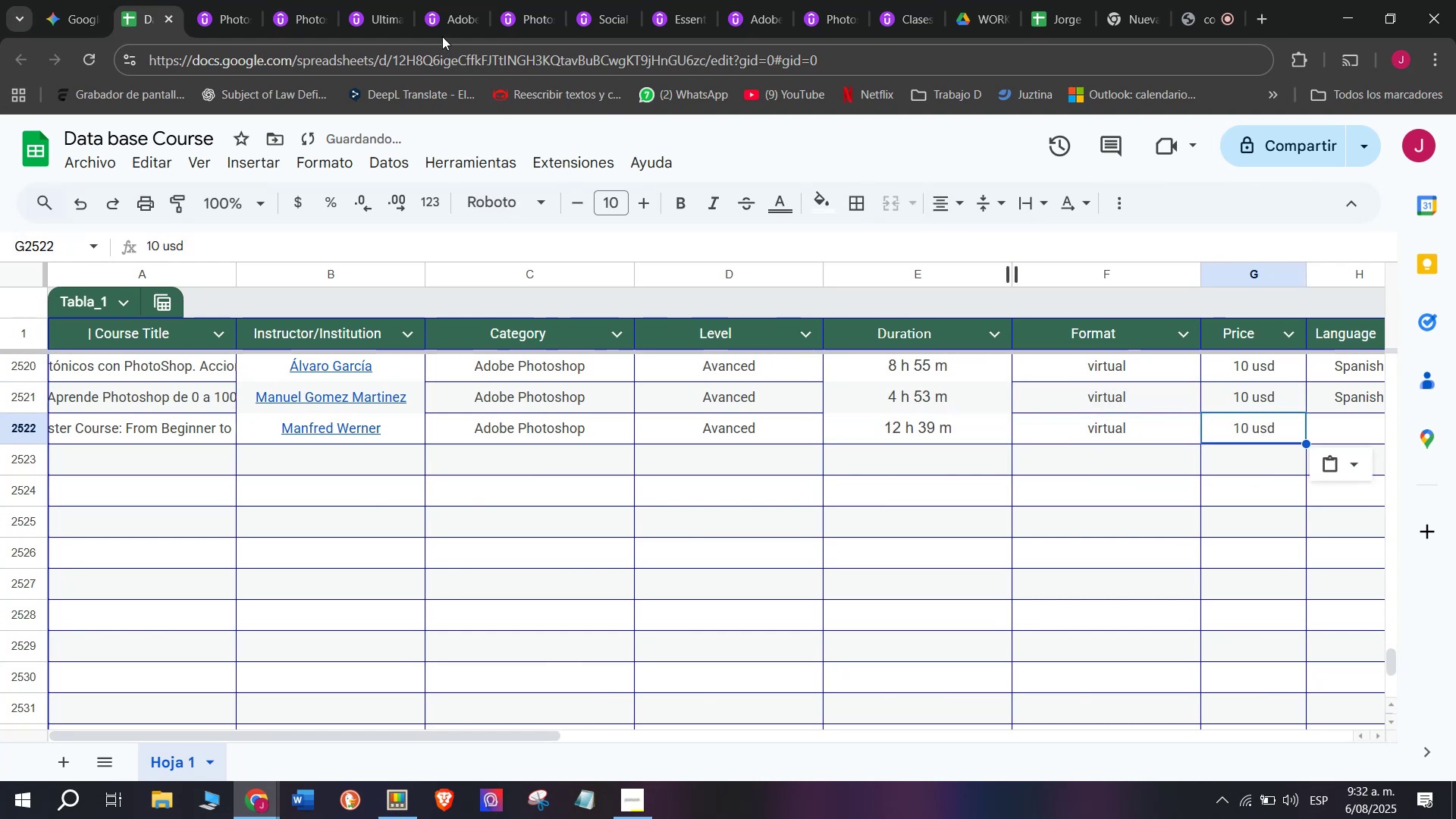 
key(Control+V)
 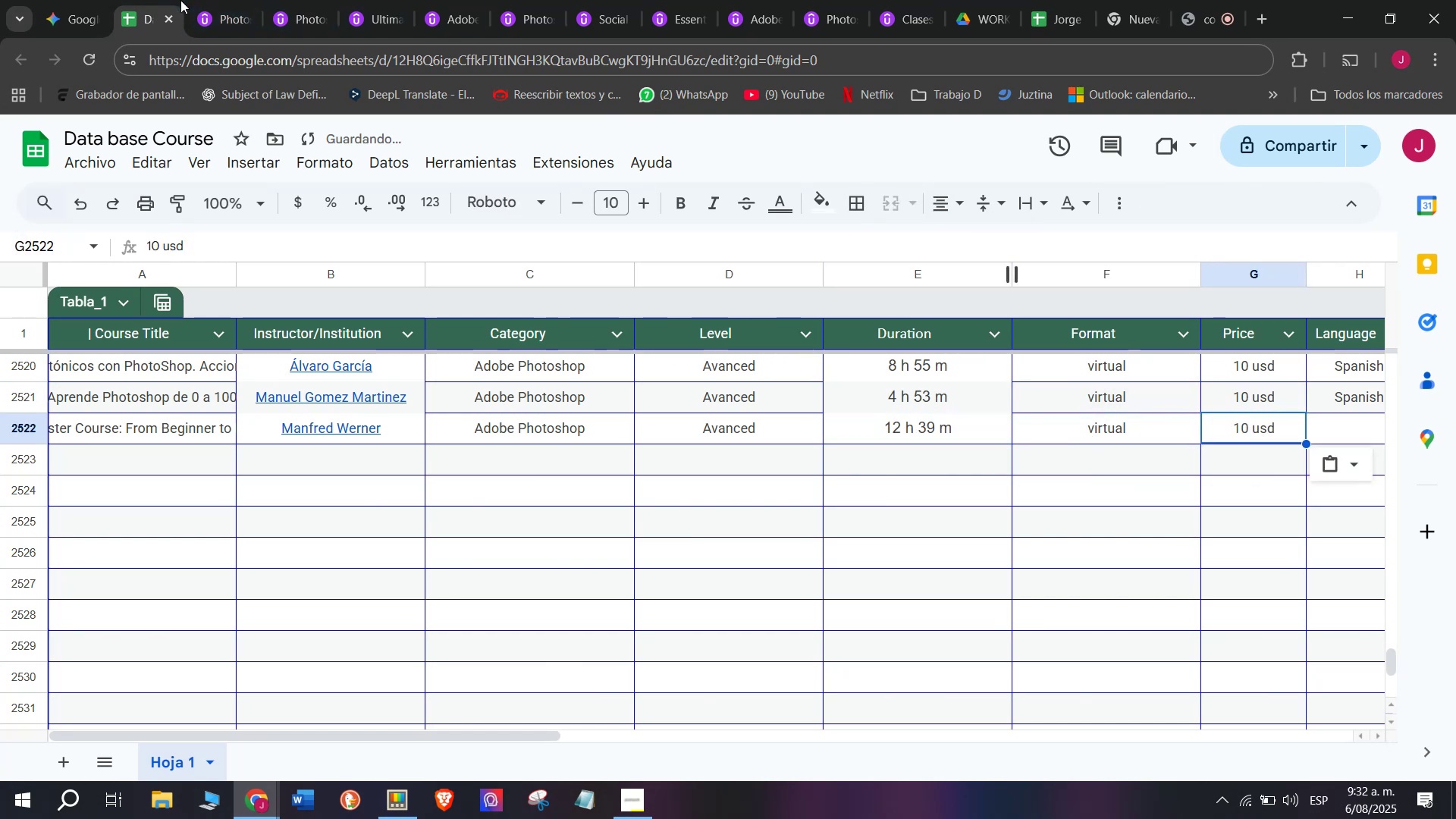 
left_click([237, 2])
 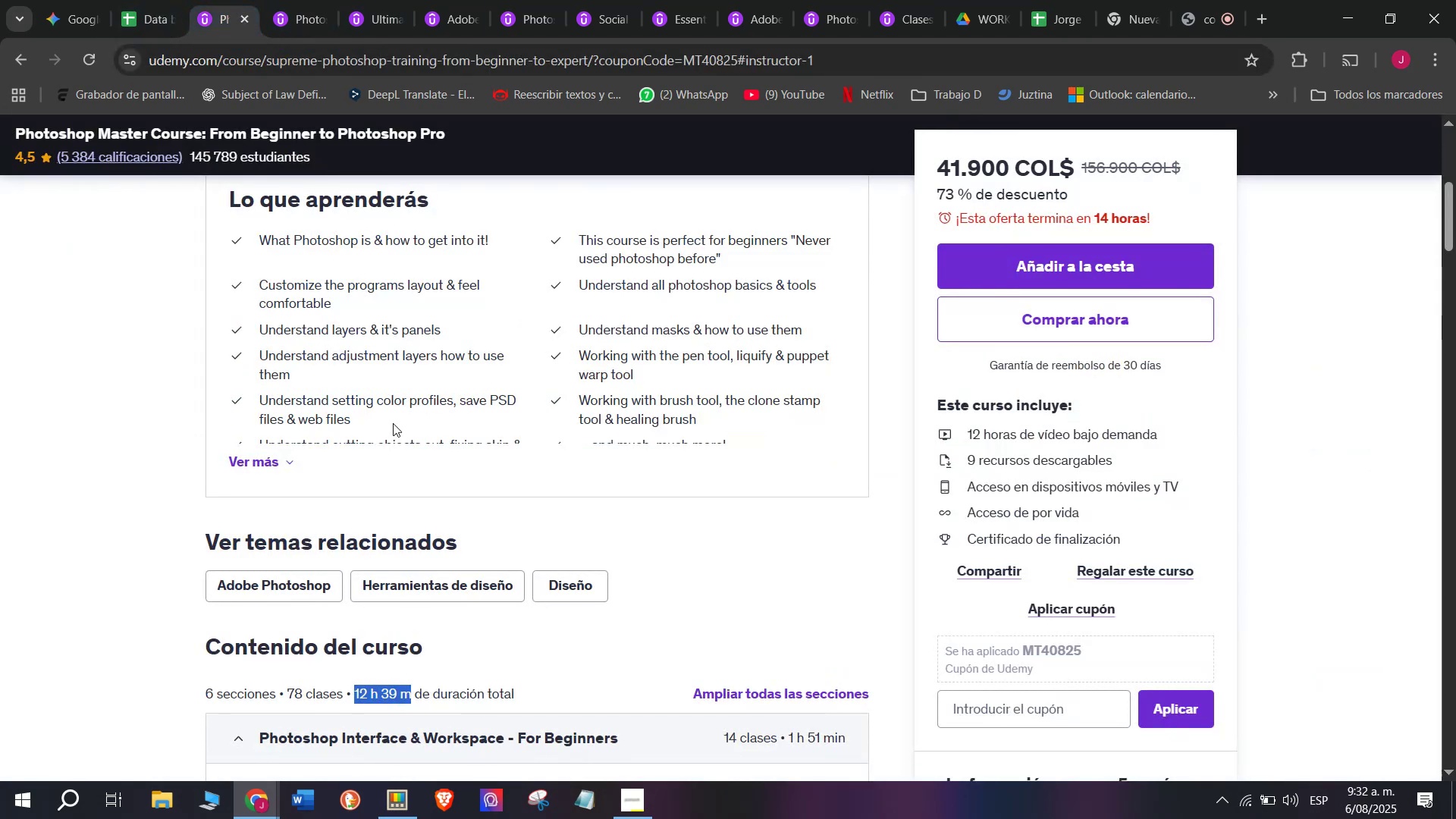 
scroll: coordinate [393, 420], scroll_direction: up, amount: 4.0
 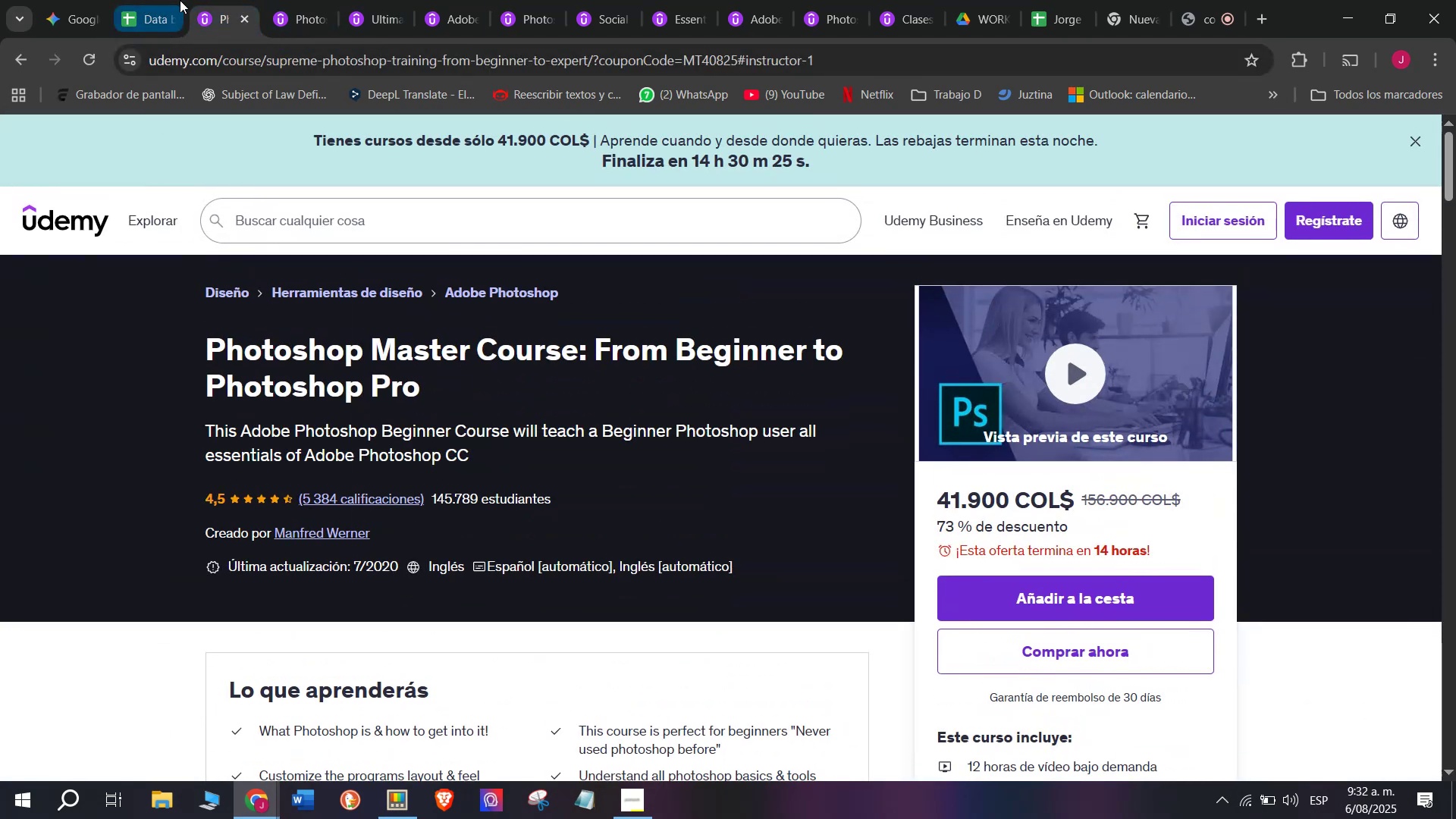 
left_click([136, 0])
 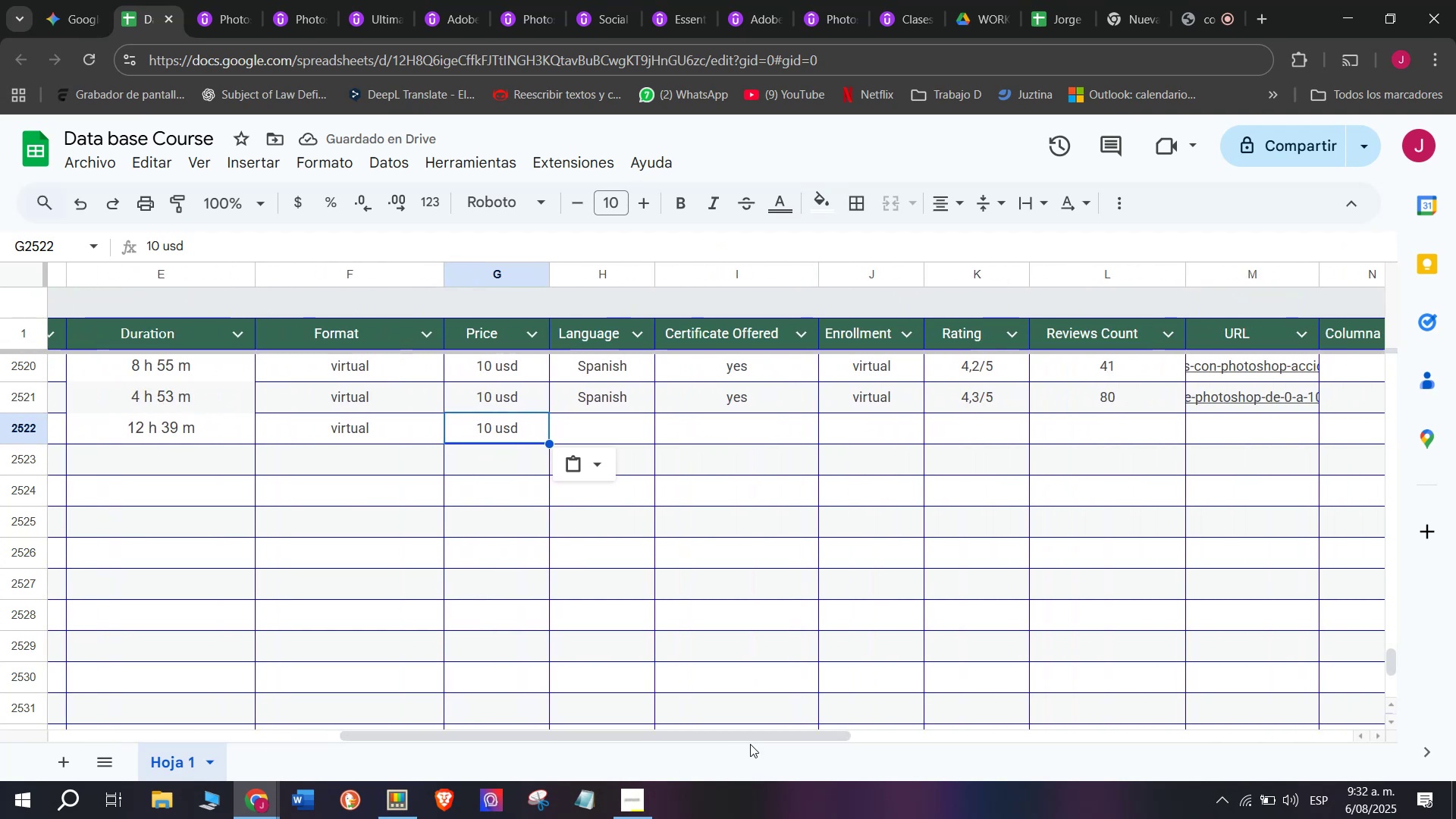 
left_click([241, 0])
 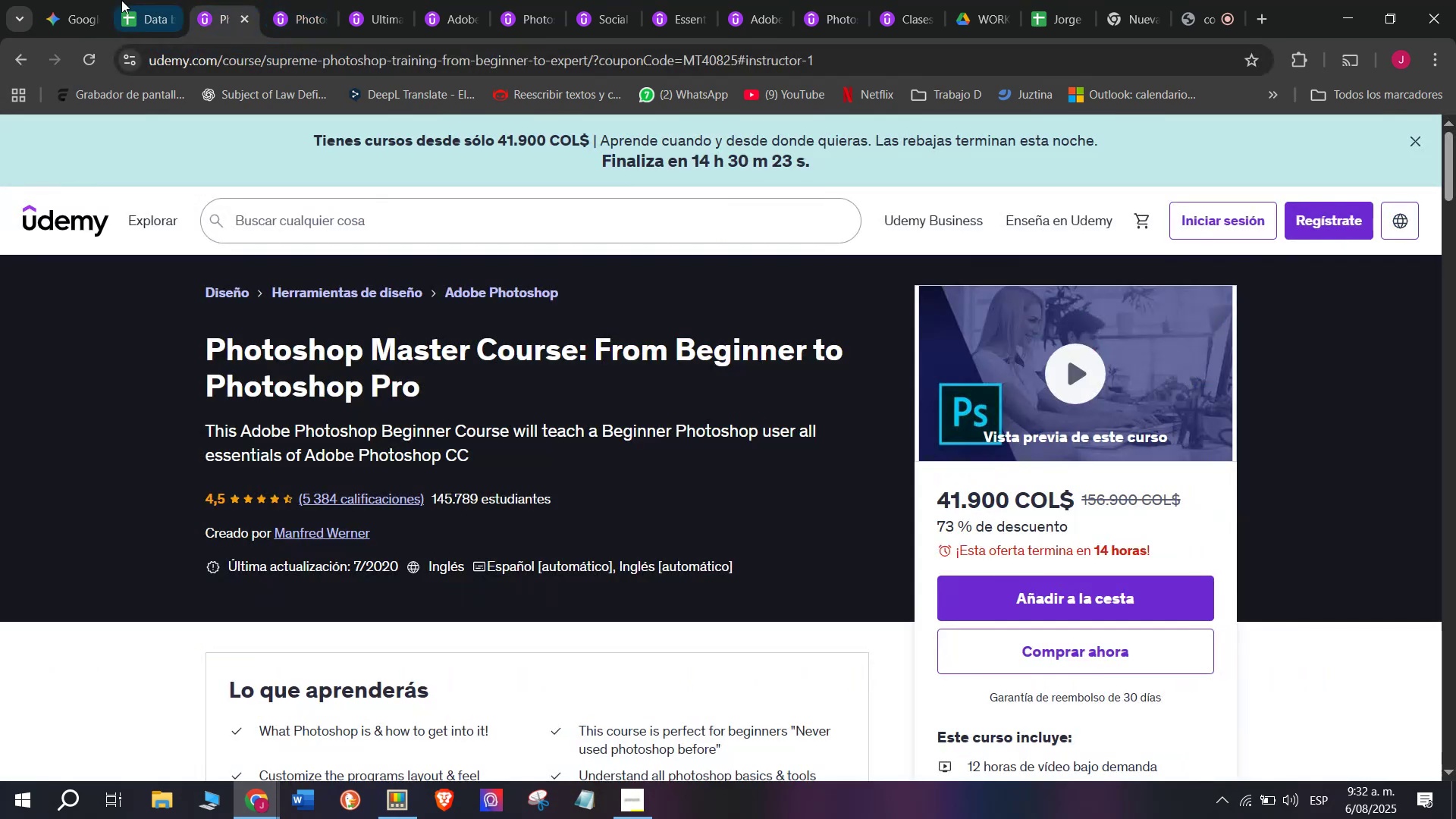 
mouse_move([153, 21])
 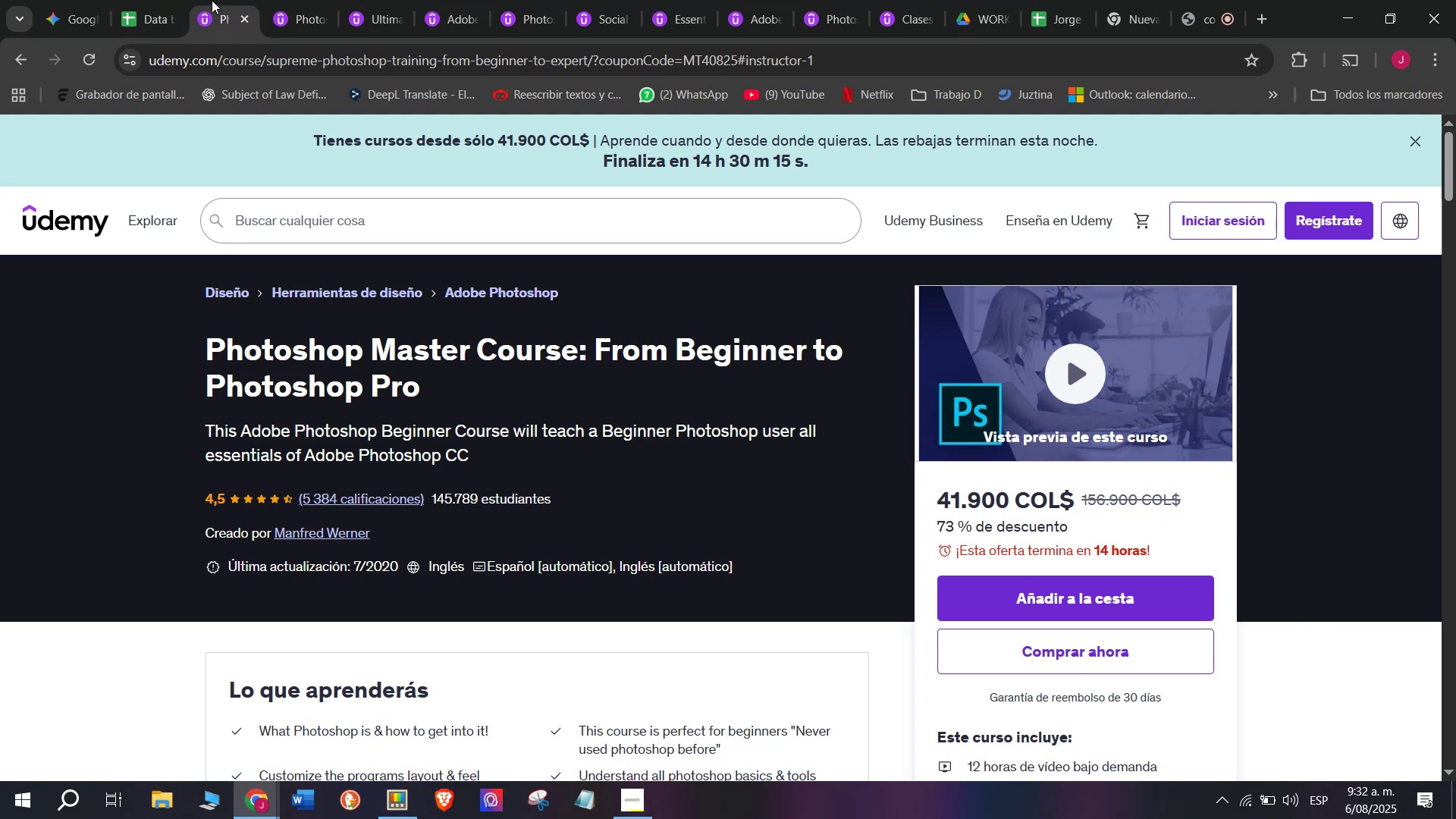 
double_click([185, 0])
 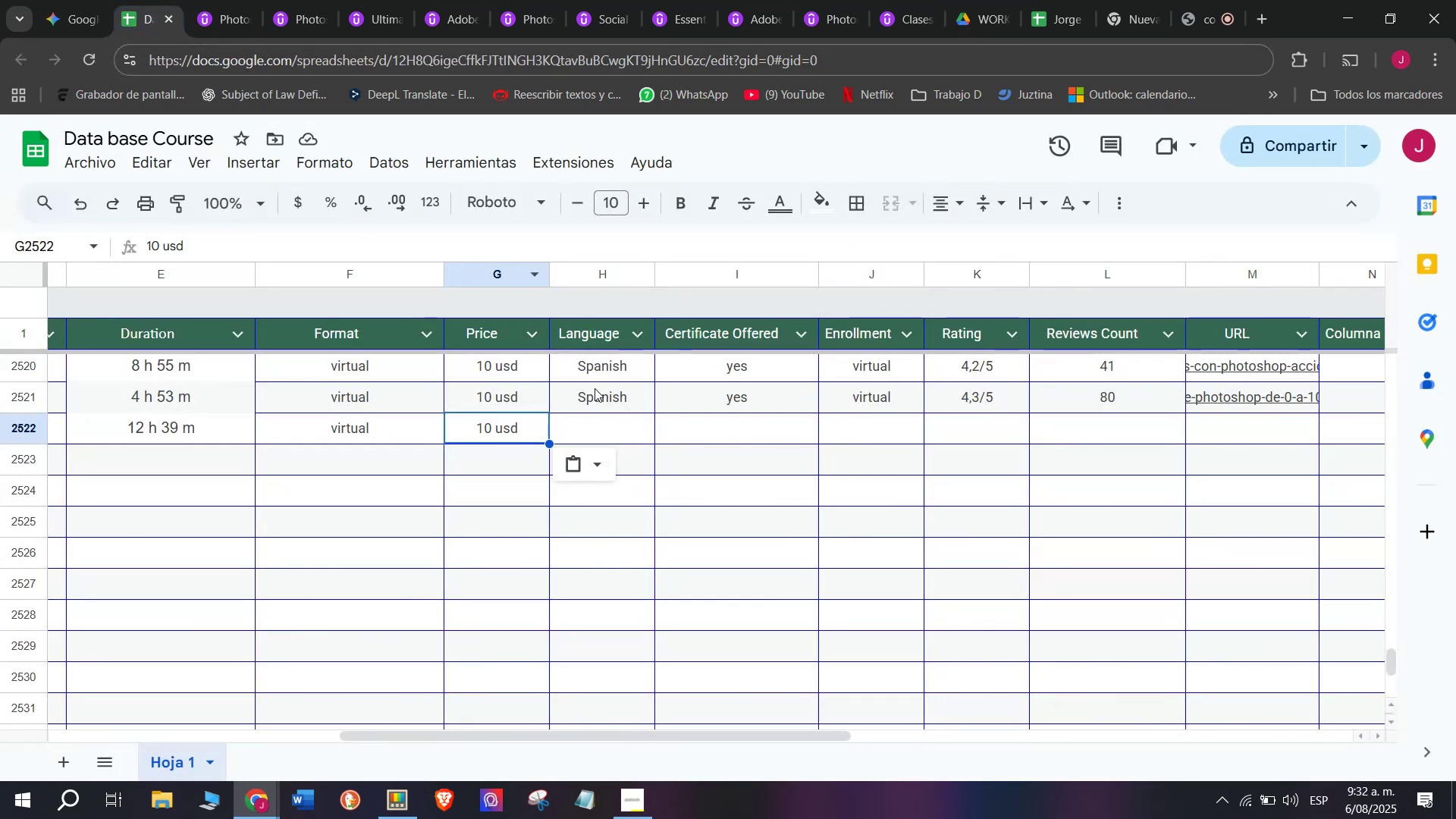 
key(Break)
 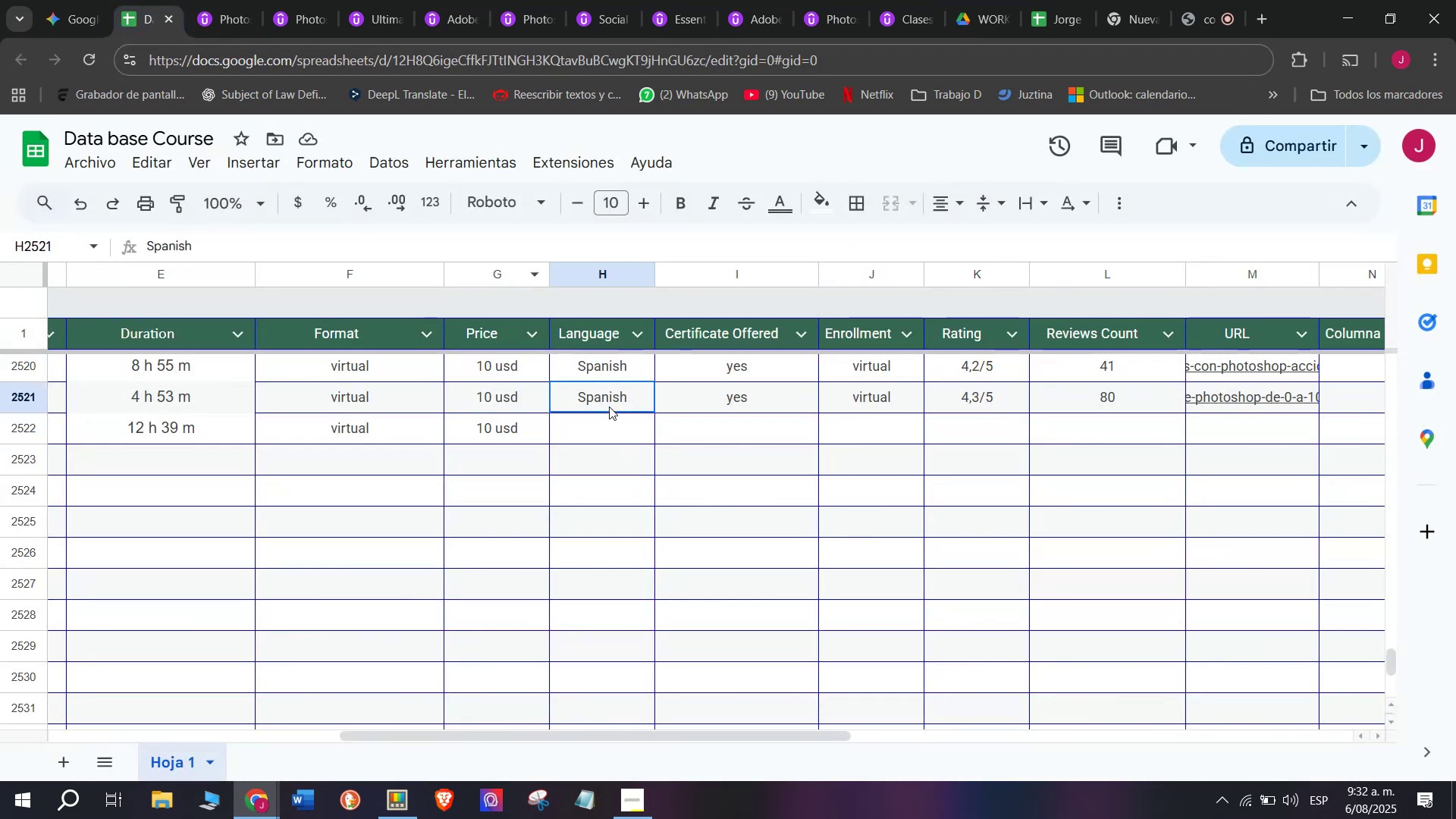 
key(Control+ControlLeft)
 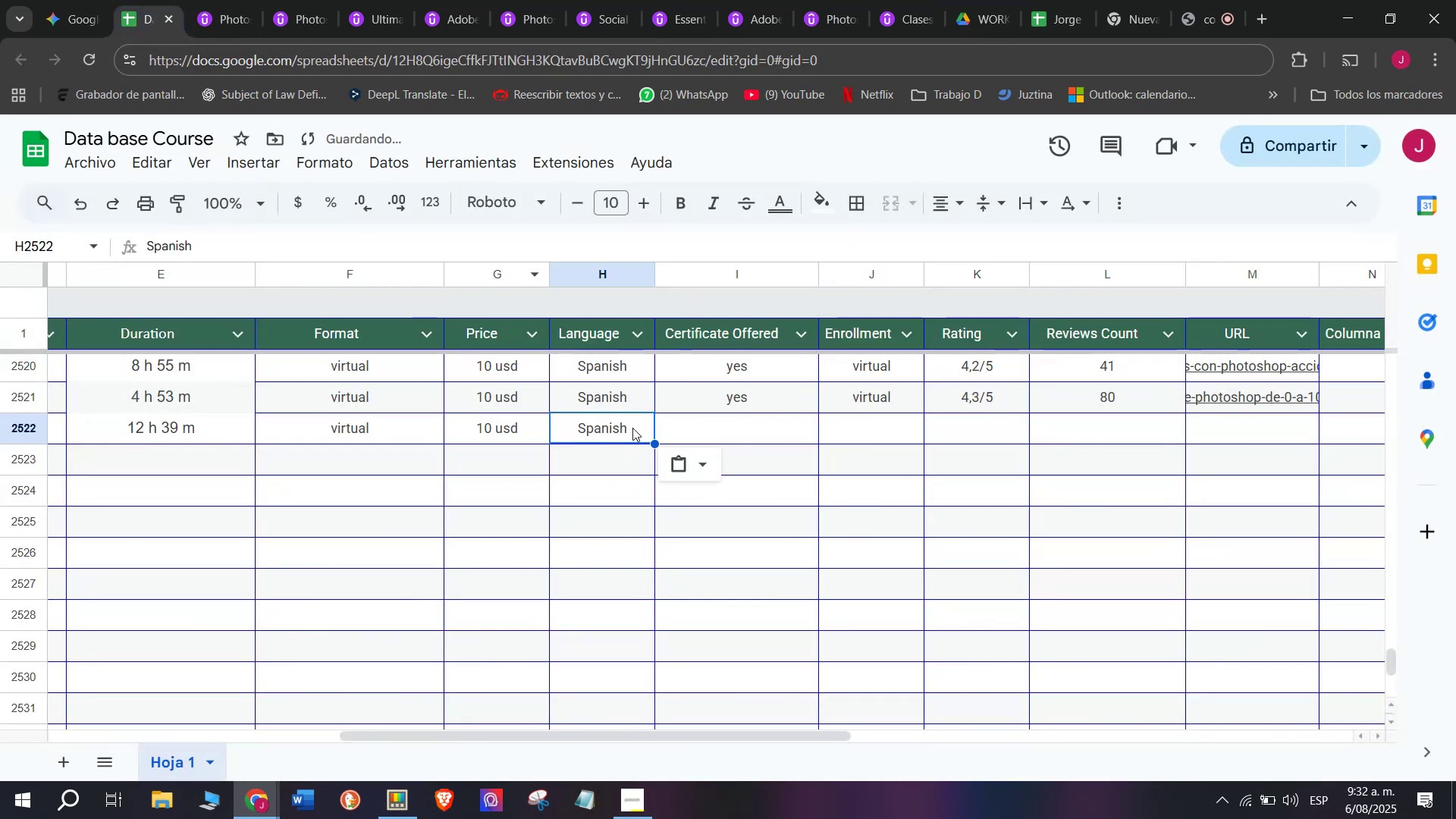 
key(Control+C)
 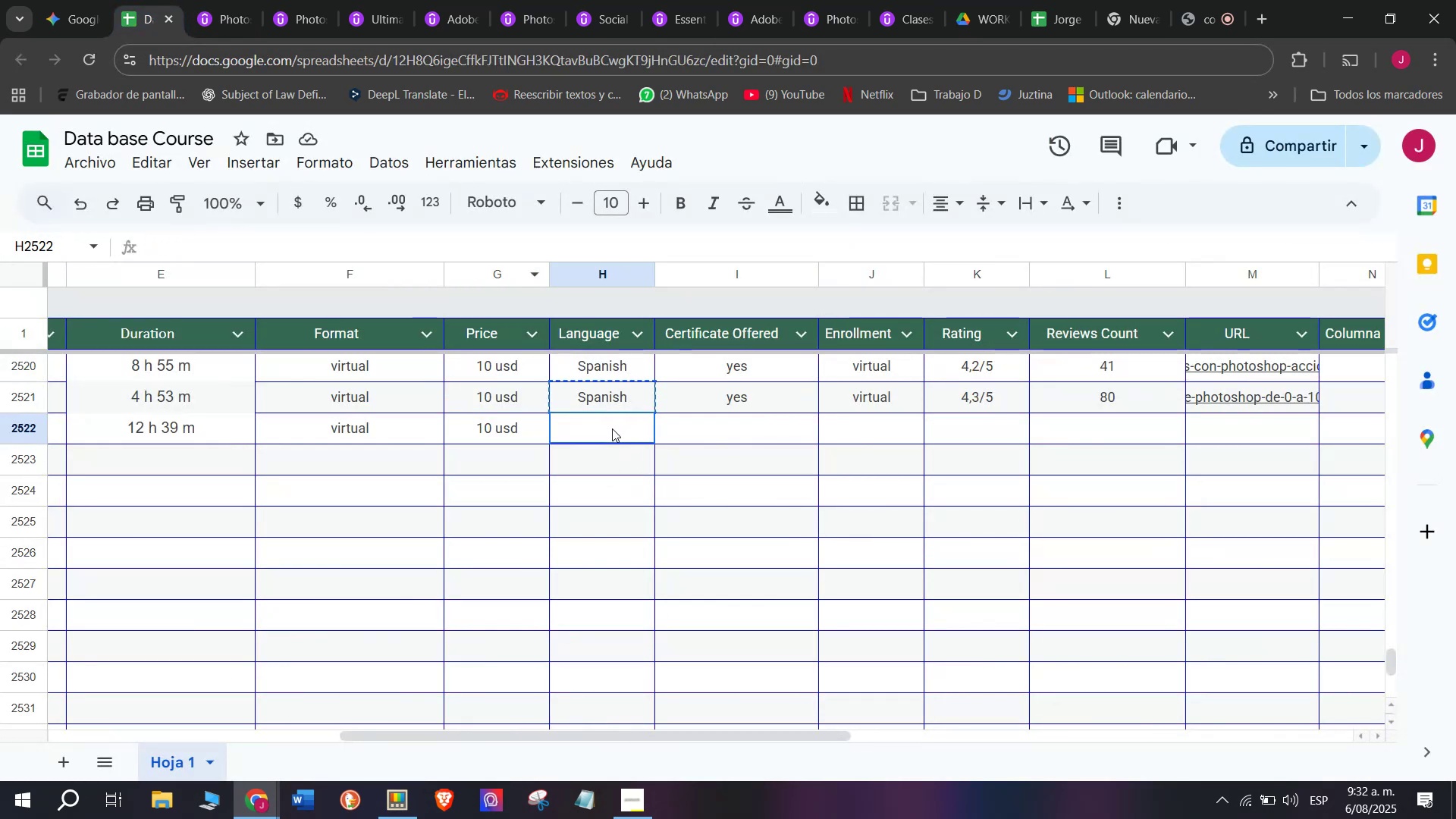 
key(Control+ControlLeft)
 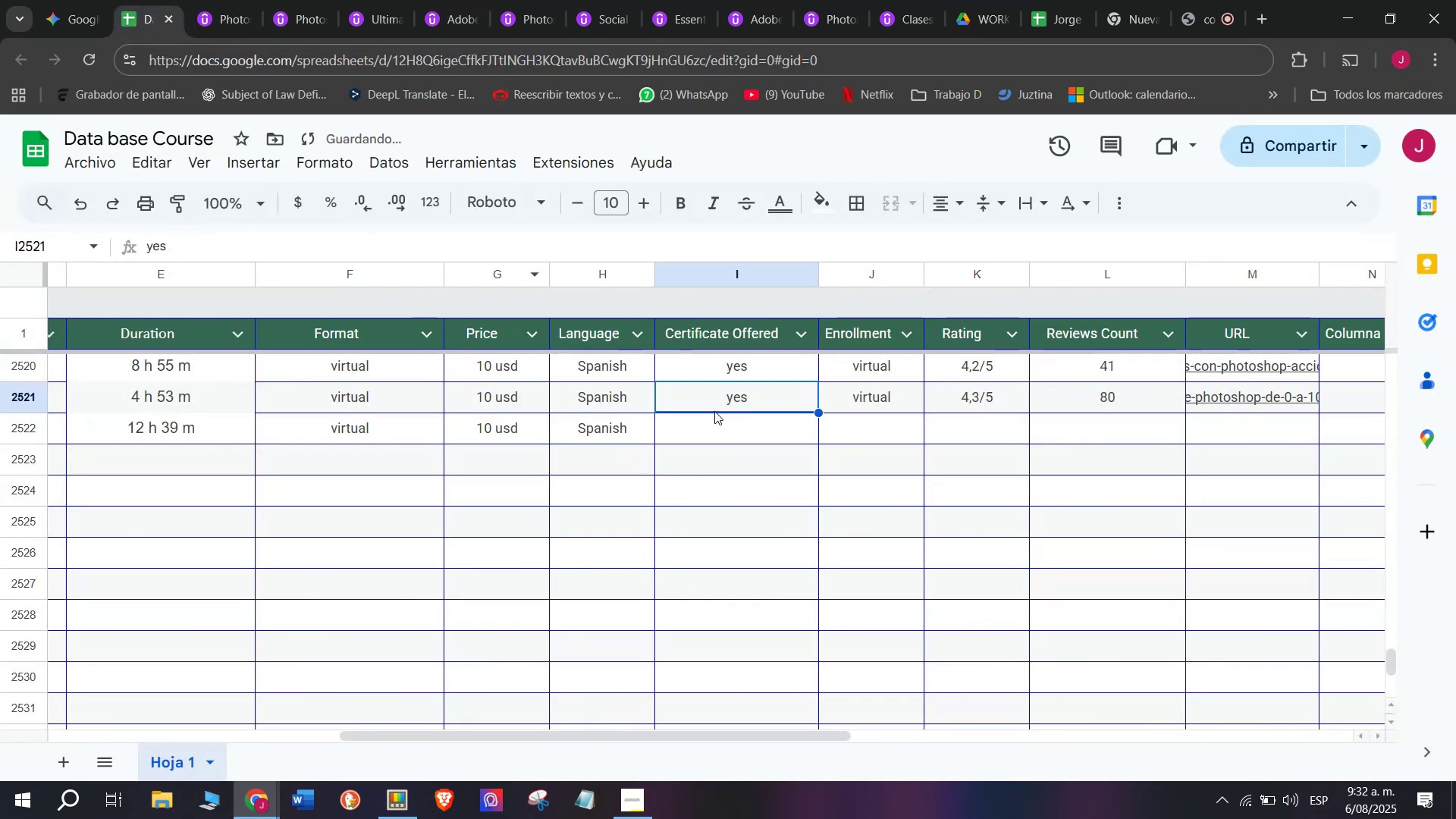 
key(Z)
 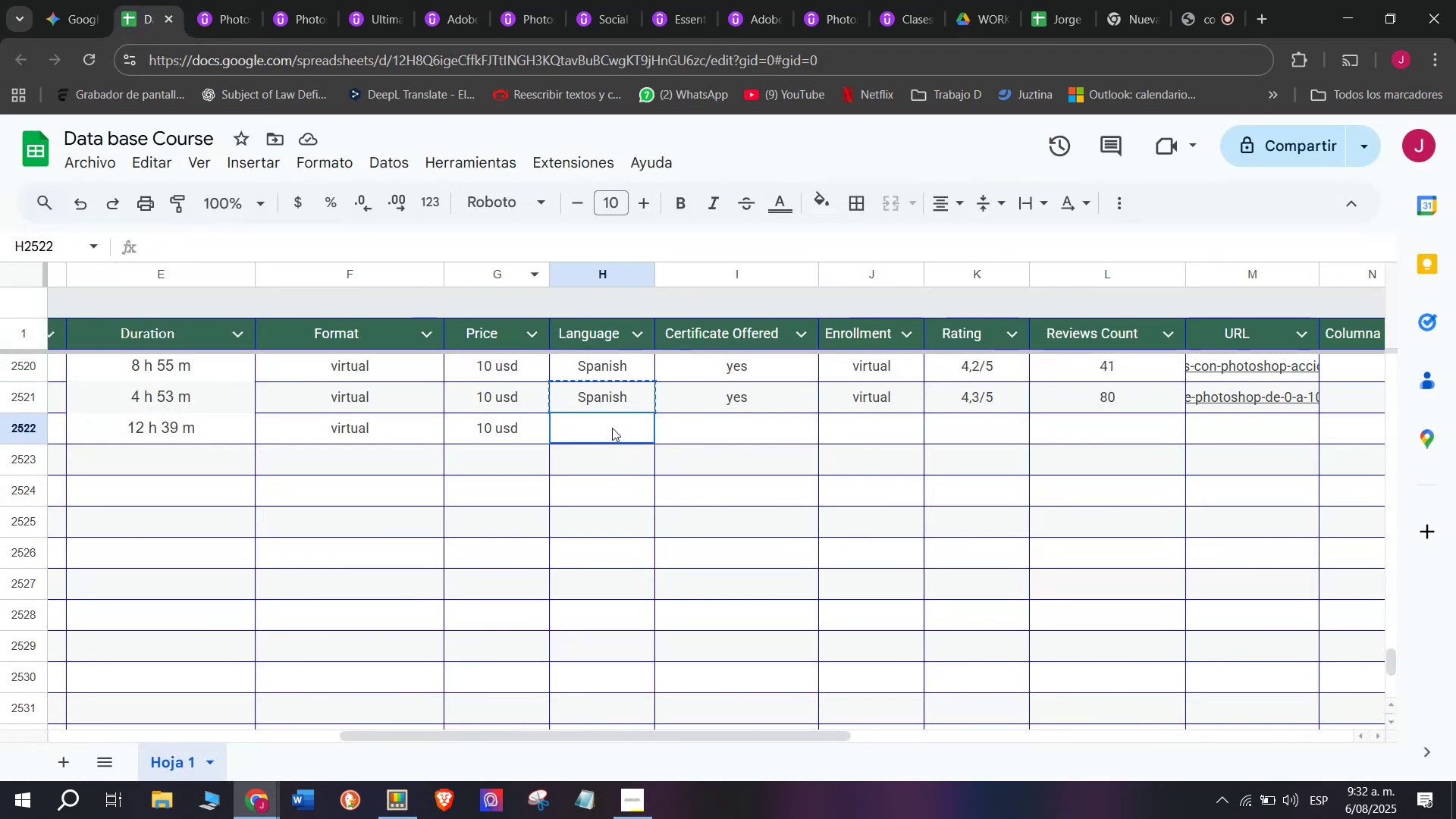 
key(Control+V)
 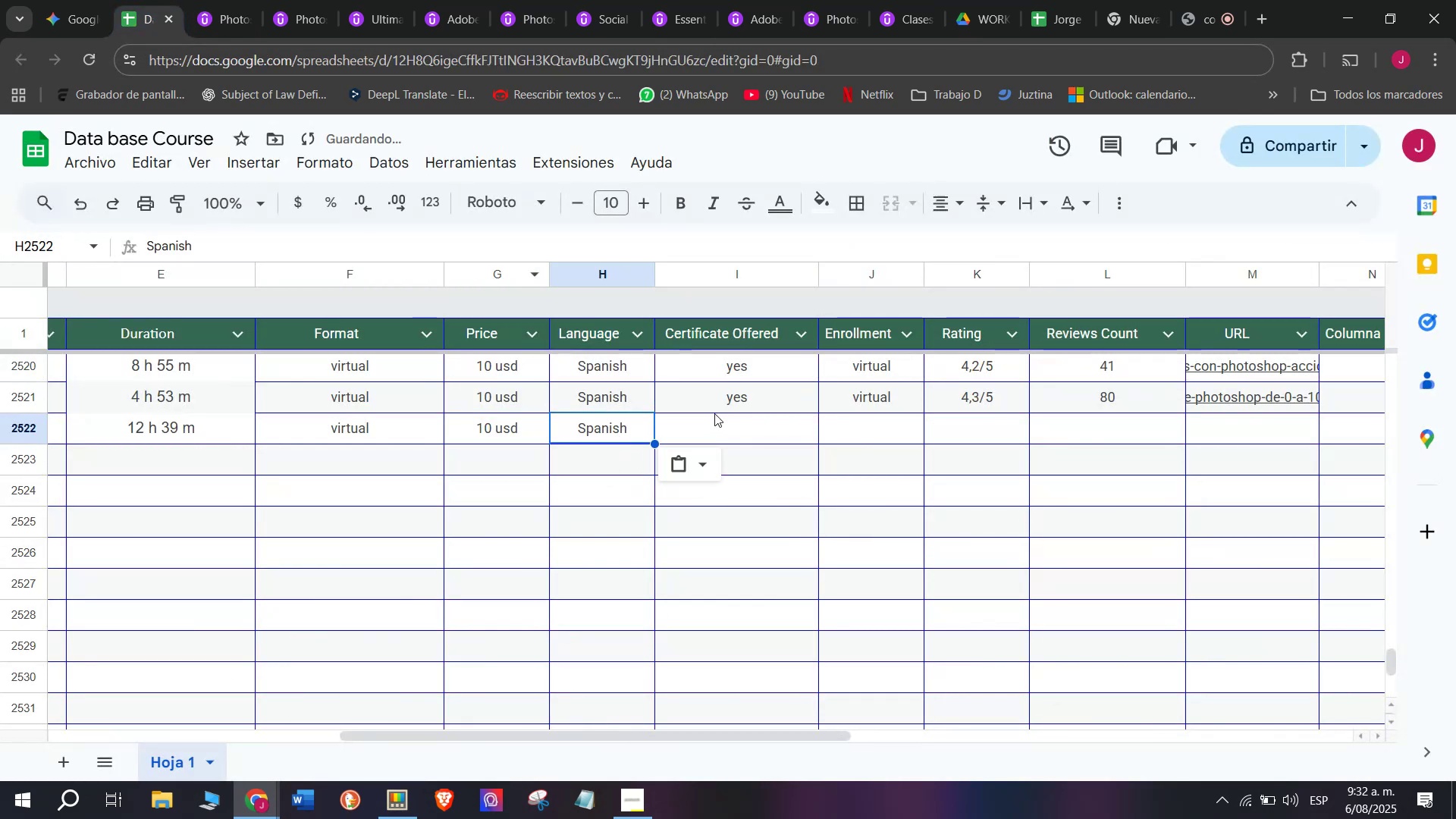 
triple_click([714, 411])
 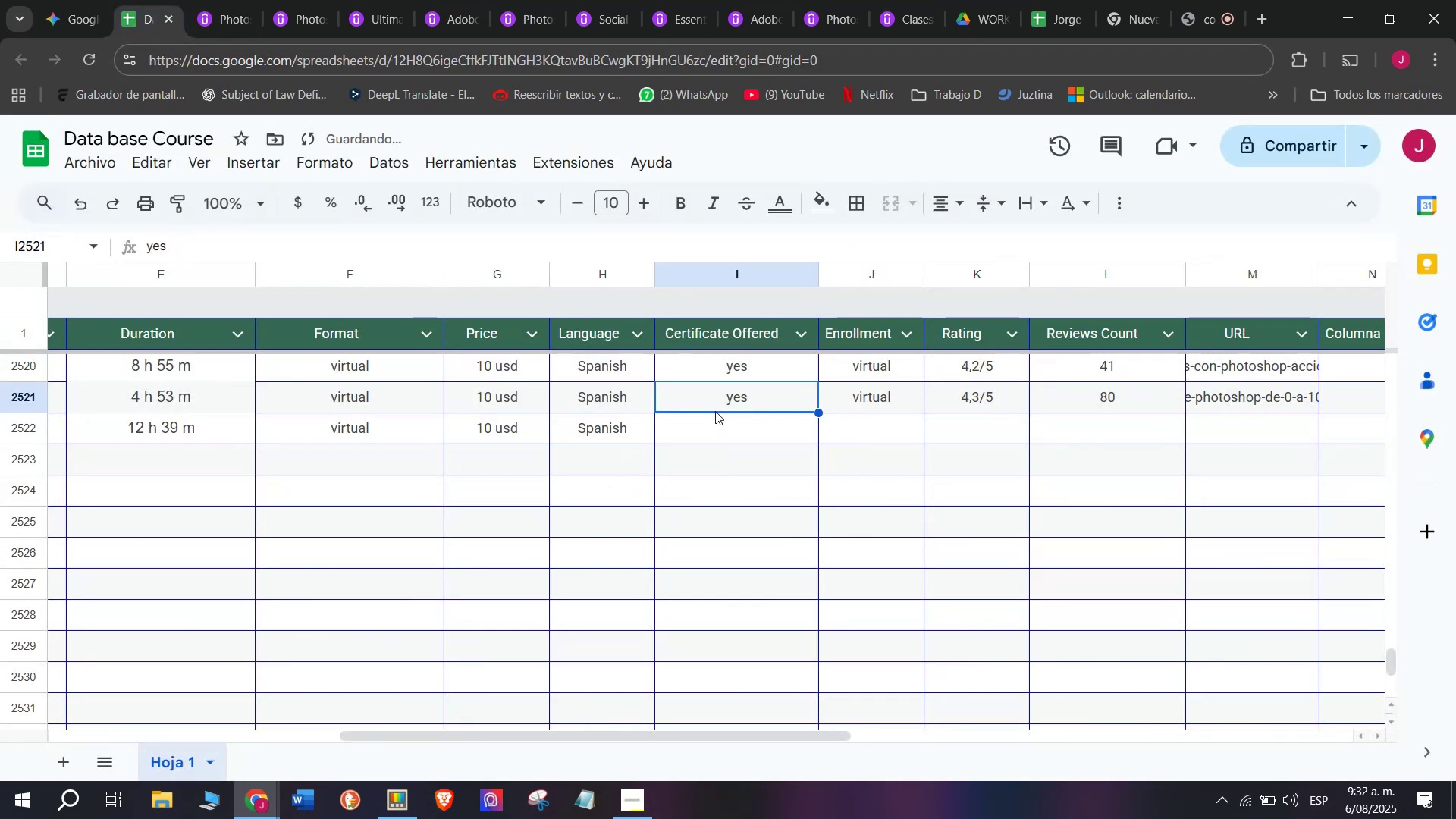 
key(Break)
 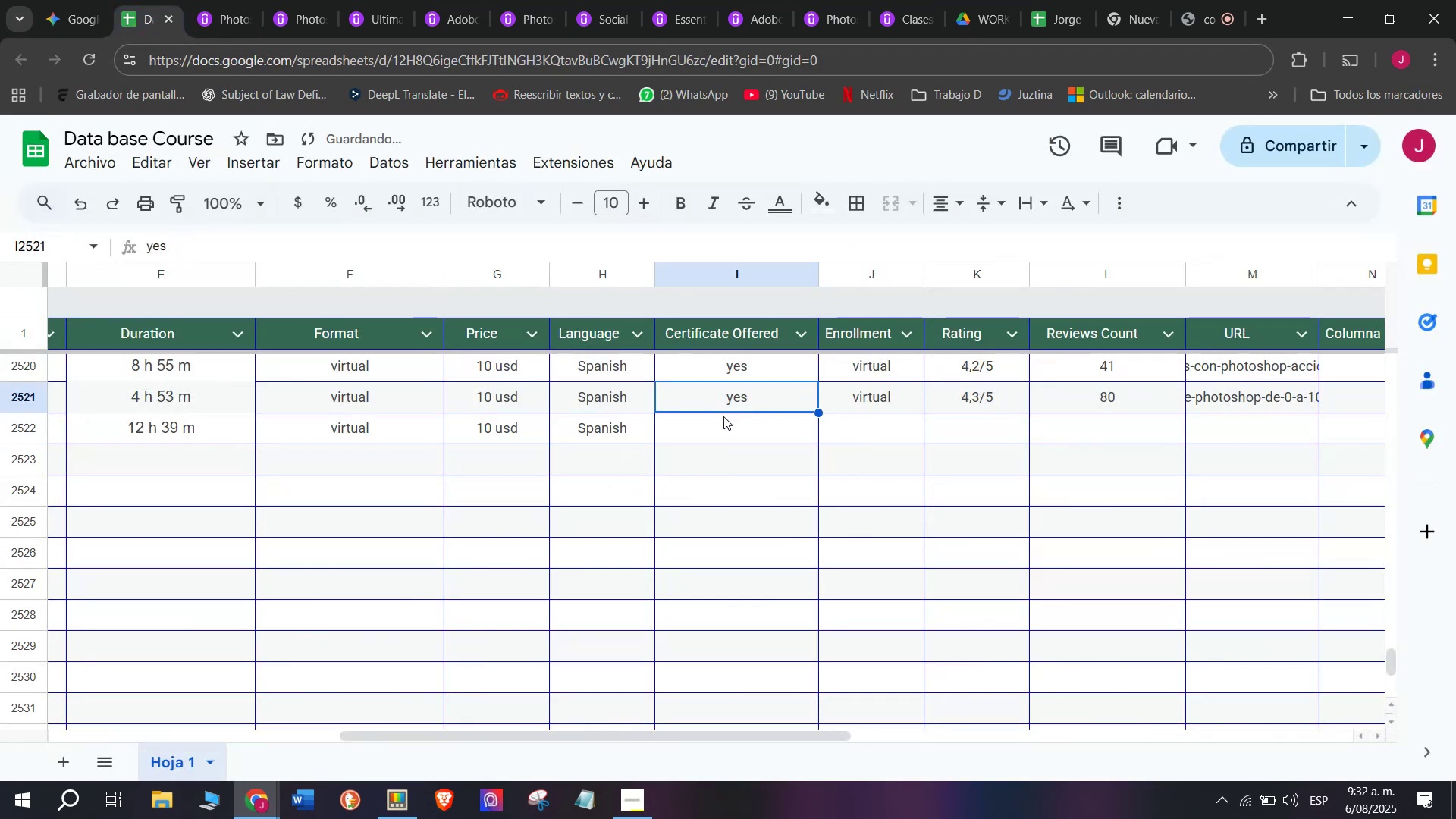 
key(Control+ControlLeft)
 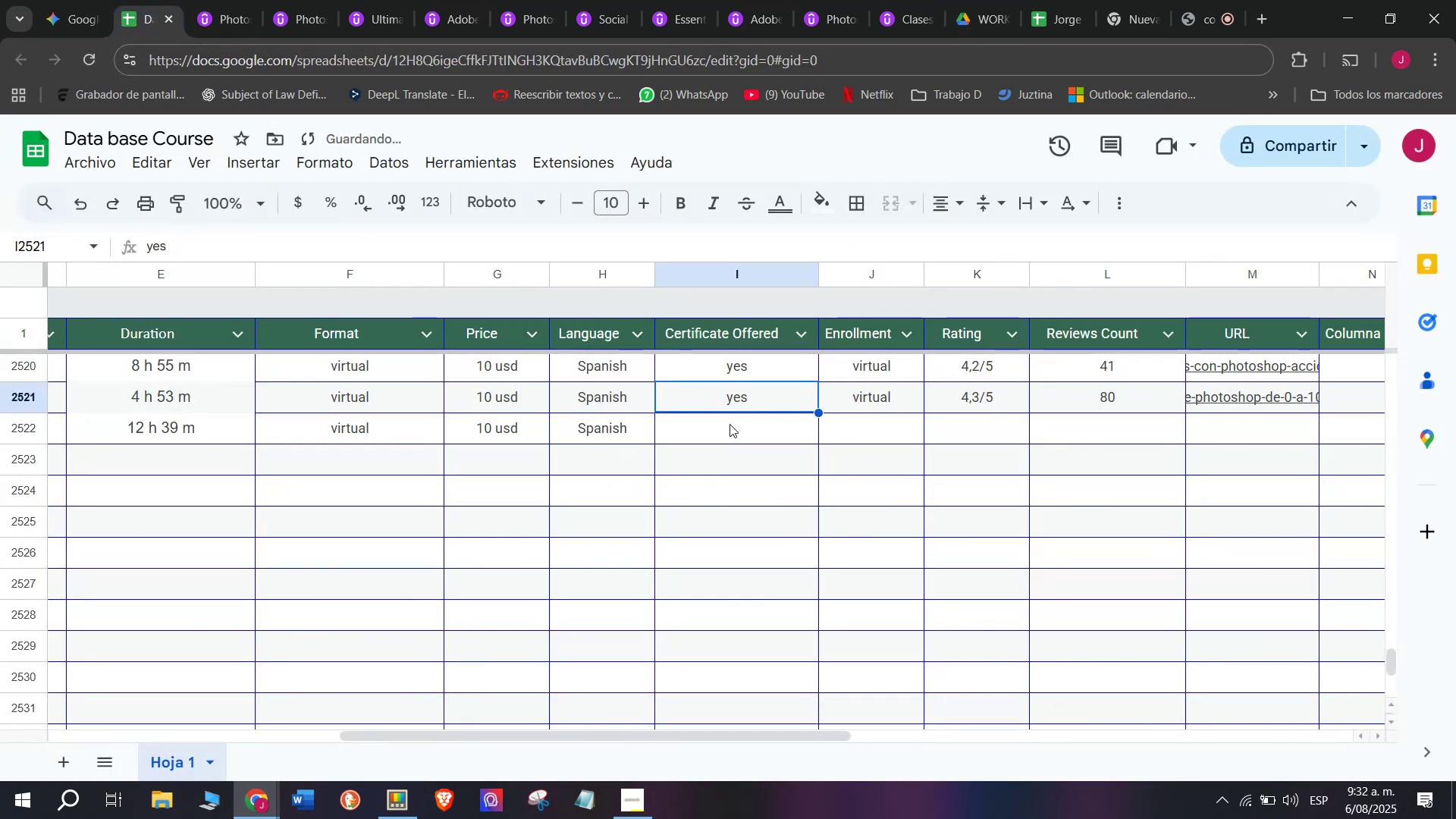 
key(Control+C)
 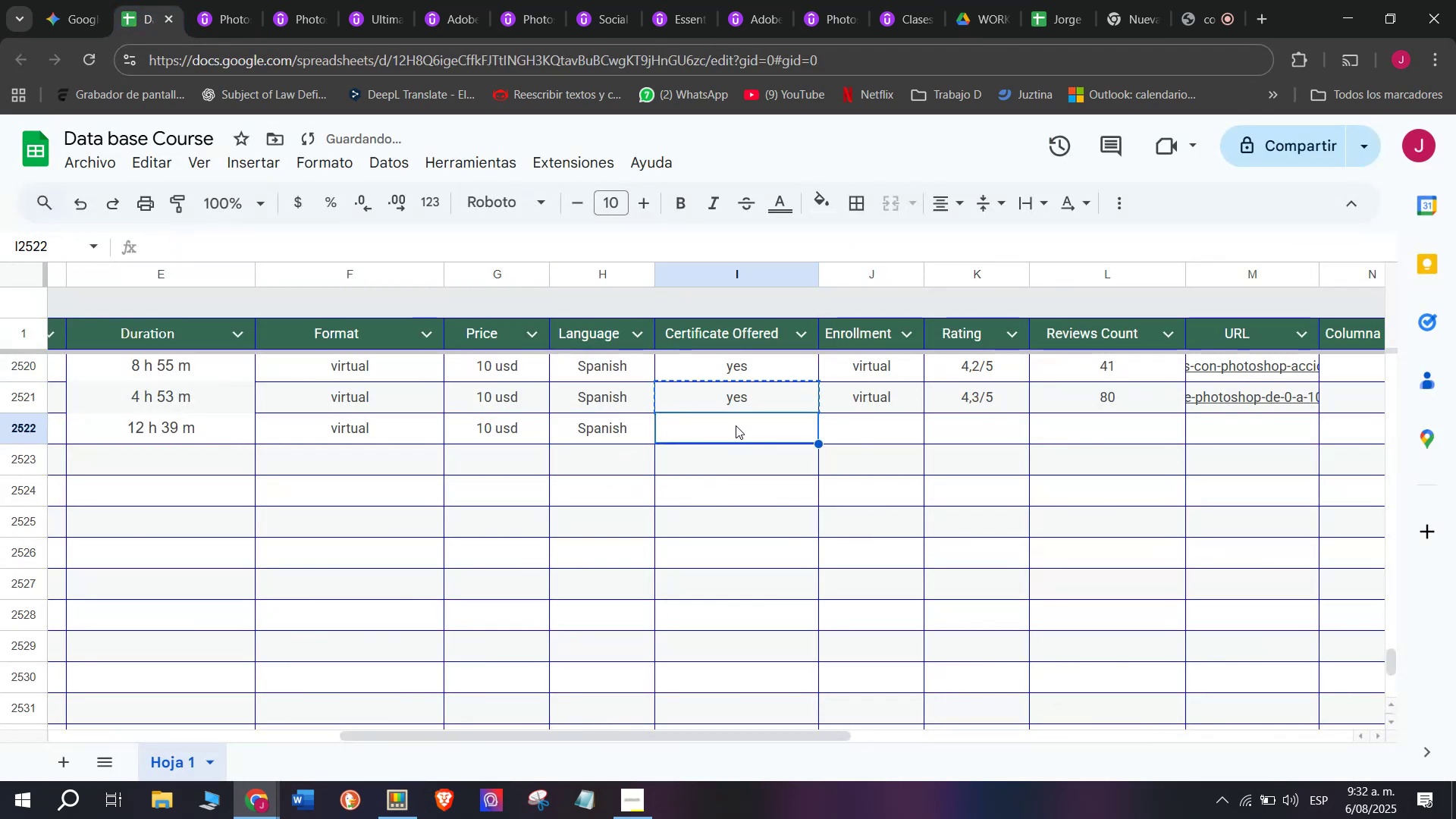 
key(Z)
 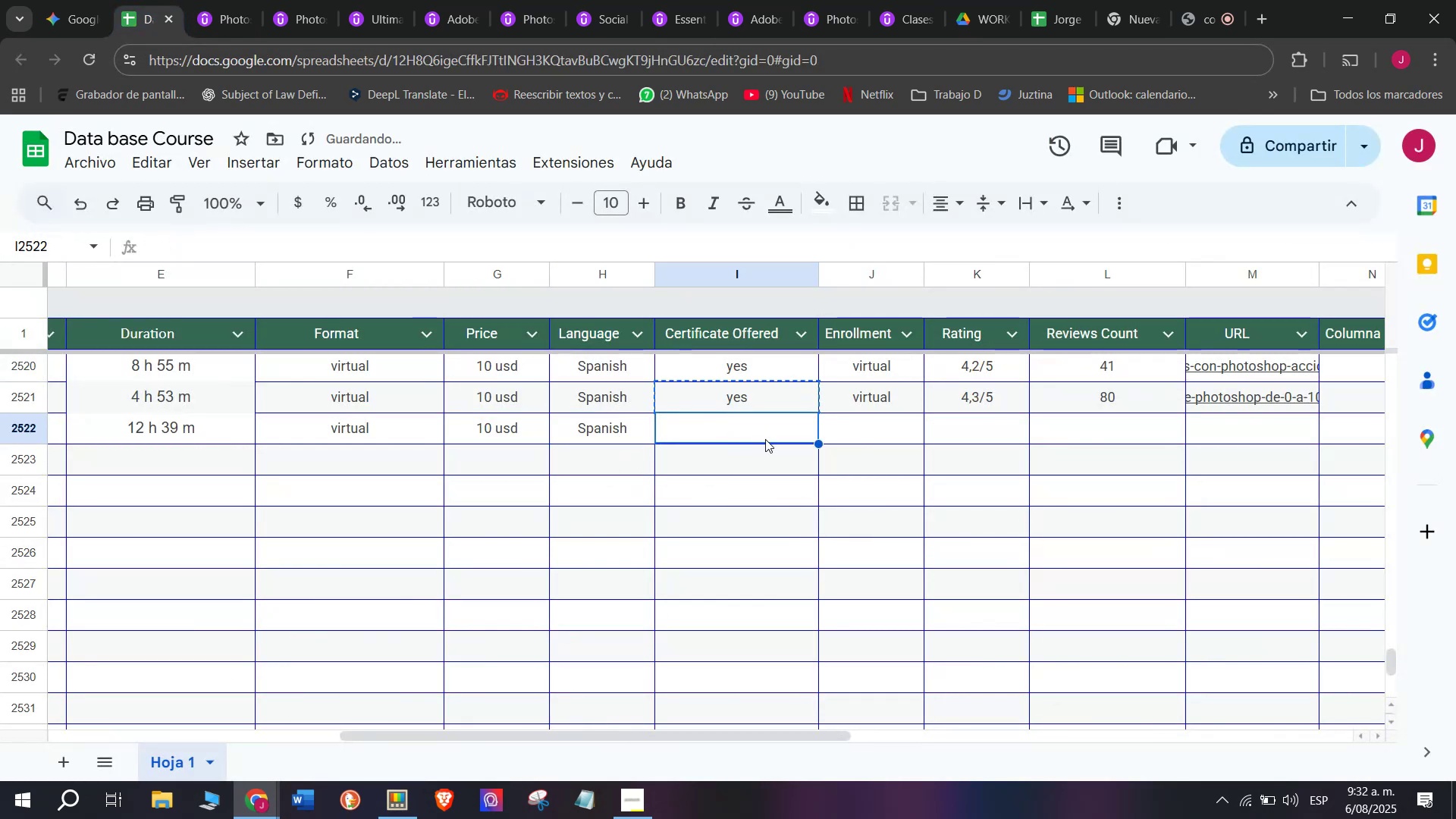 
key(Control+ControlLeft)
 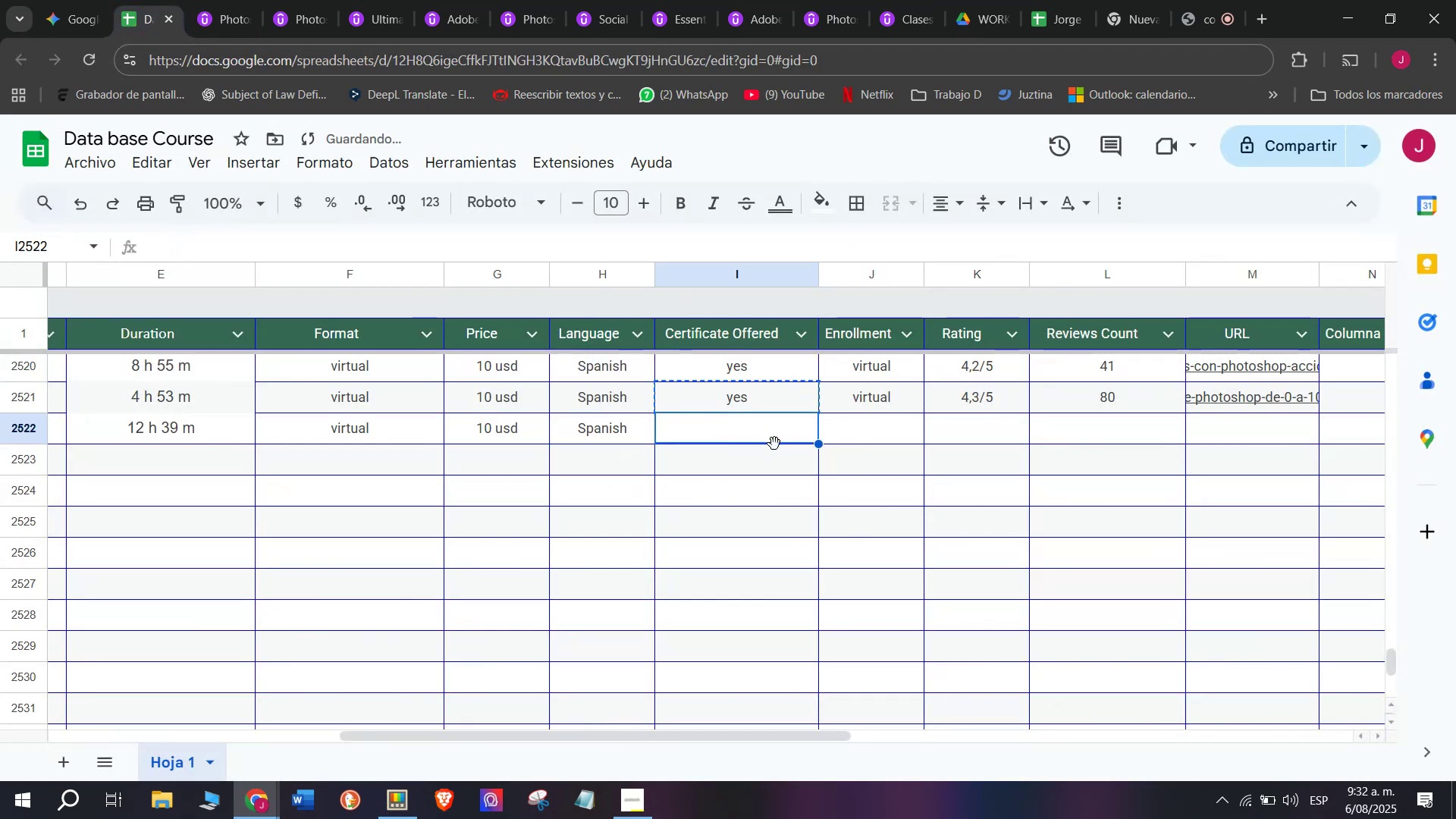 
key(Control+V)
 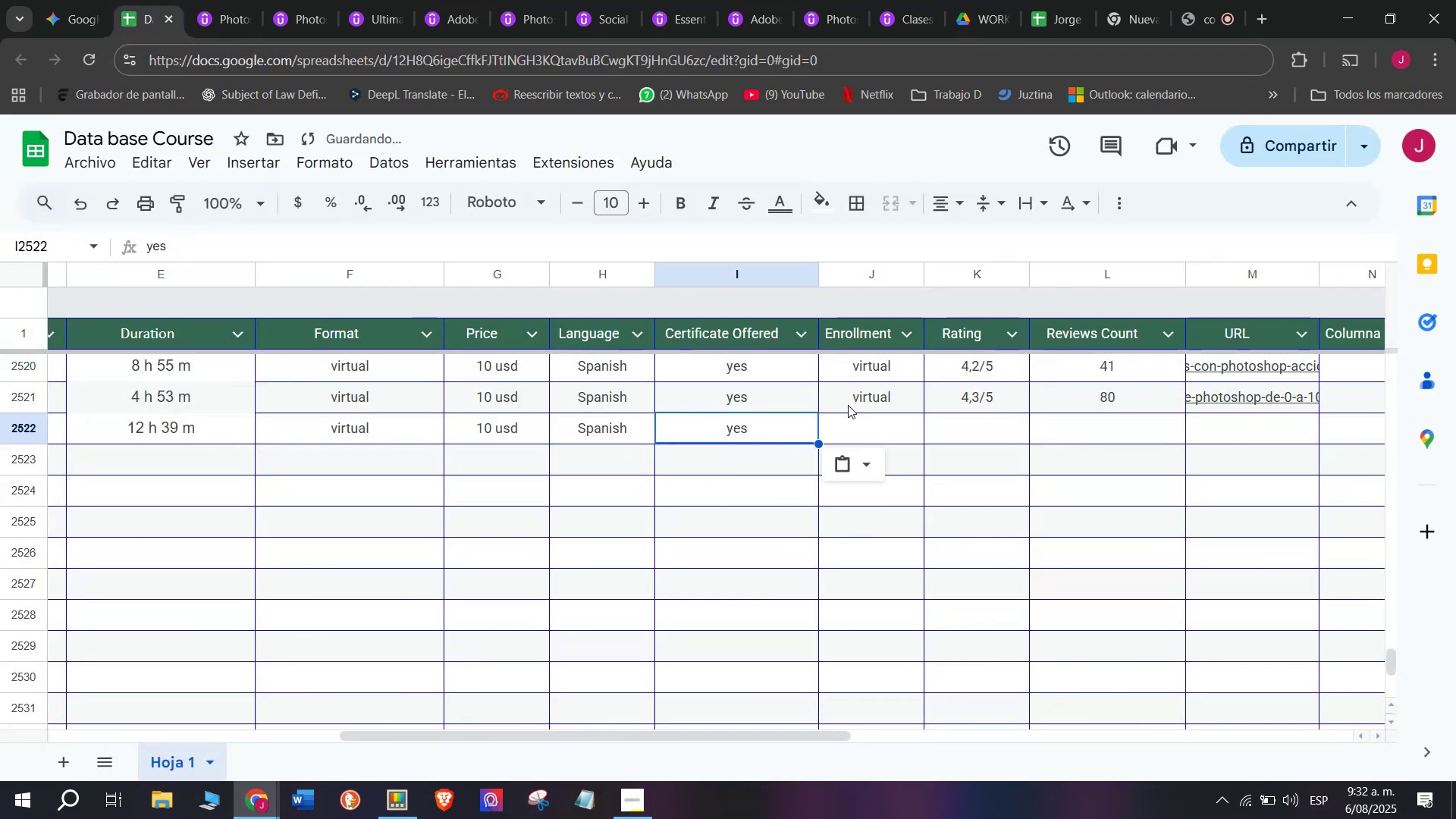 
key(Break)
 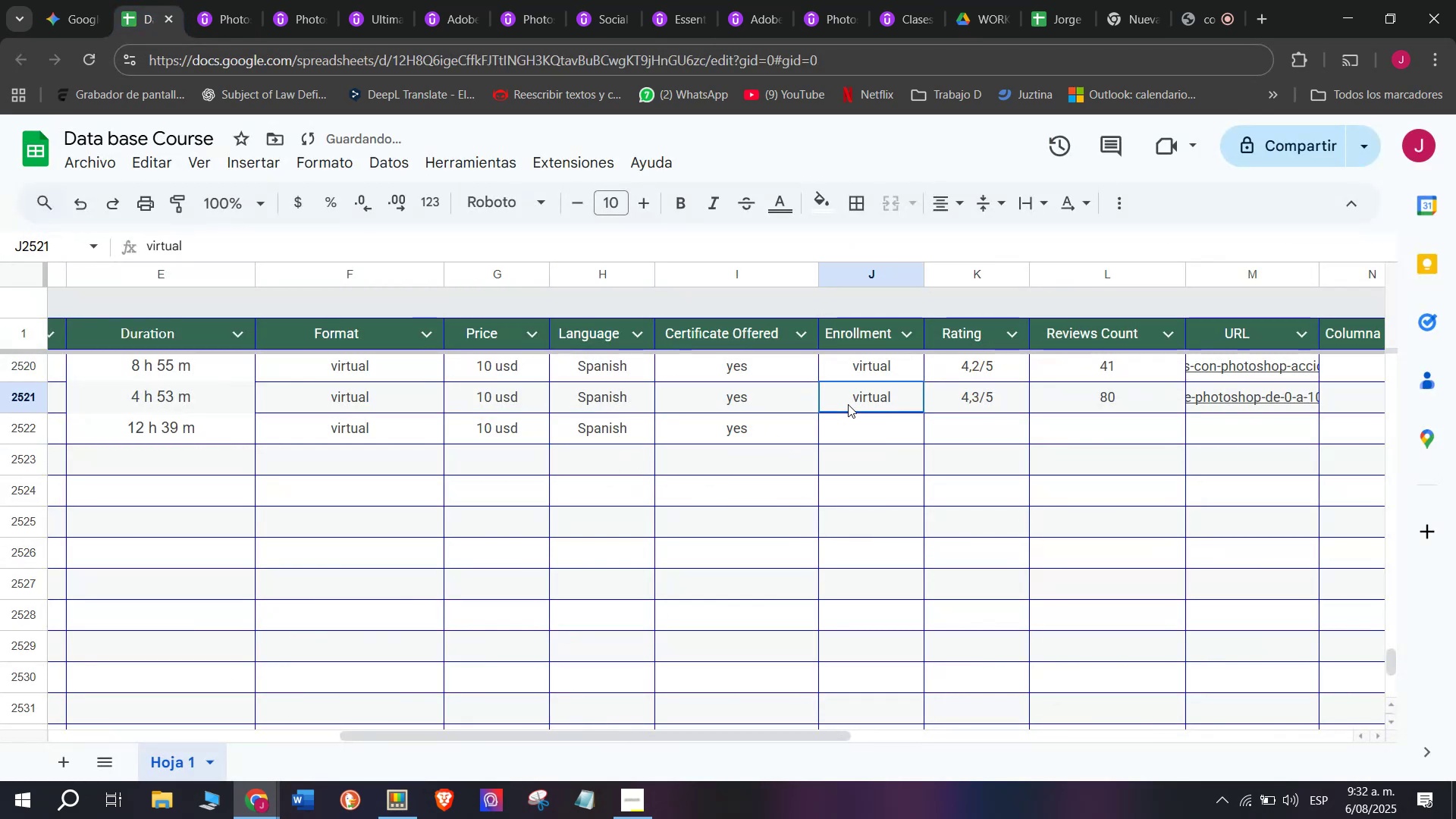 
key(Control+ControlLeft)
 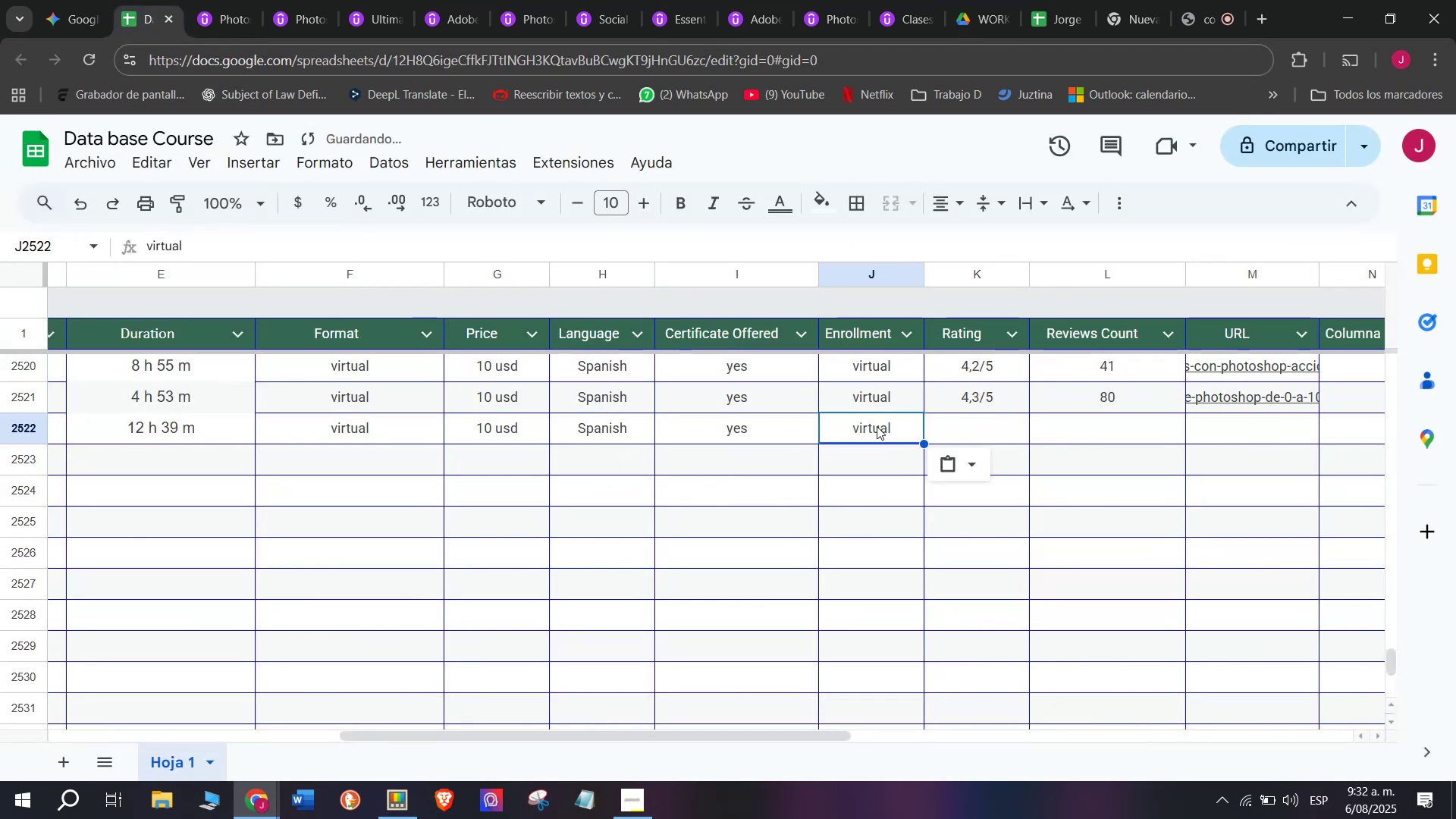 
key(Control+C)
 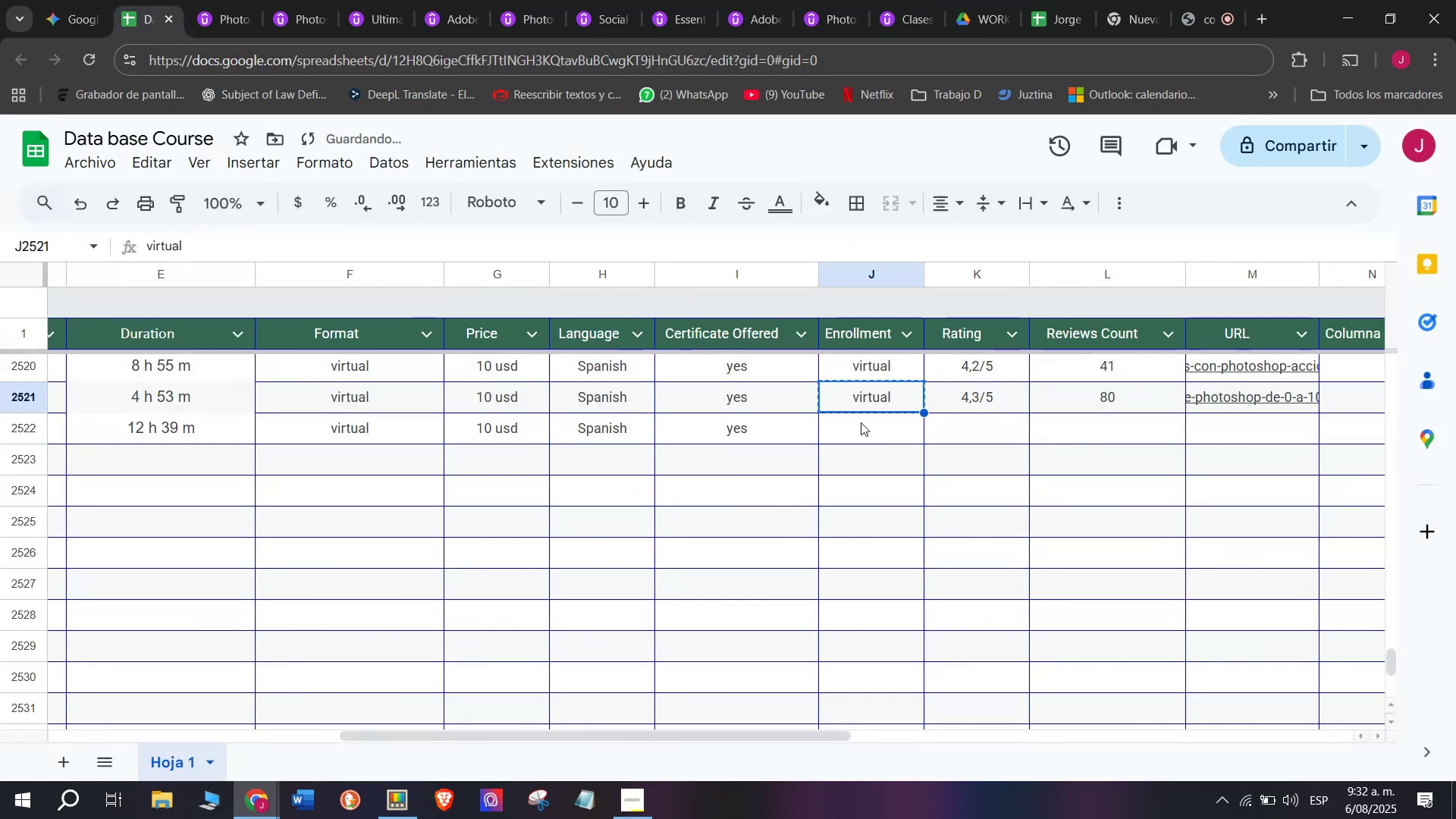 
double_click([861, 422])
 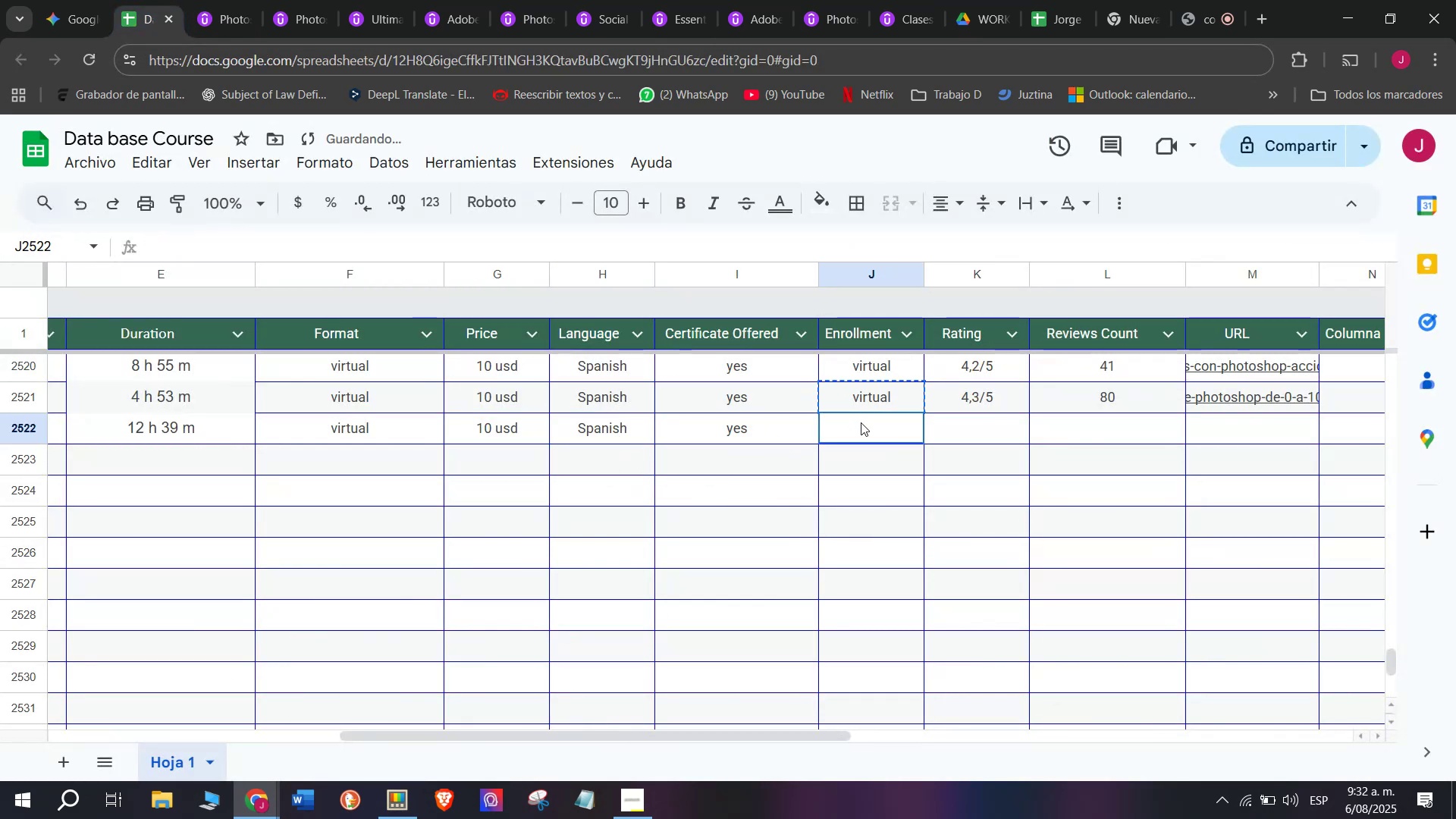 
key(Control+ControlLeft)
 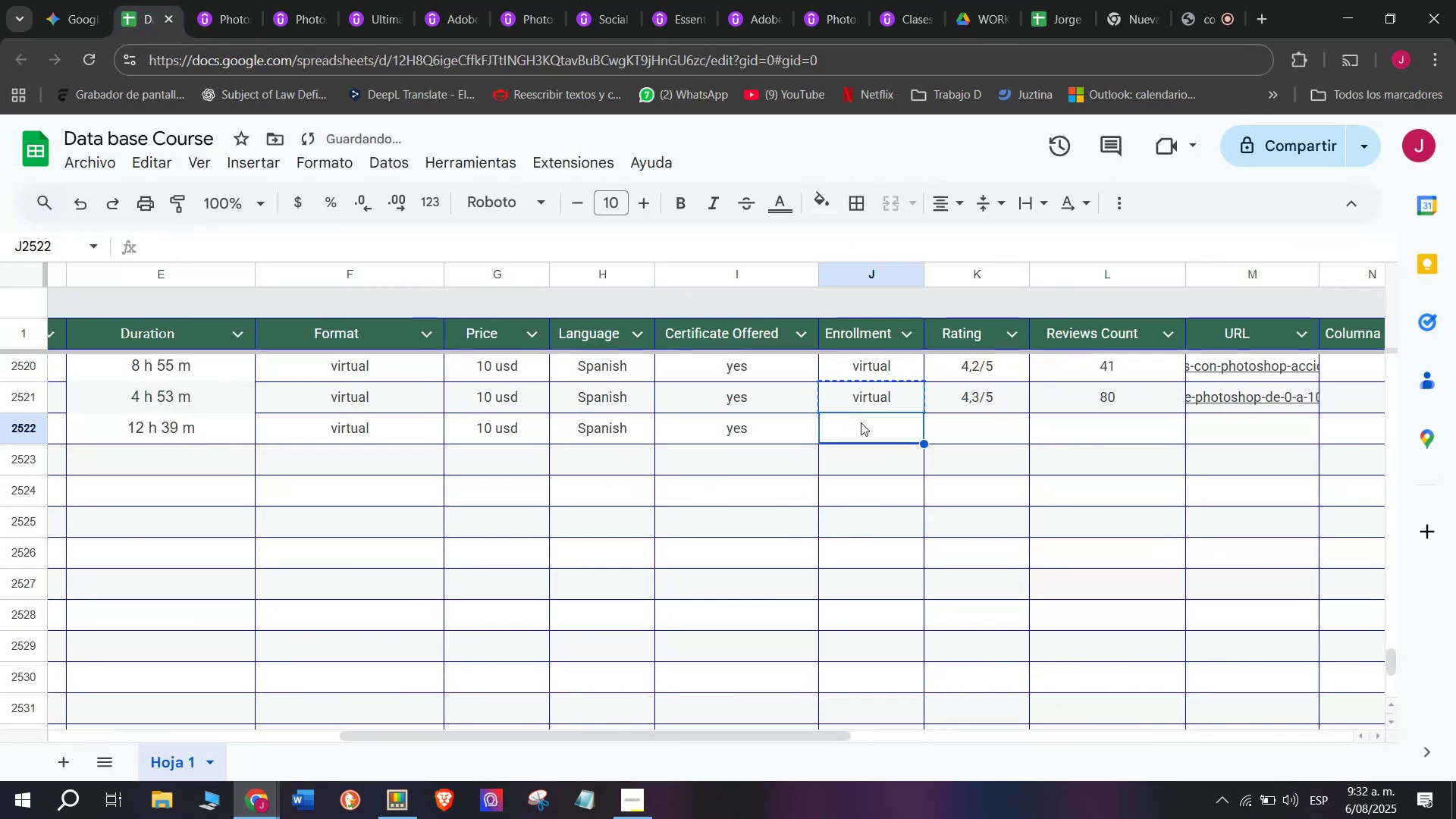 
key(Z)
 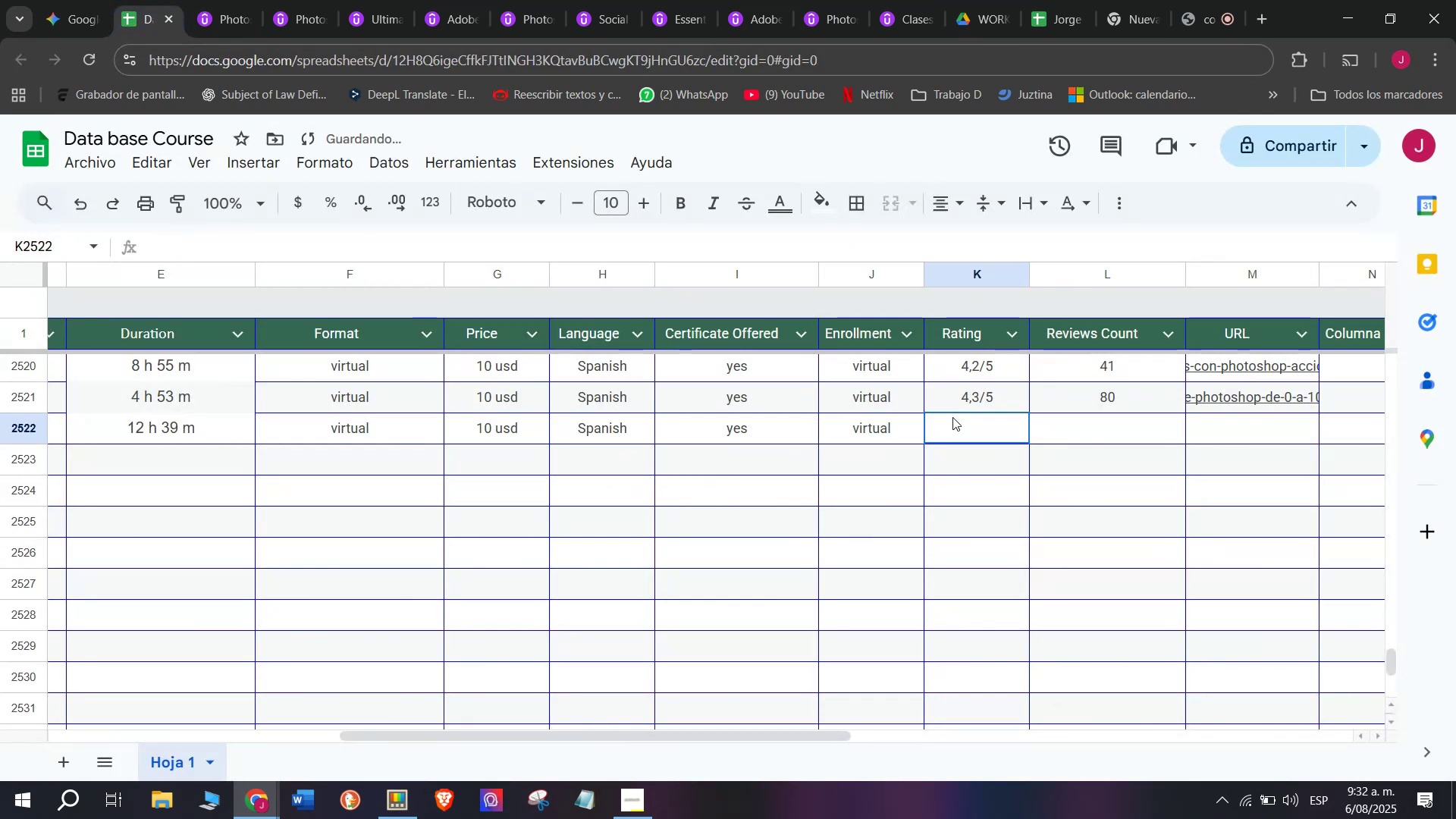 
key(Control+V)
 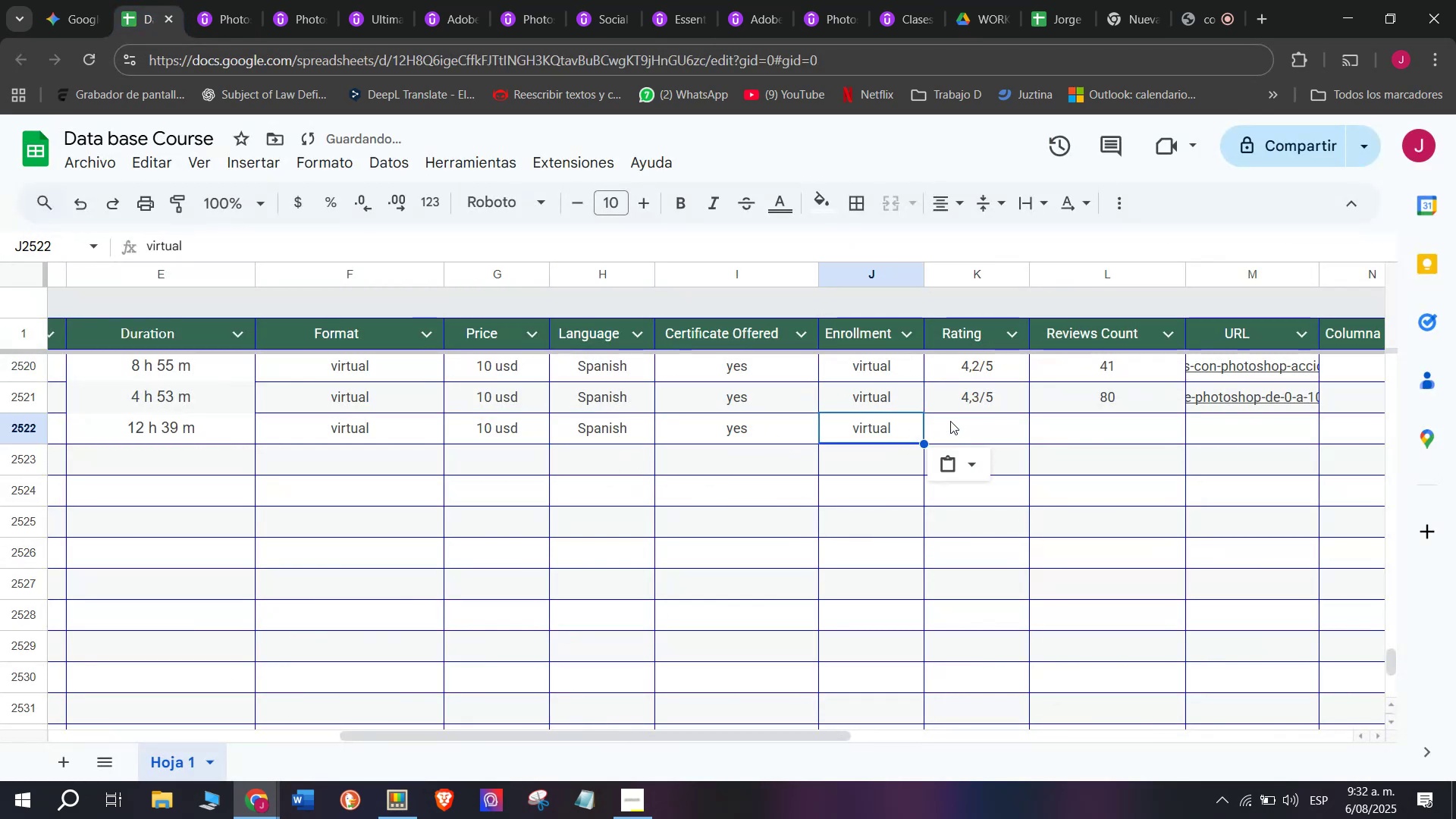 
left_click([952, 417])
 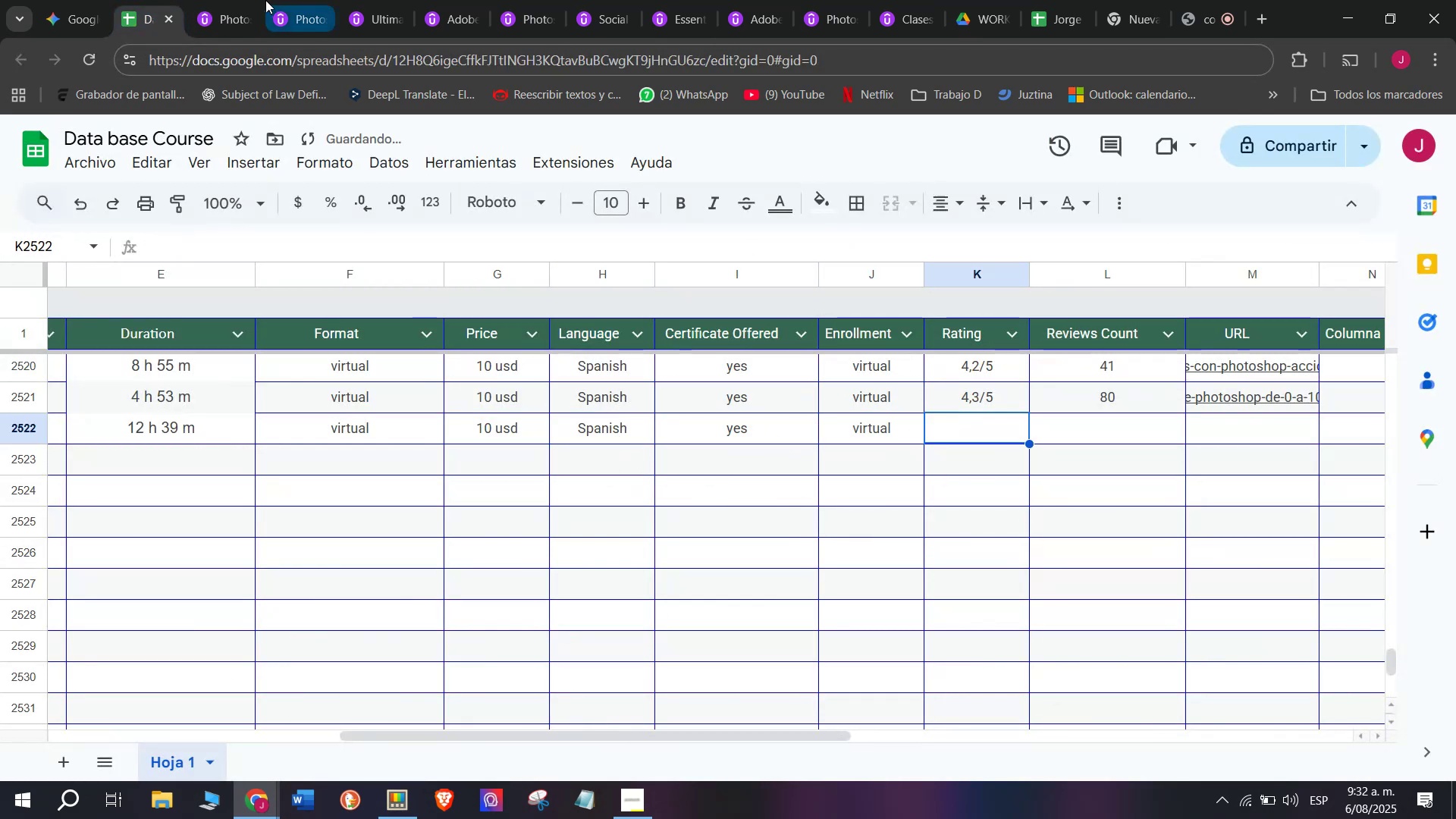 
left_click([246, 0])
 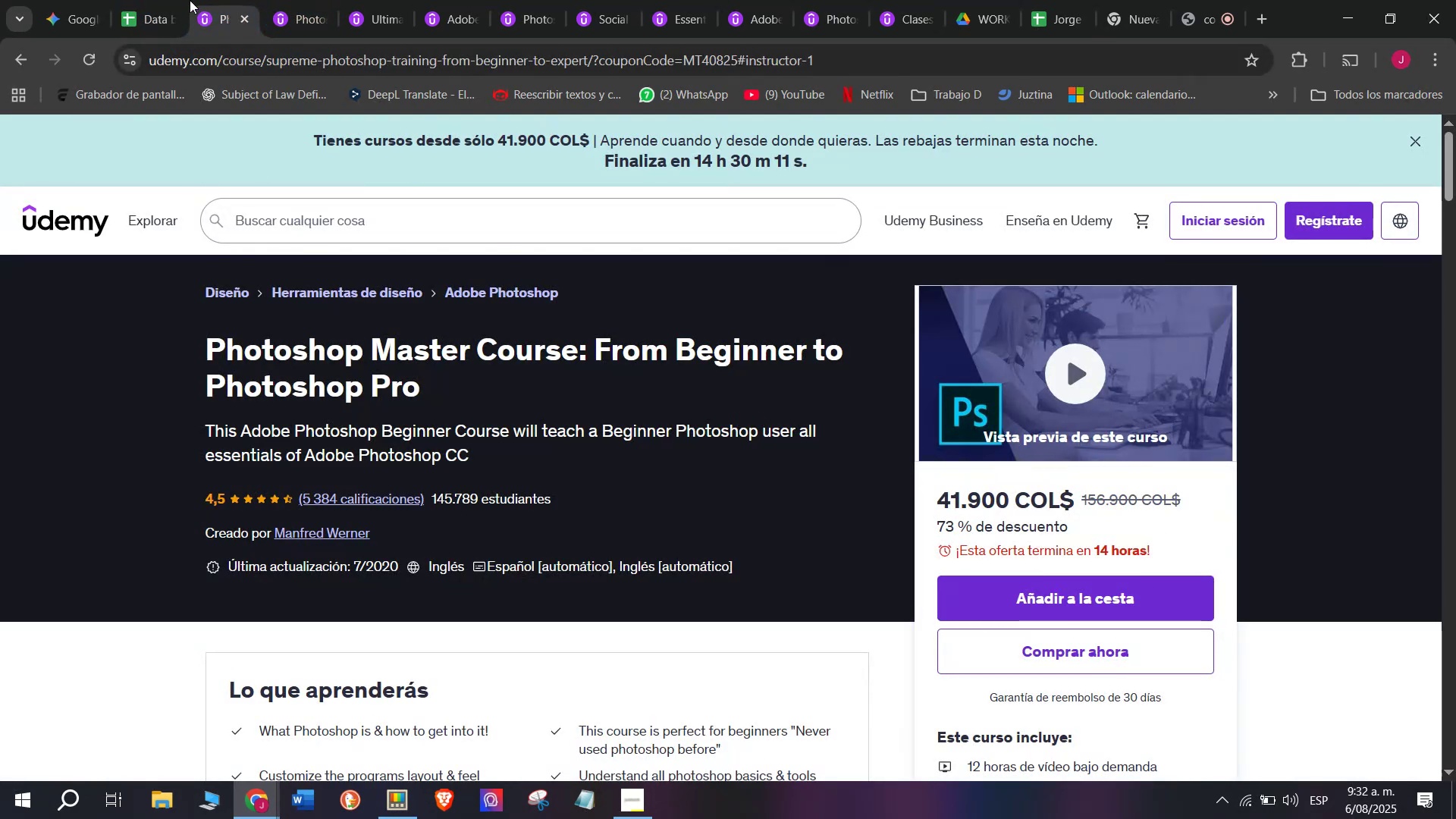 
left_click([176, 0])
 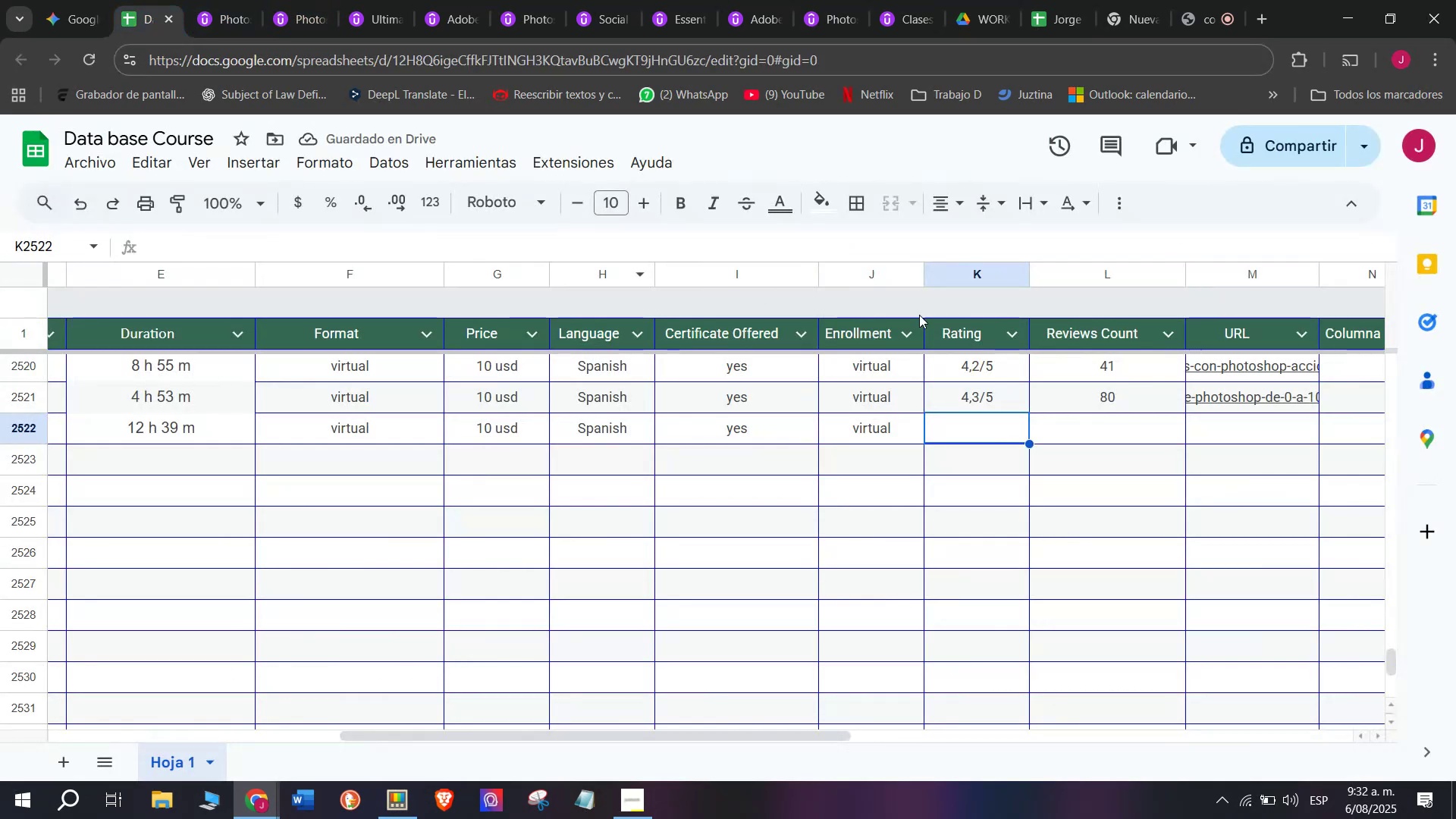 
key(Control+ControlLeft)
 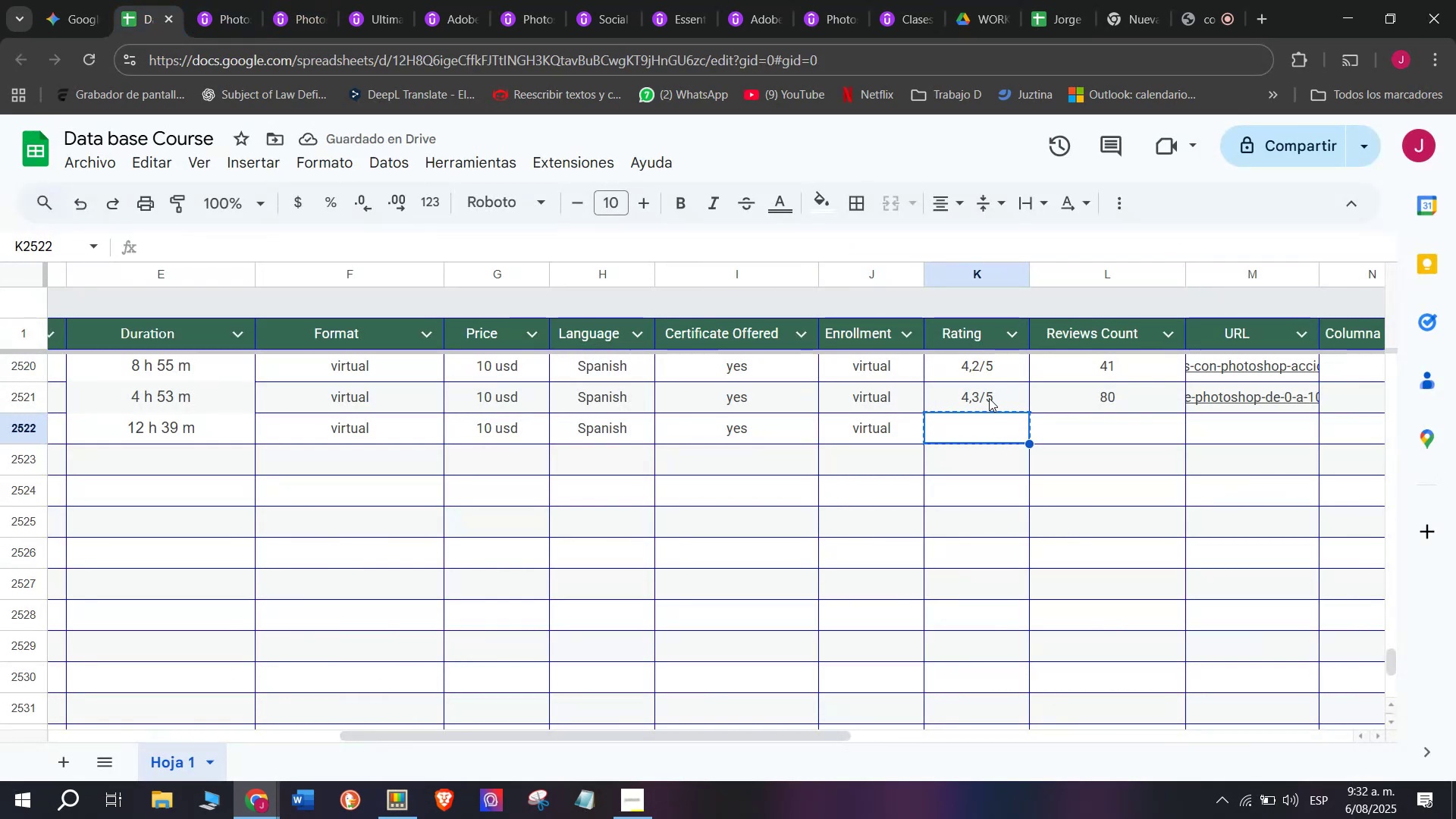 
key(Break)
 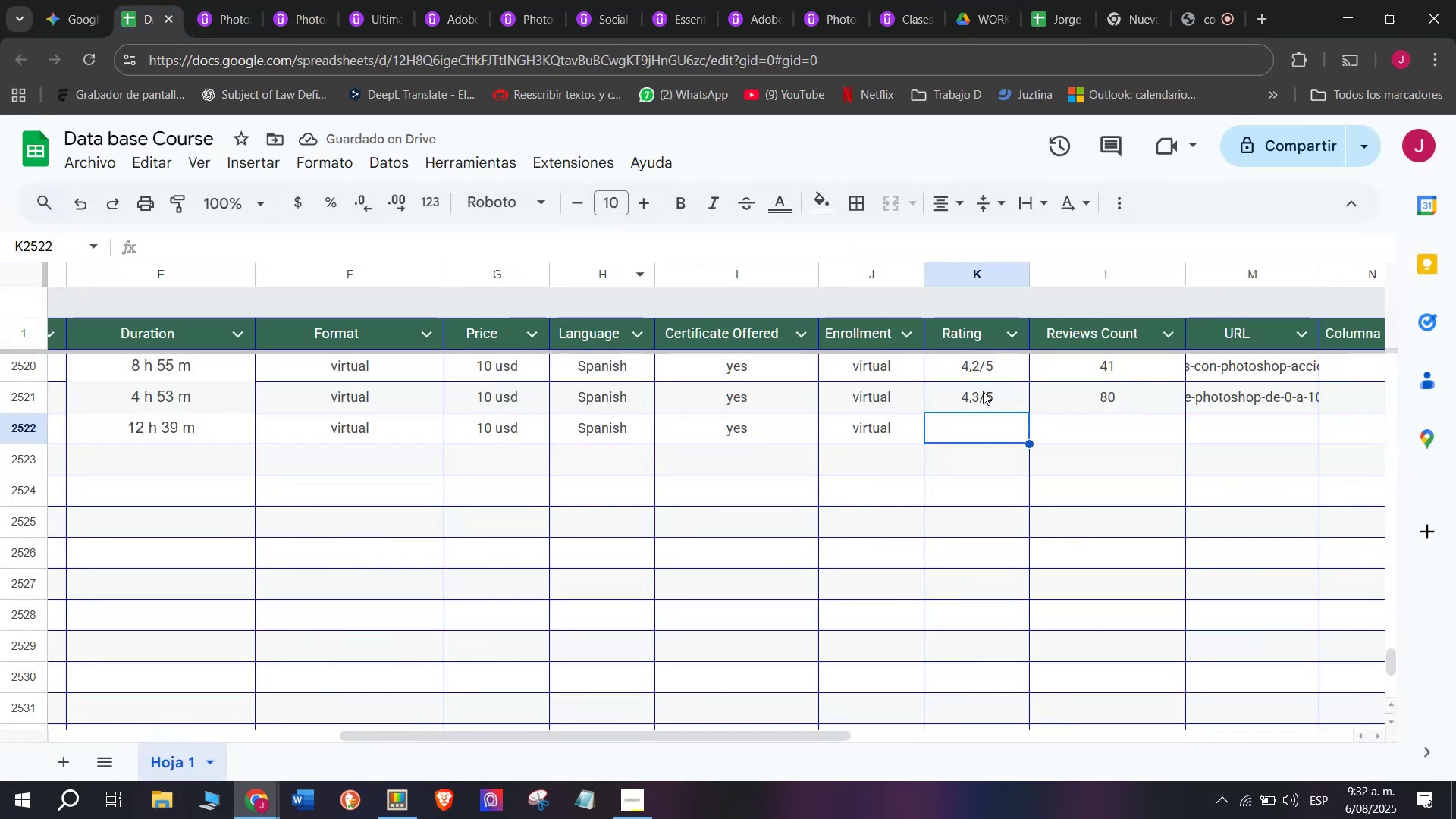 
key(Control+C)
 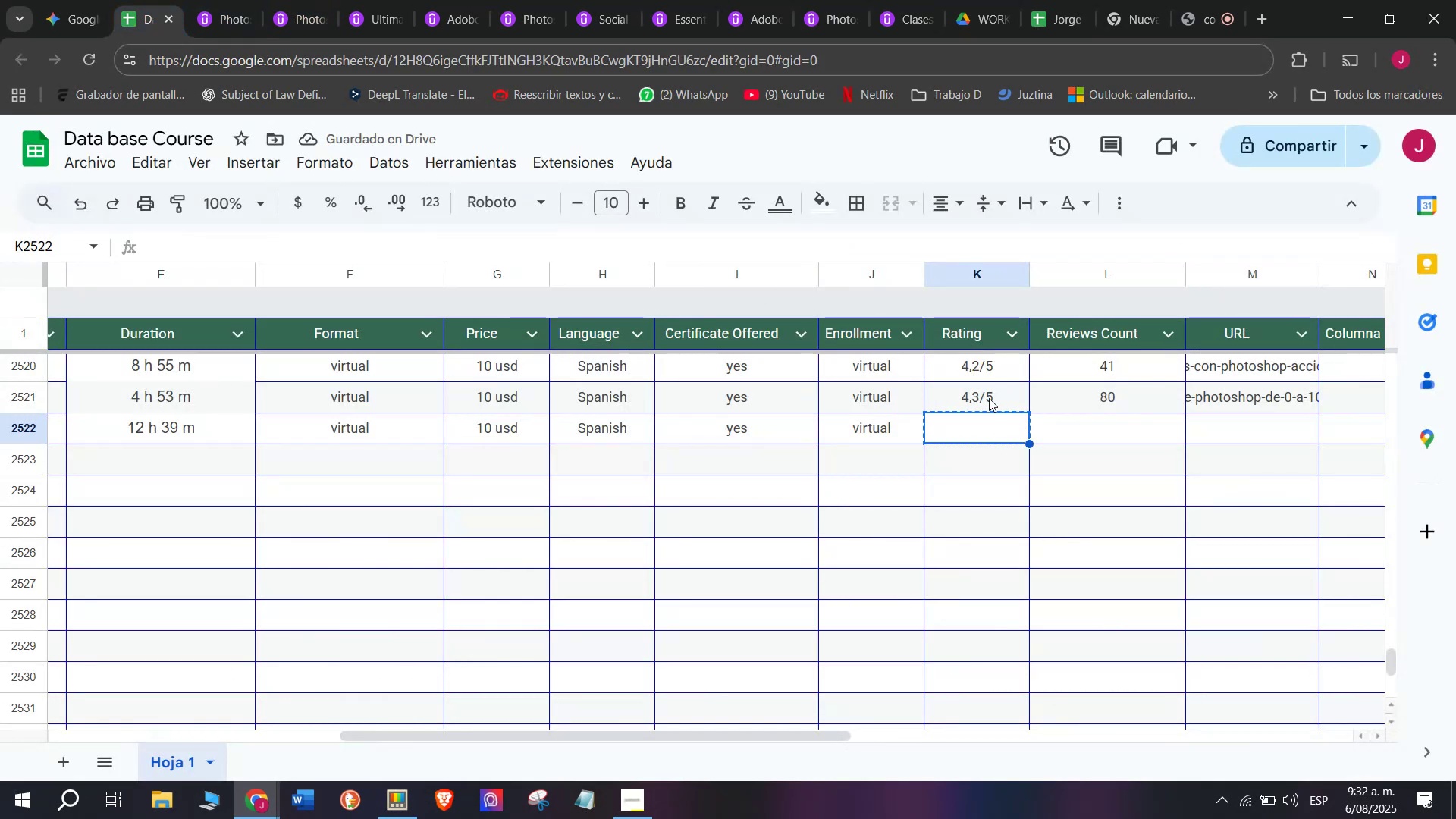 
left_click([989, 396])
 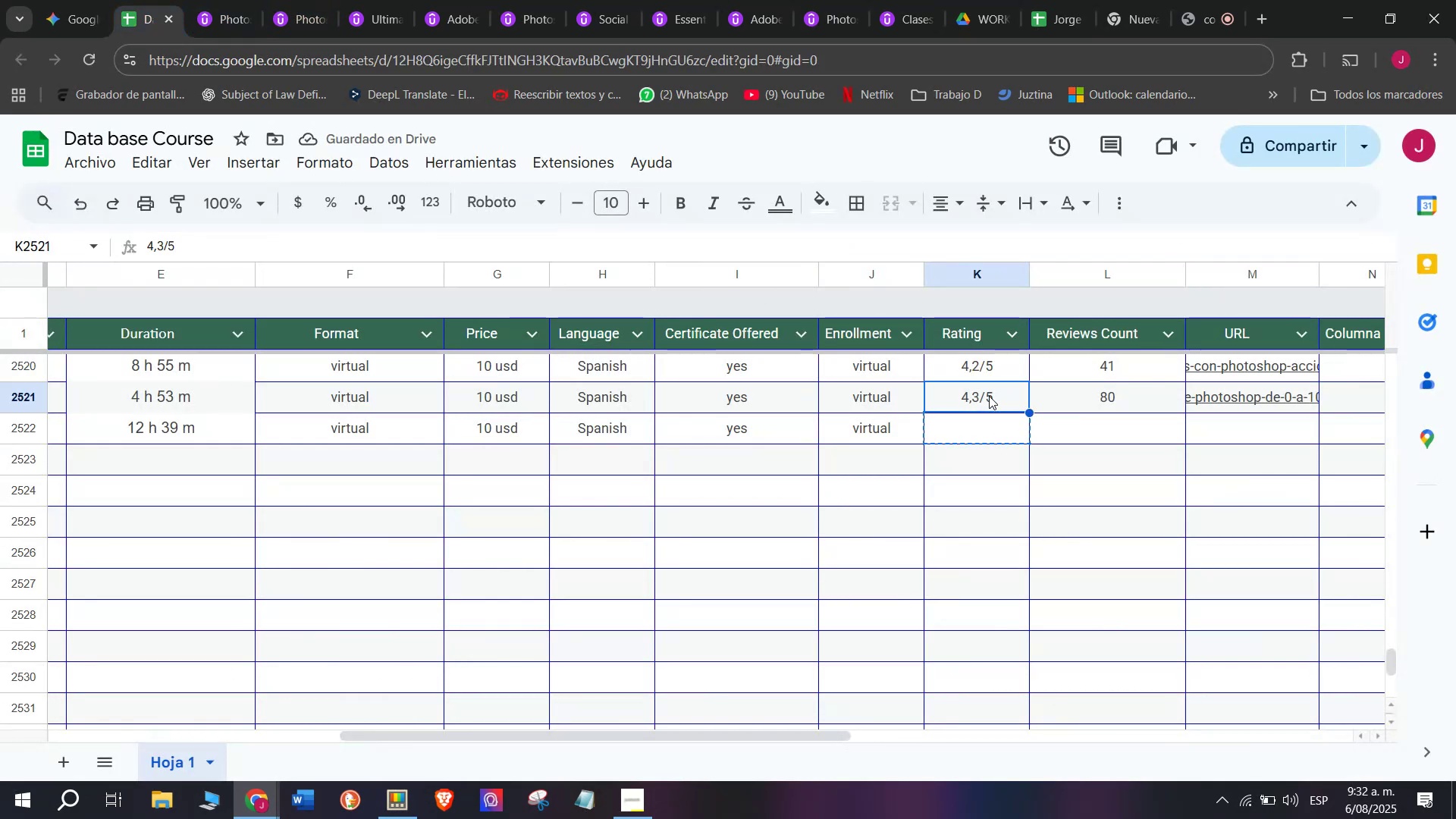 
key(Break)
 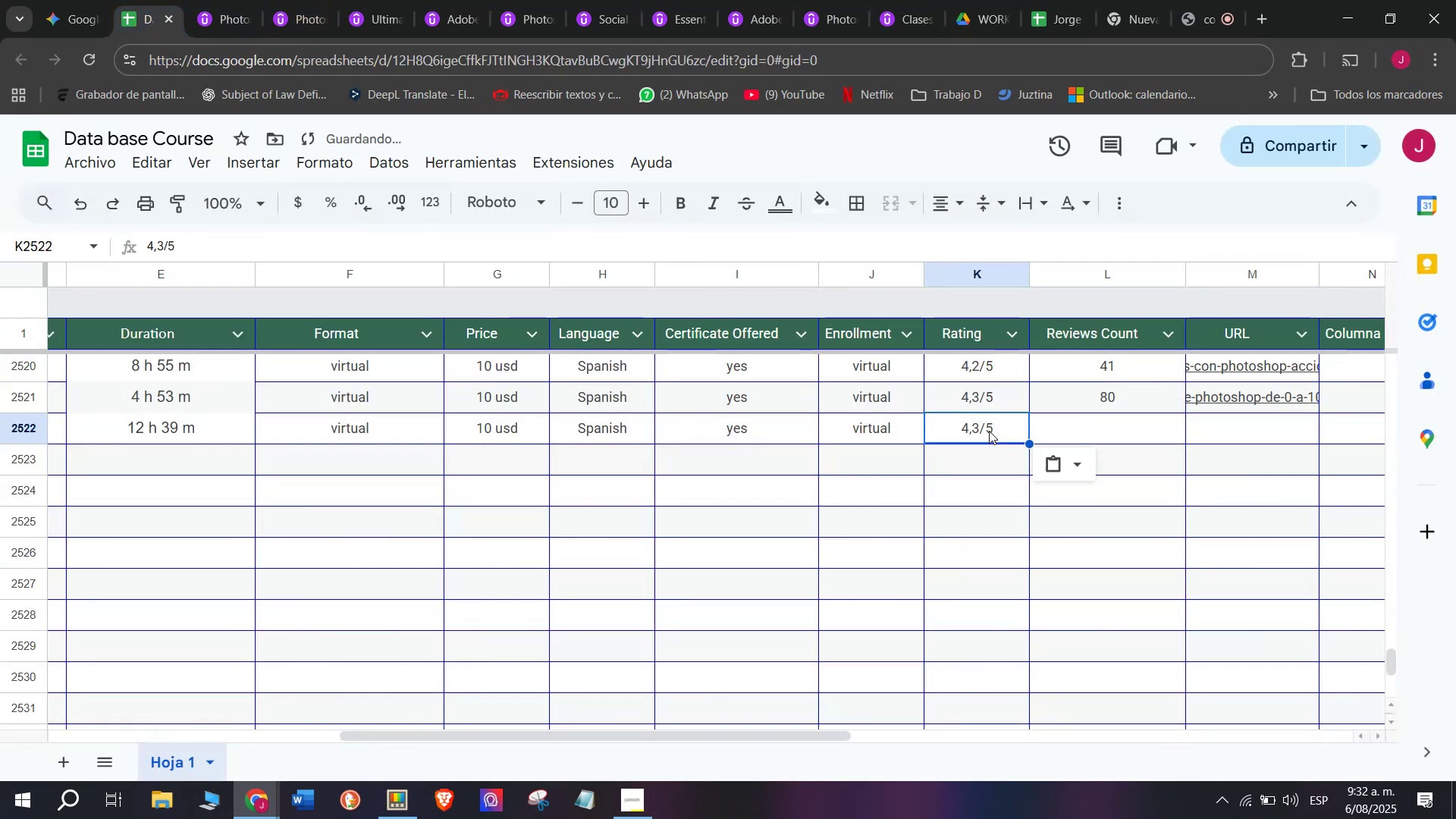 
key(Control+ControlLeft)
 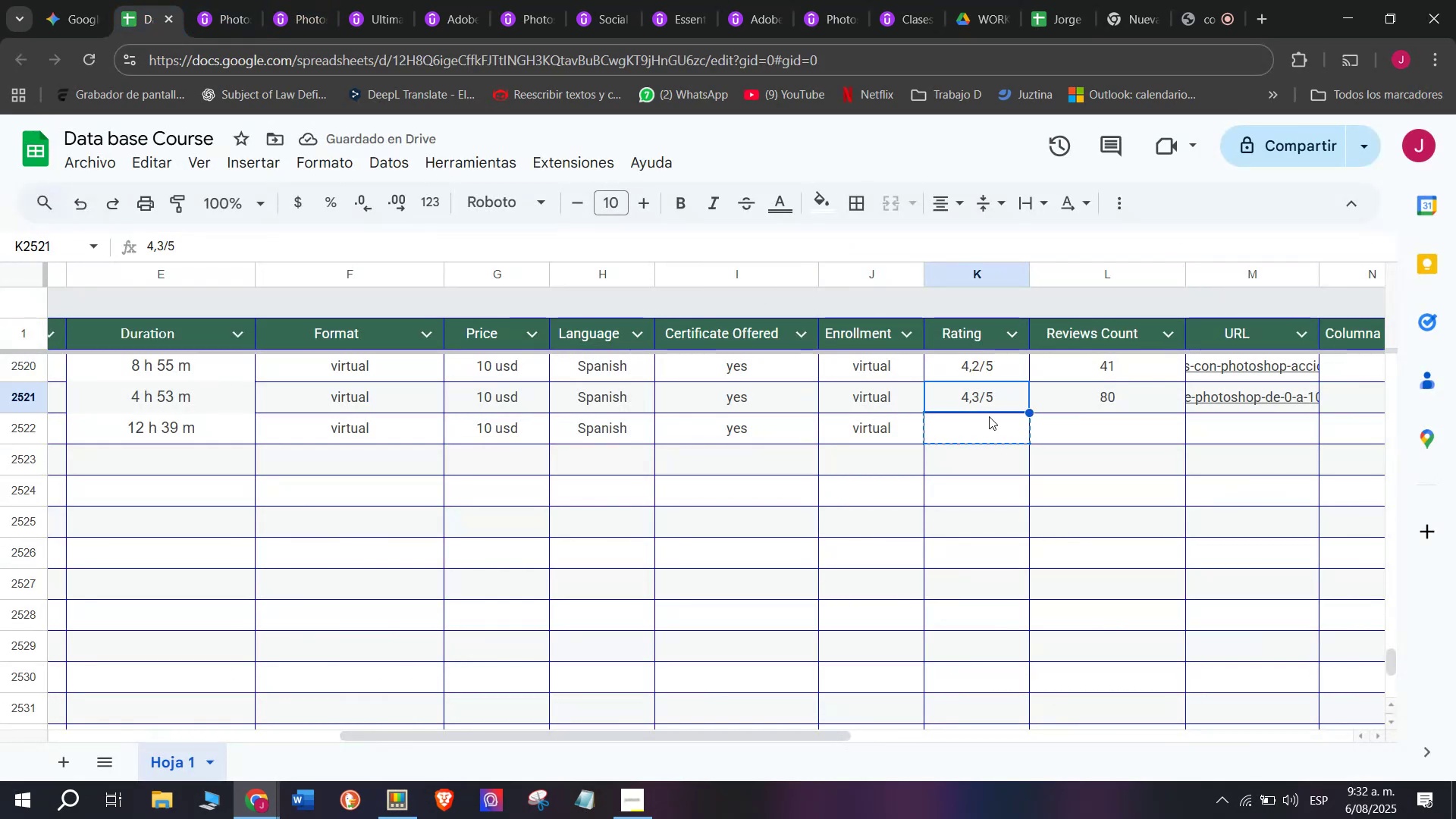 
key(Control+C)
 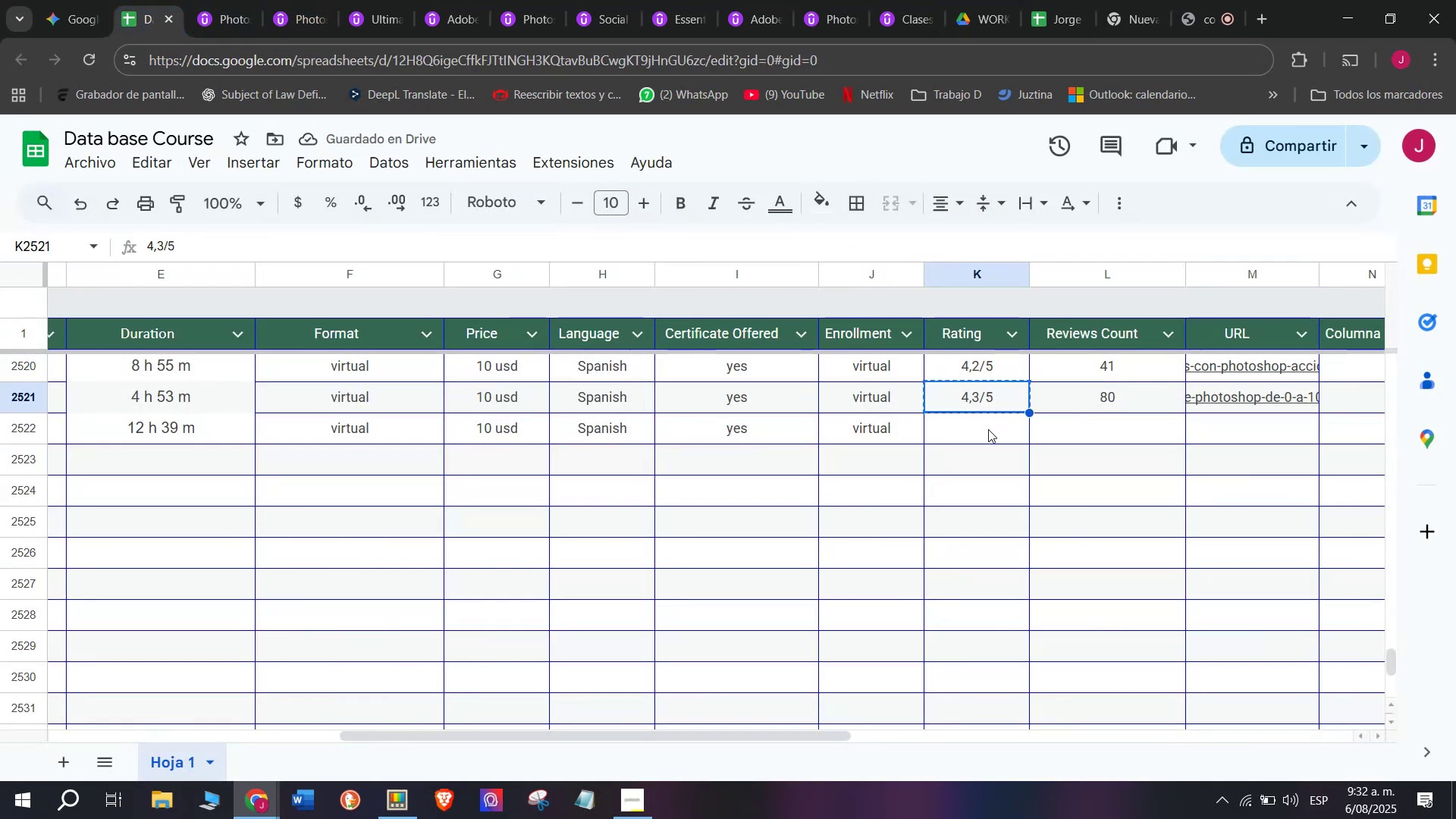 
key(Z)
 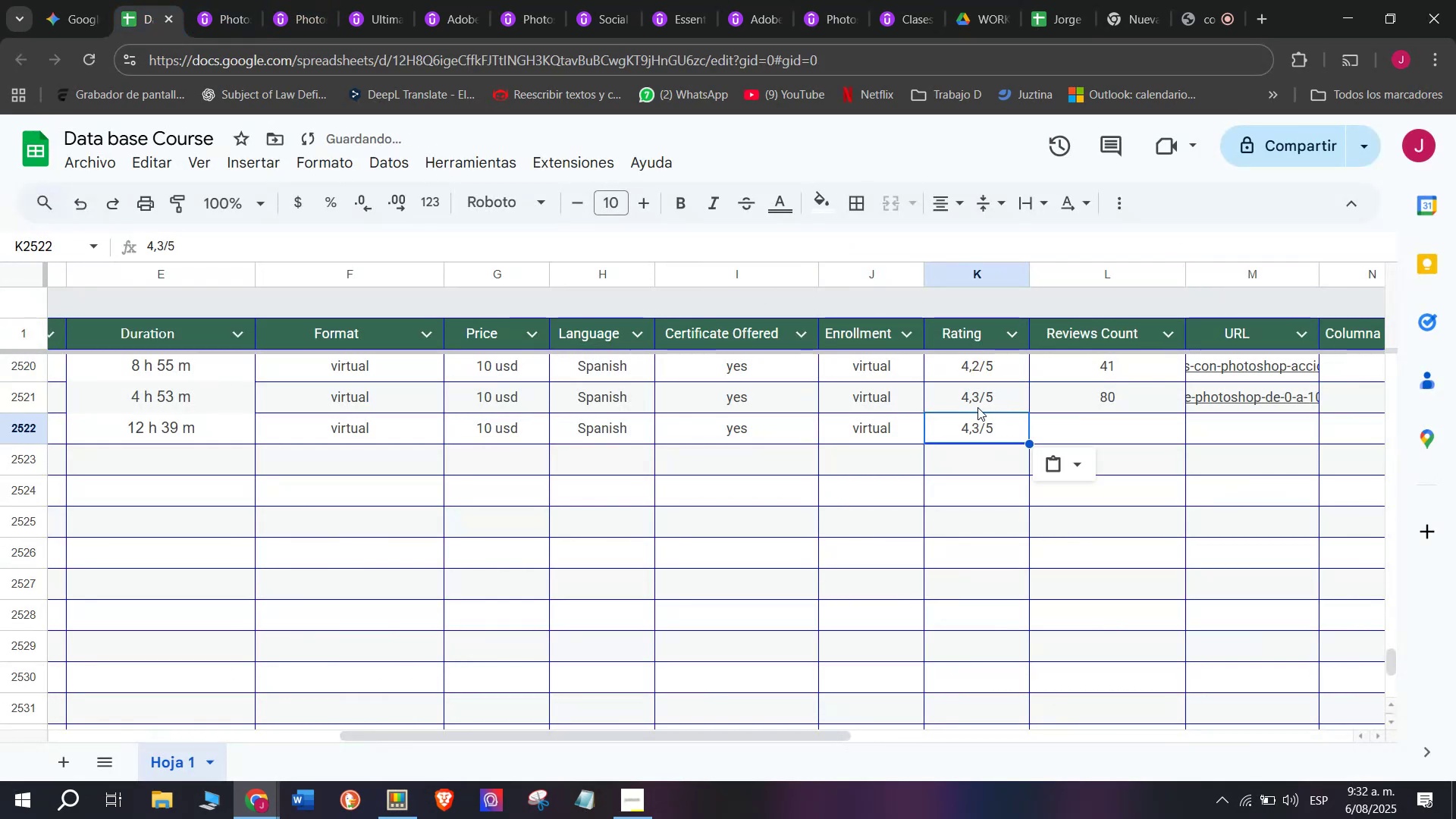 
double_click([989, 431])
 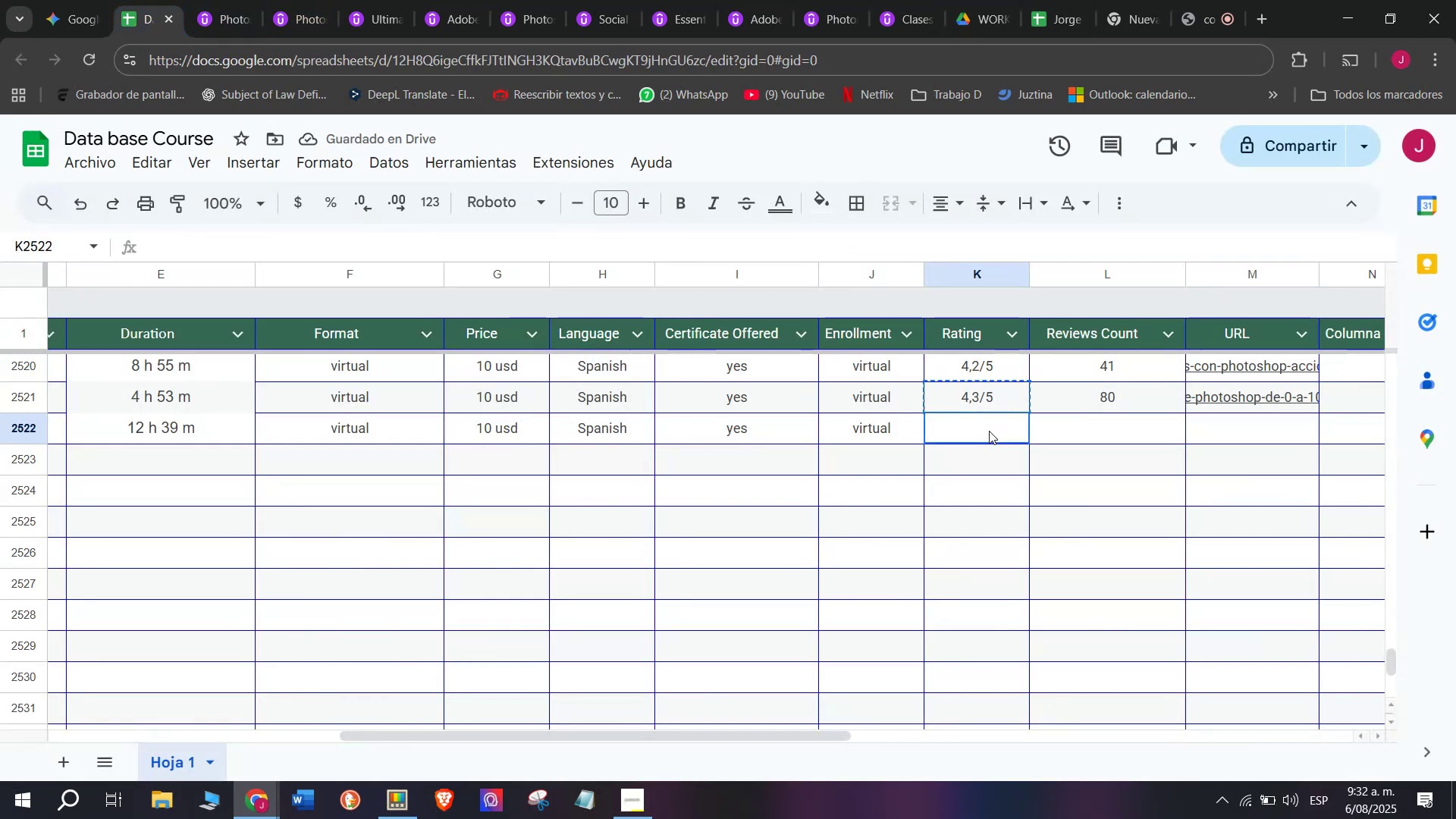 
key(Control+V)
 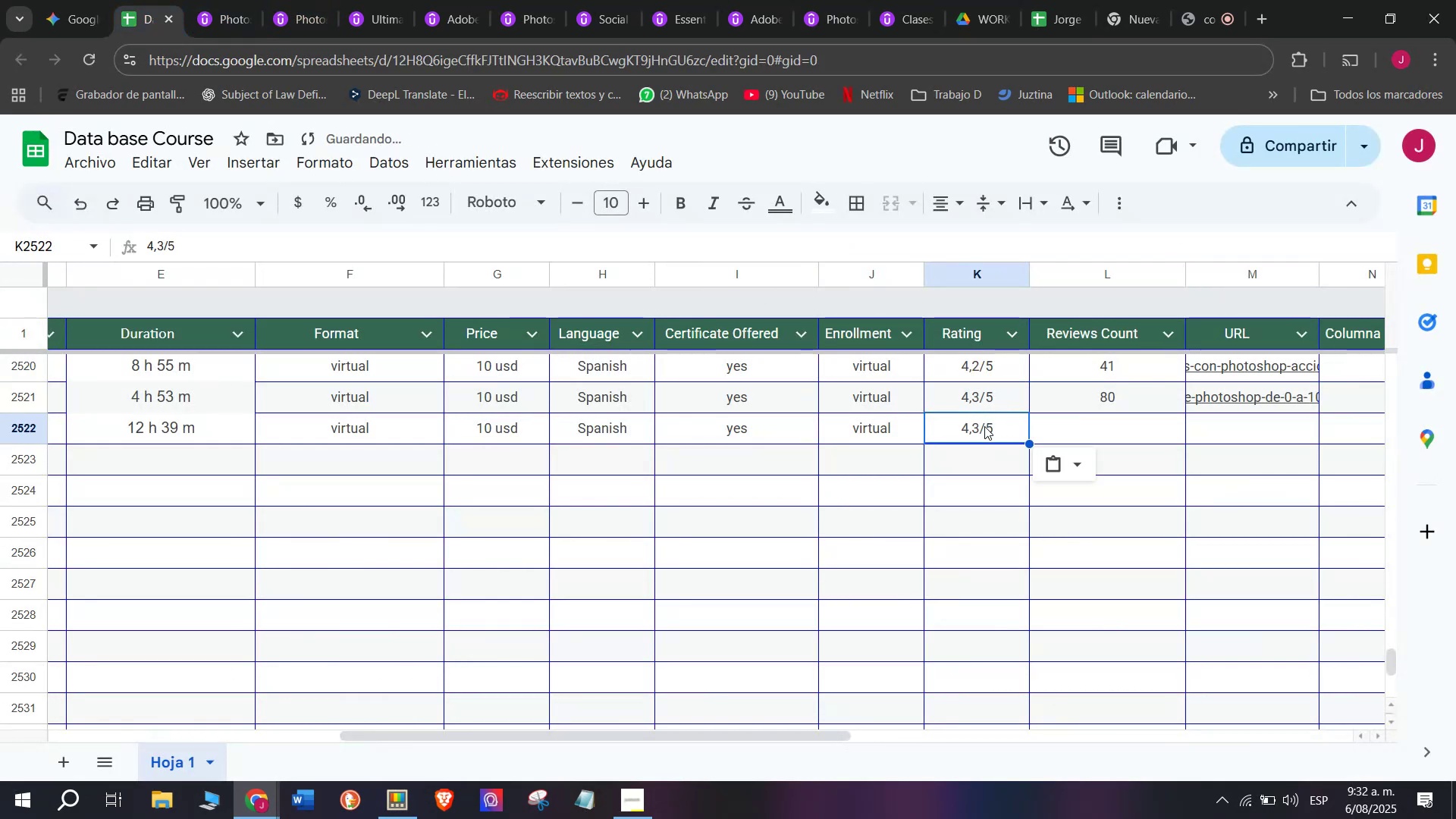 
key(Control+ControlLeft)
 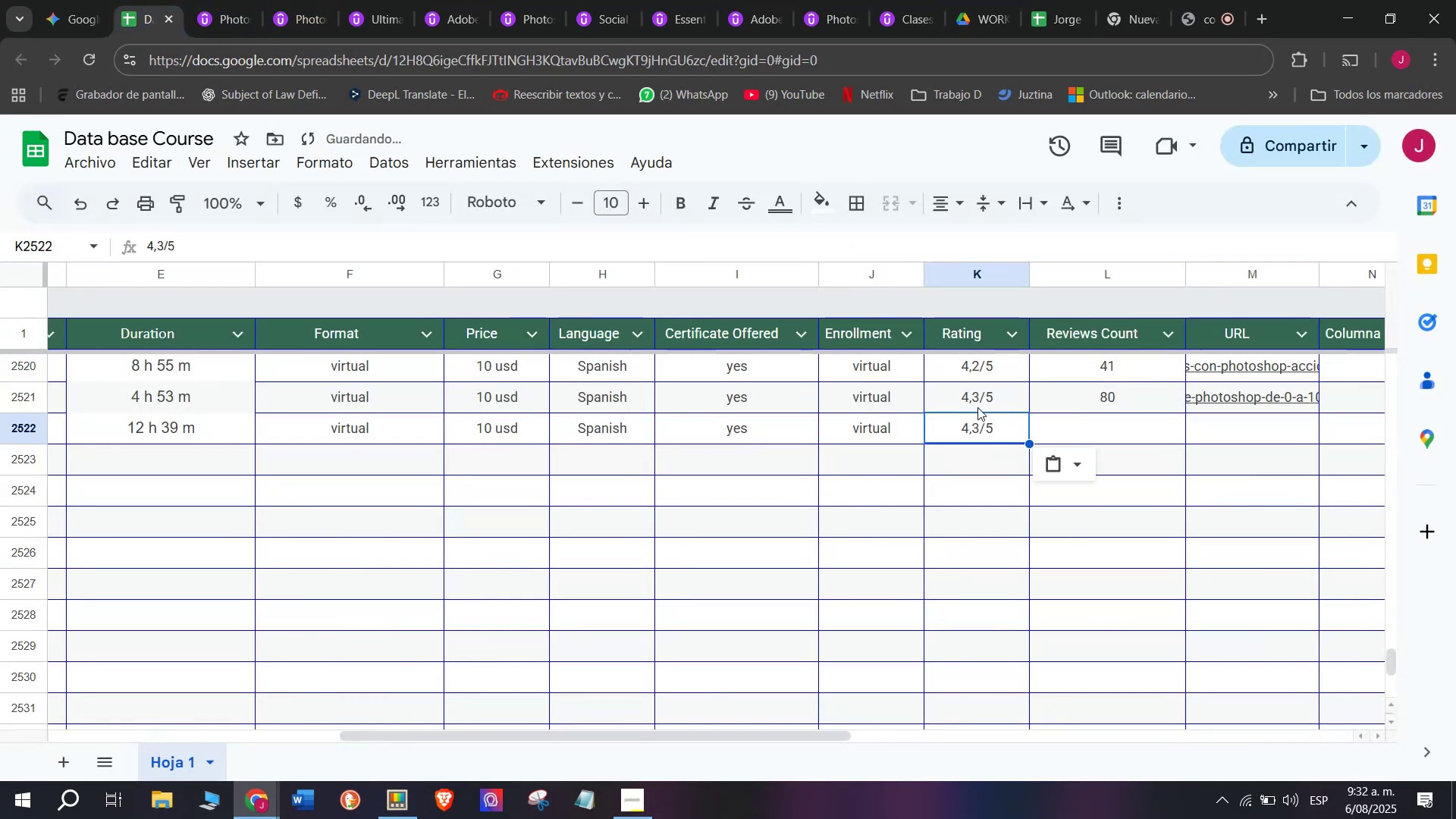 
double_click([984, 426])
 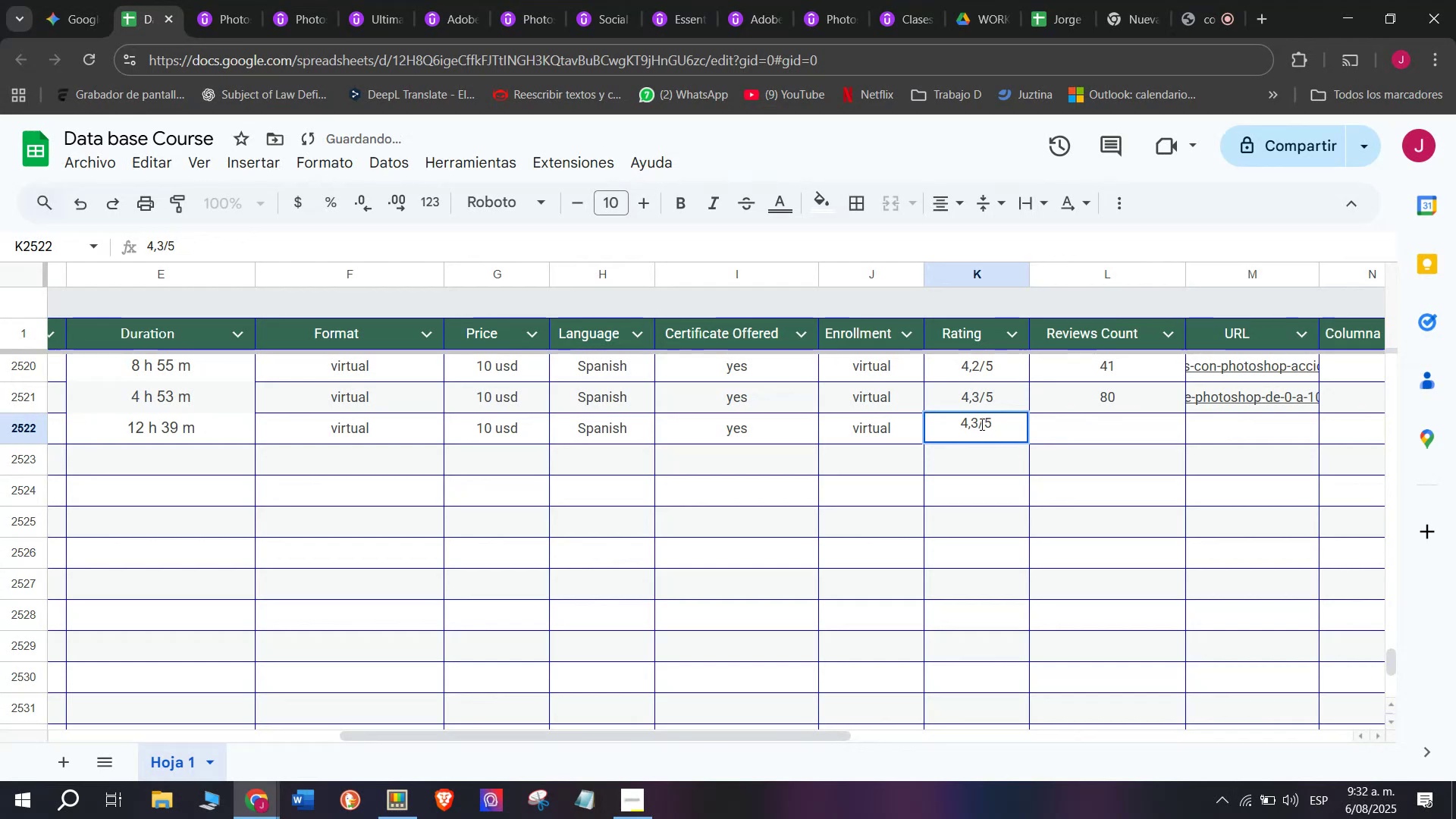 
left_click([977, 422])
 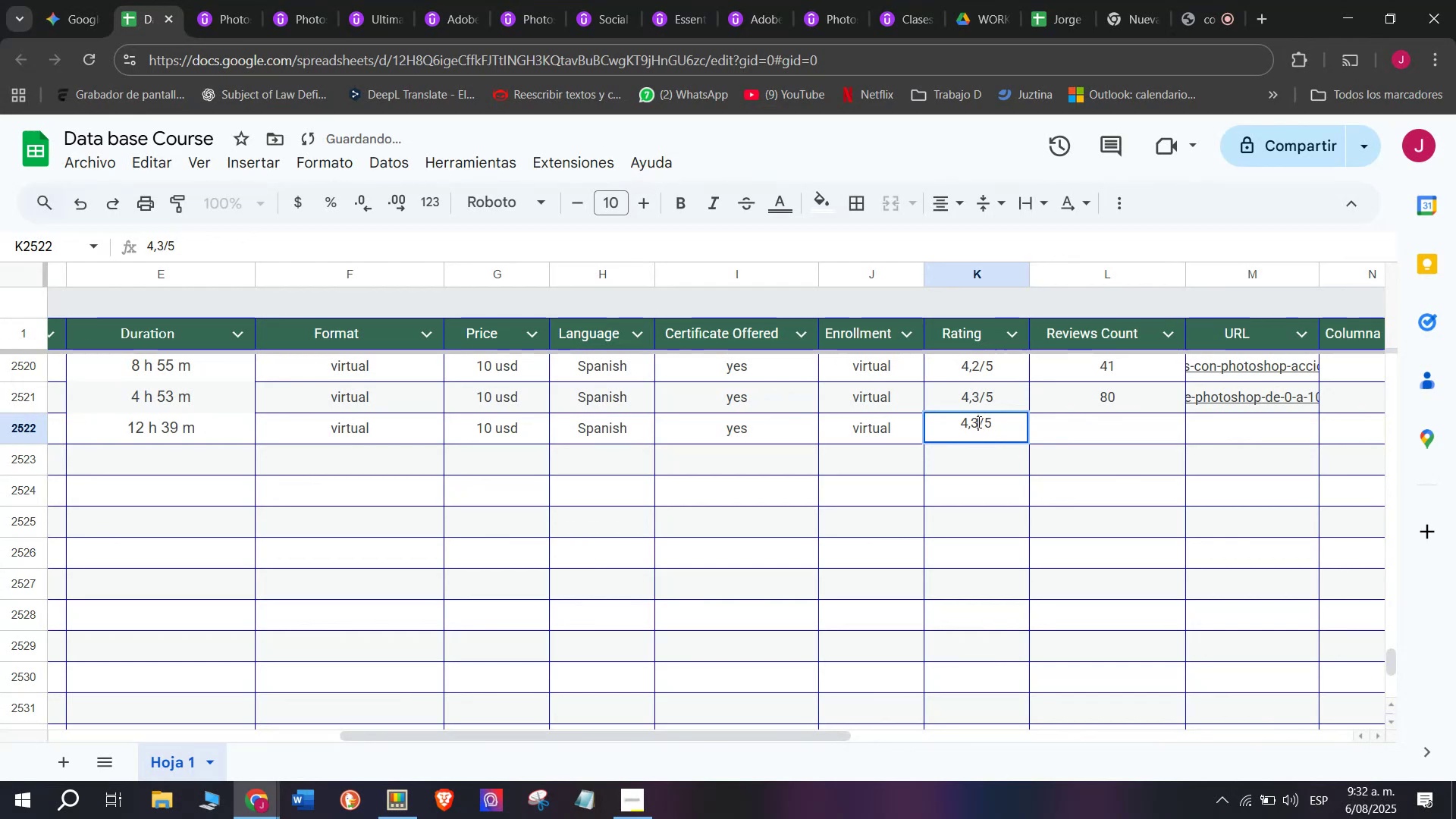 
key(Q)
 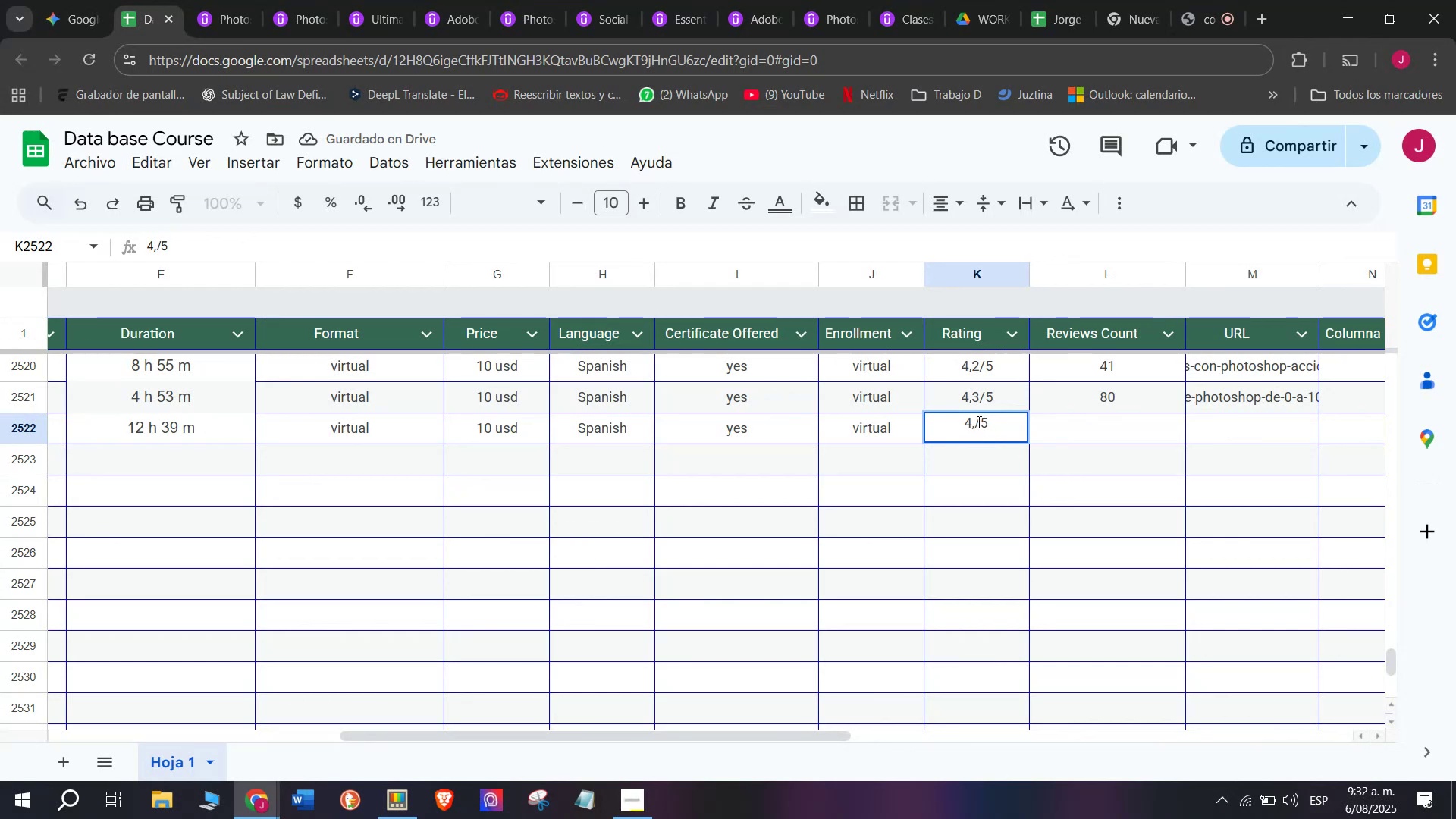 
key(Backspace)
 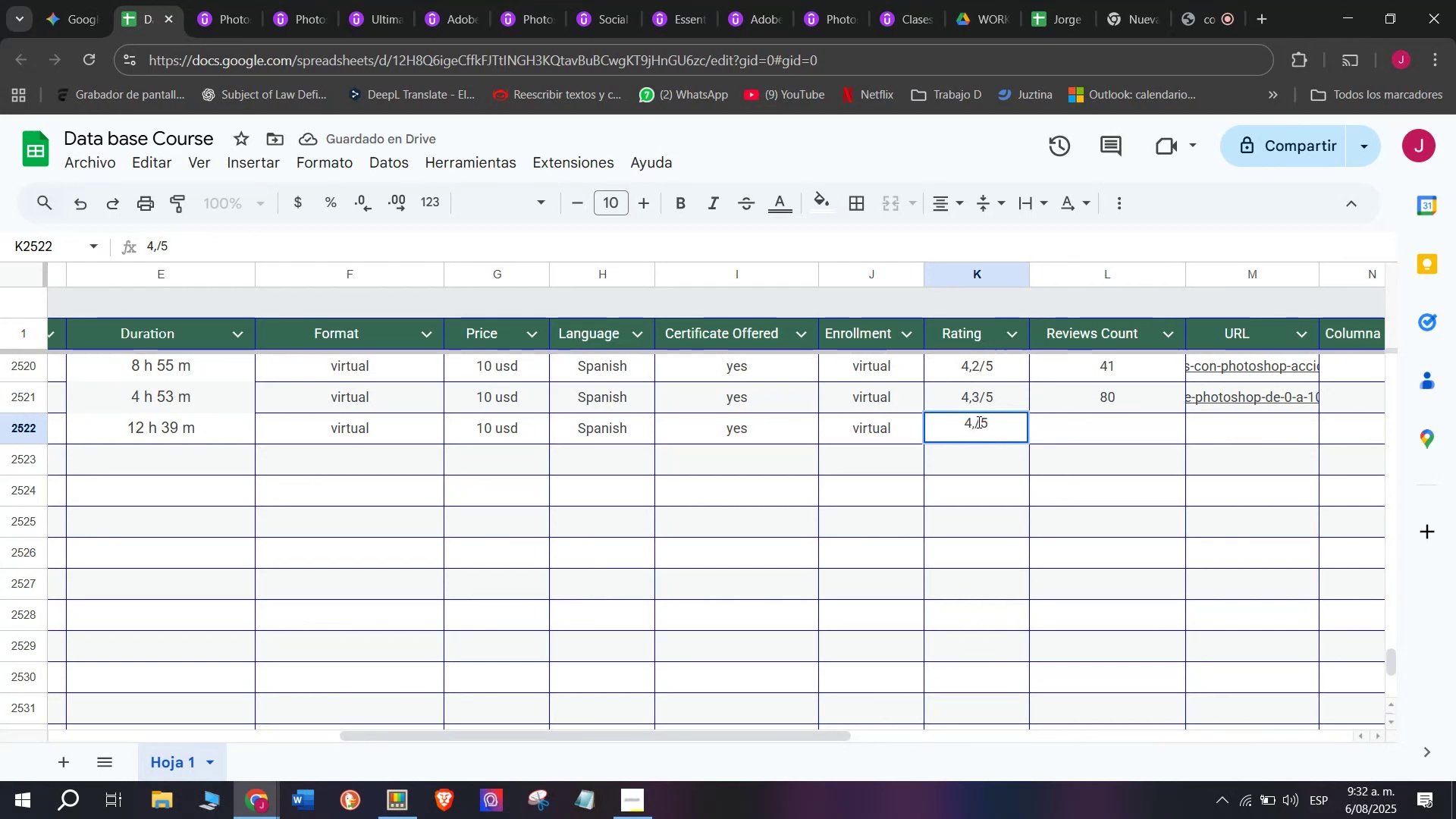 
key(5)
 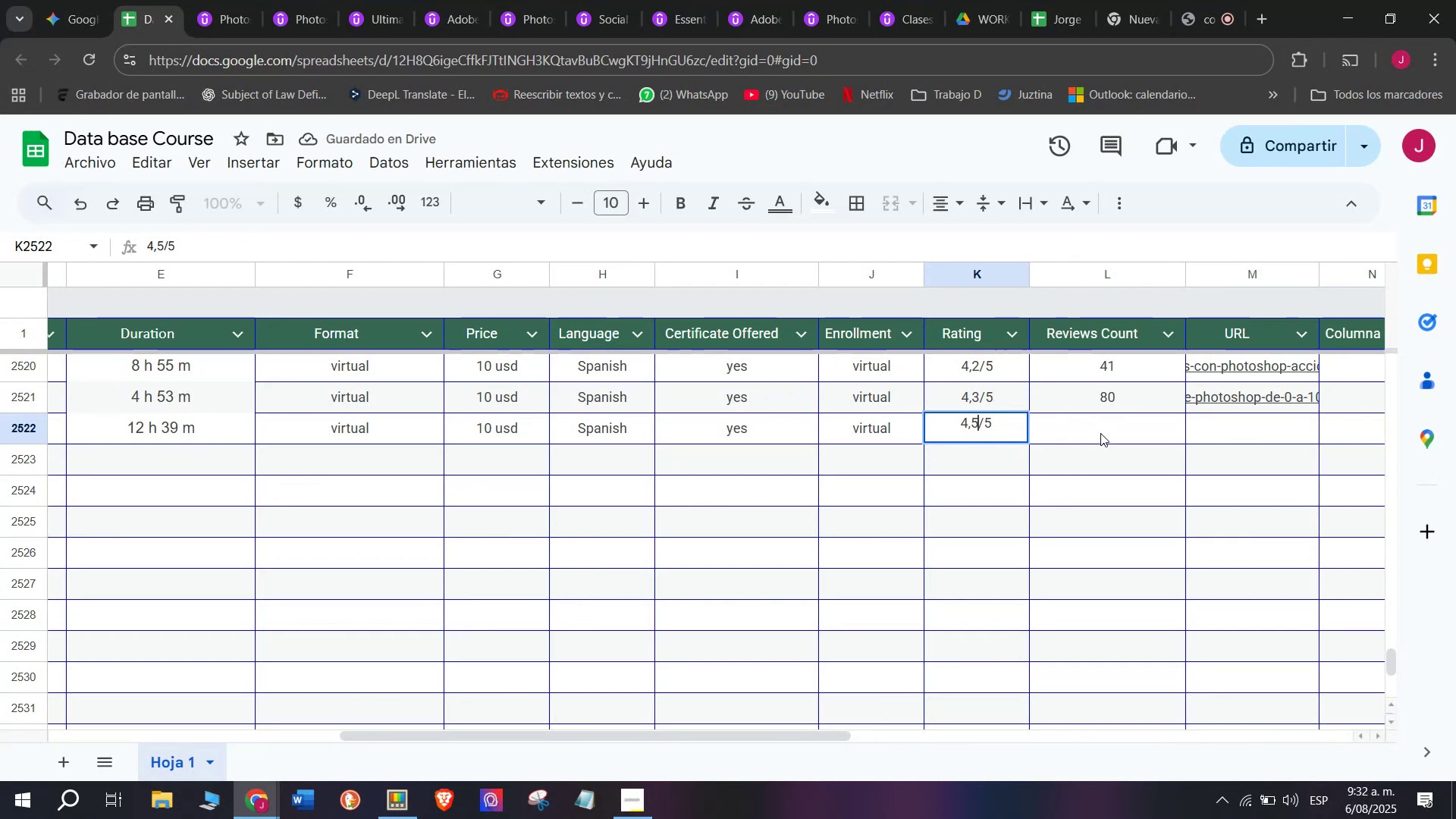 
left_click([1102, 430])
 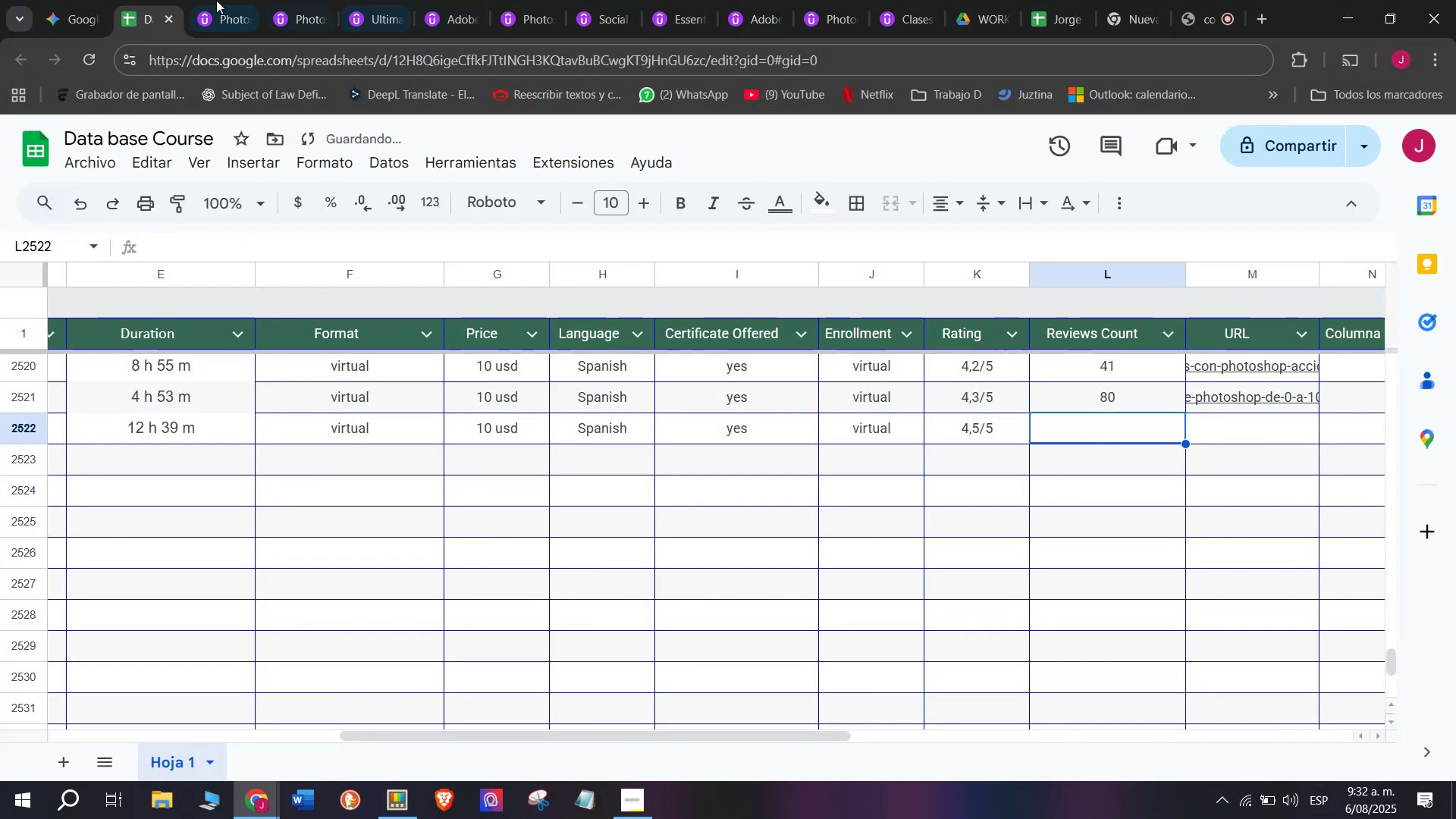 
left_click([208, 0])
 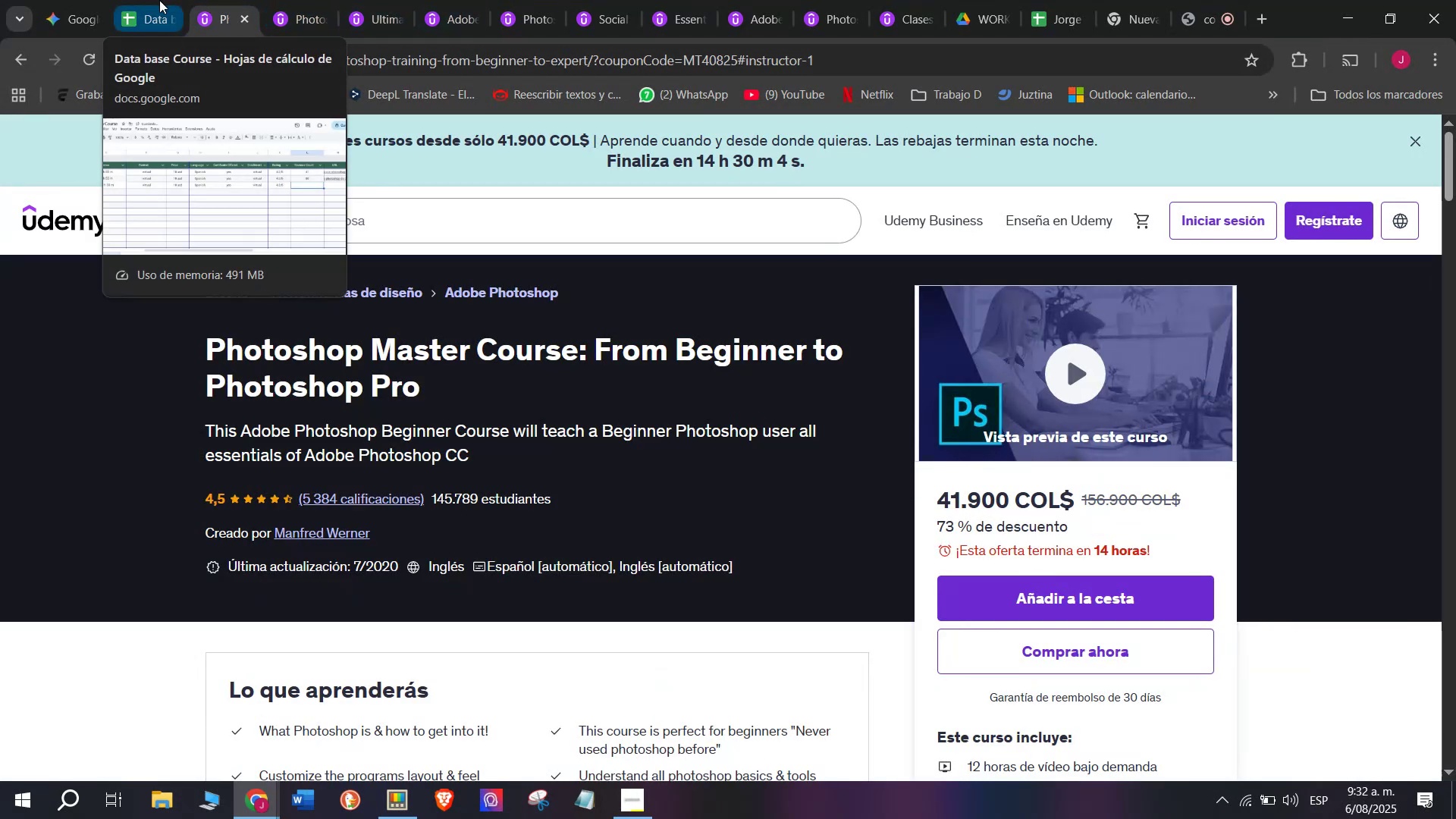 
left_click([159, 0])
 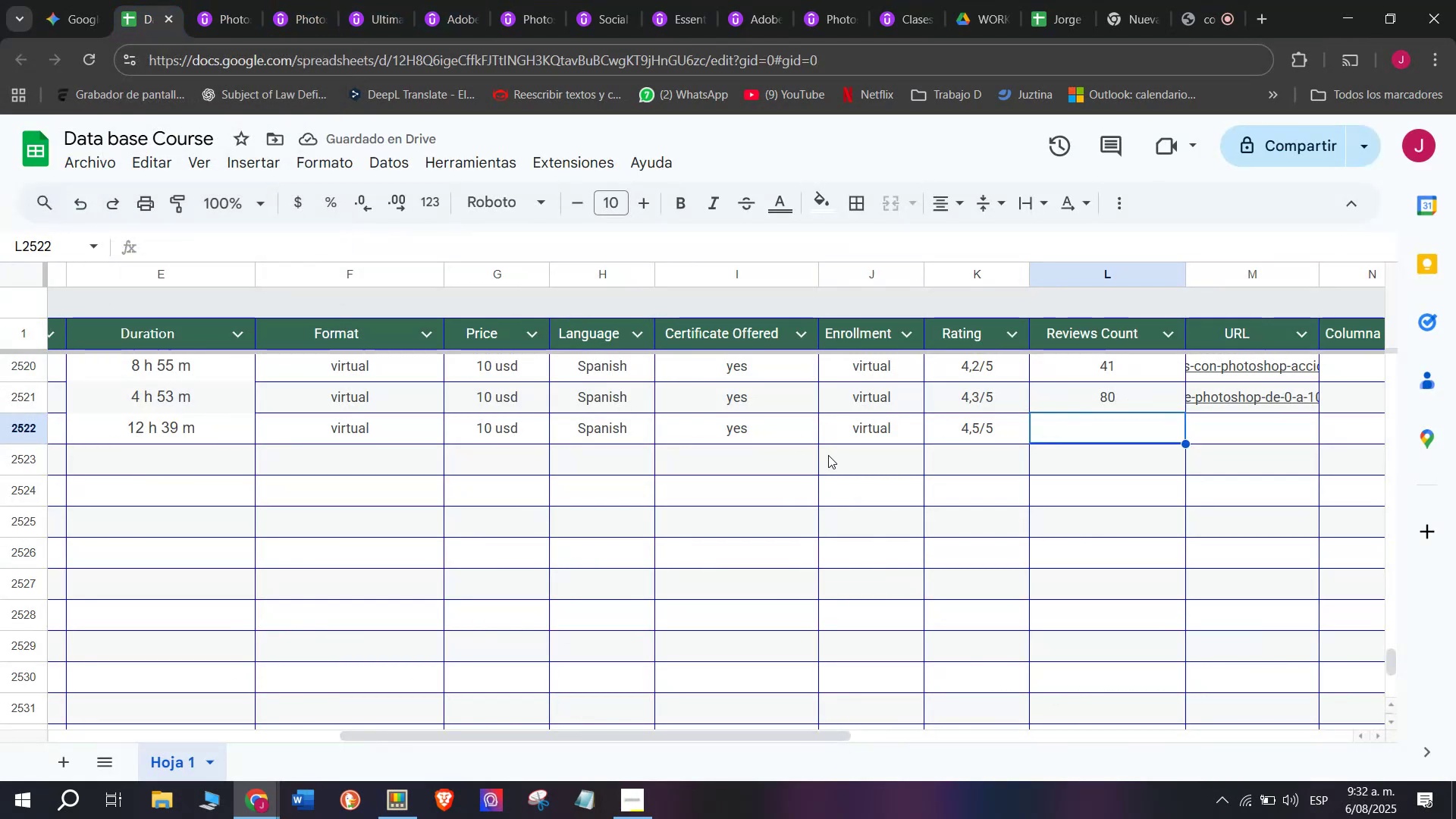 
type(53)
 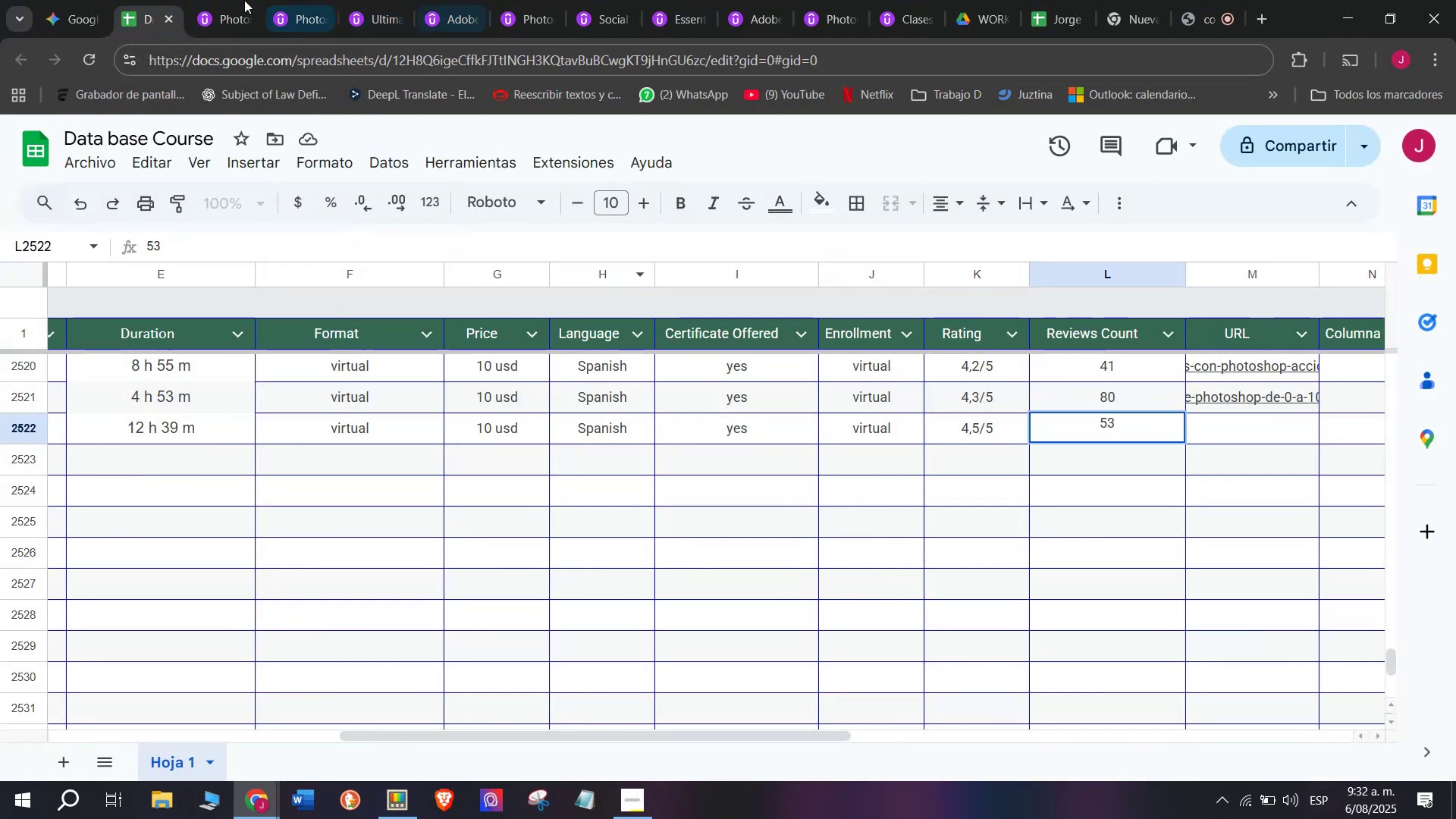 
left_click([206, 0])
 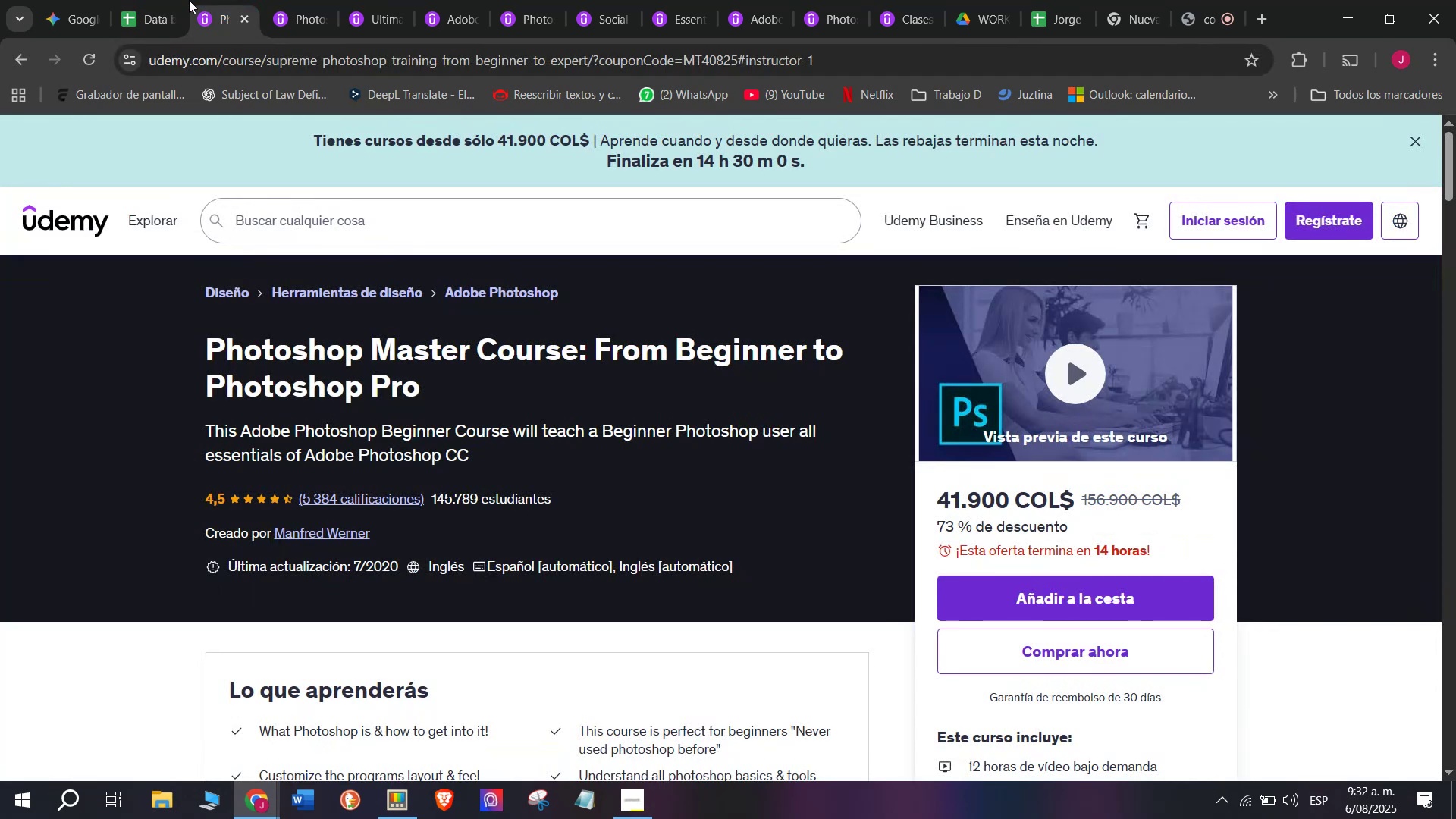 
left_click([149, 0])
 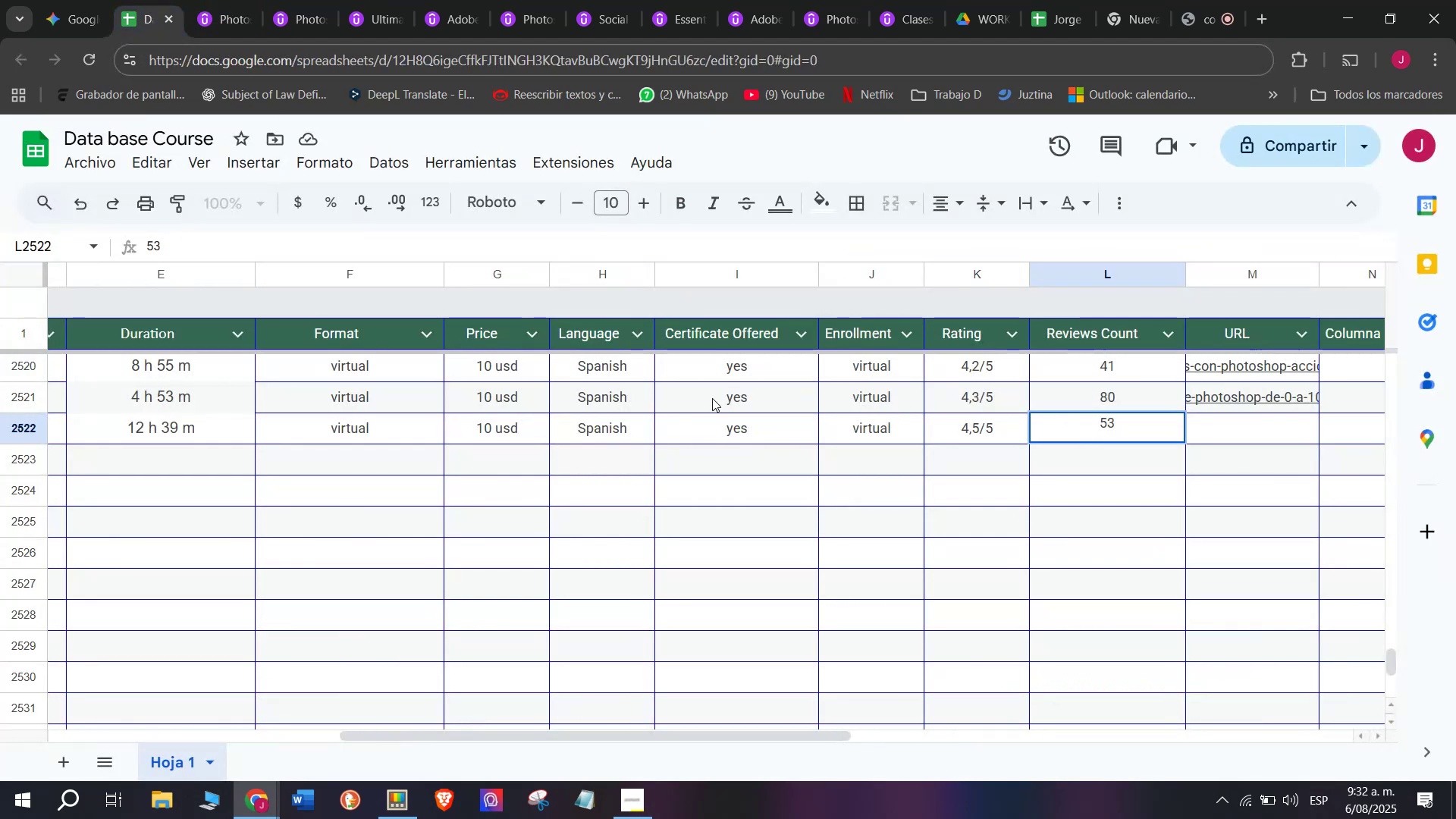 
type(84)
 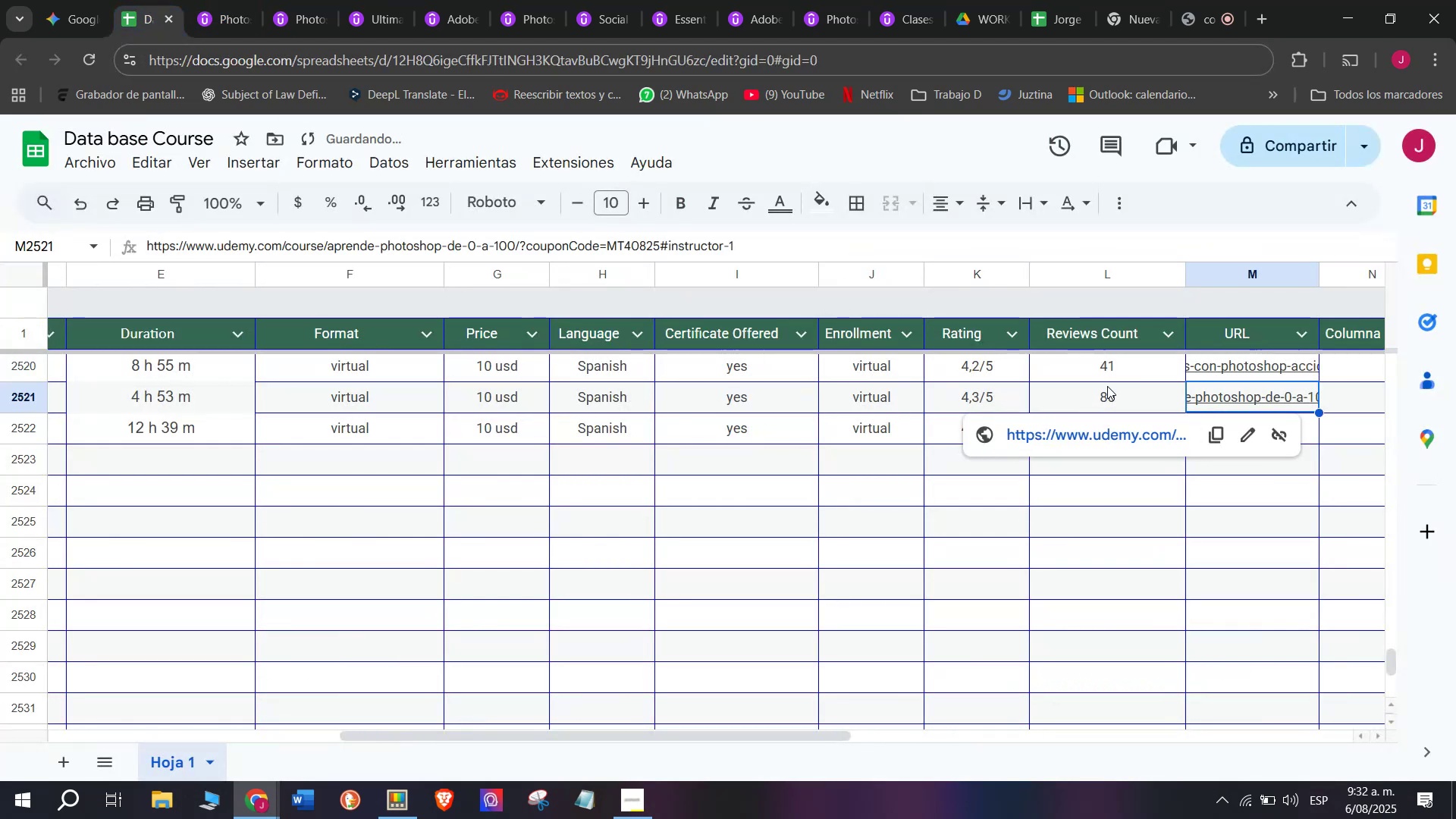 
double_click([1235, 431])
 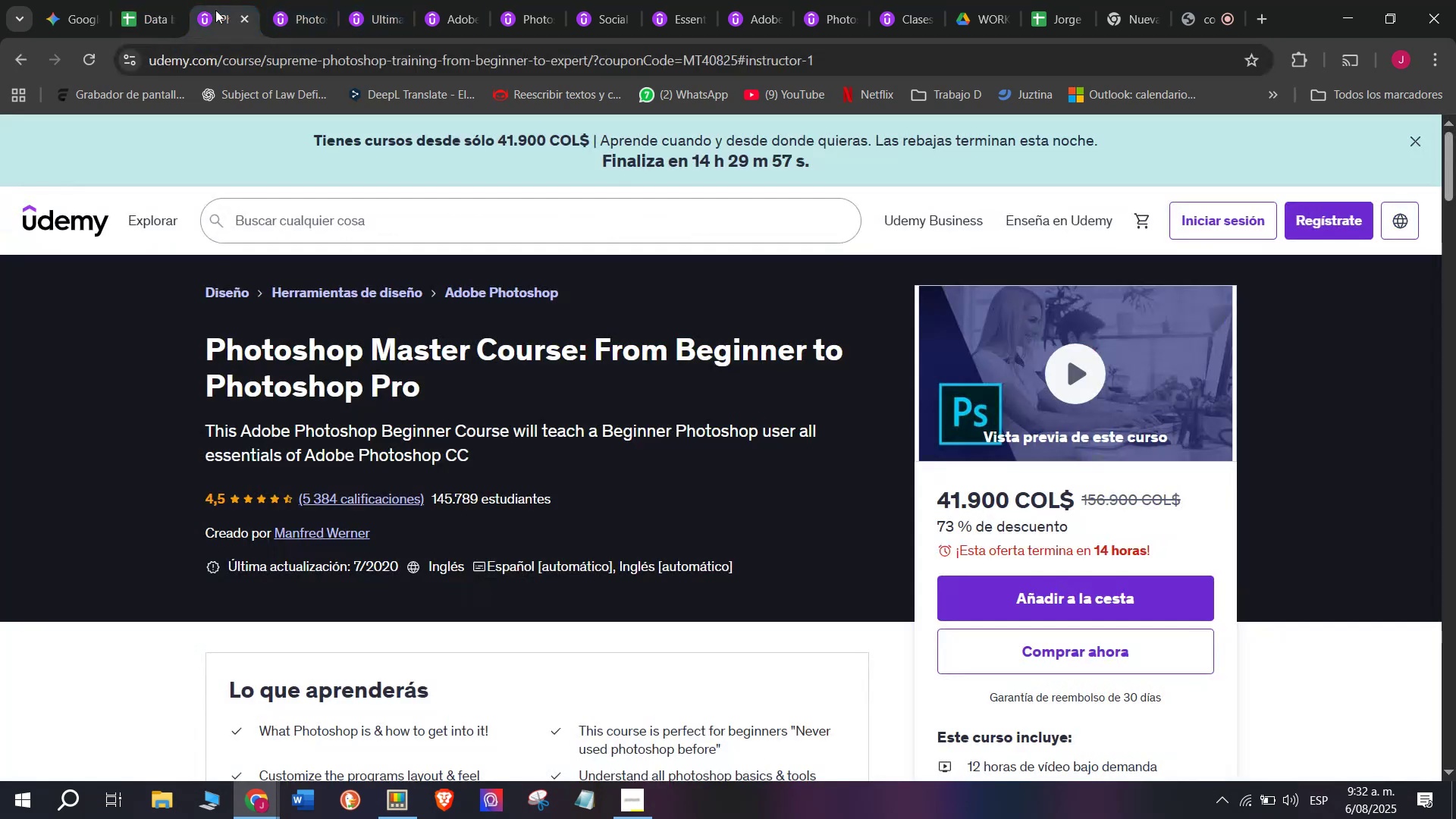 
double_click([256, 64])
 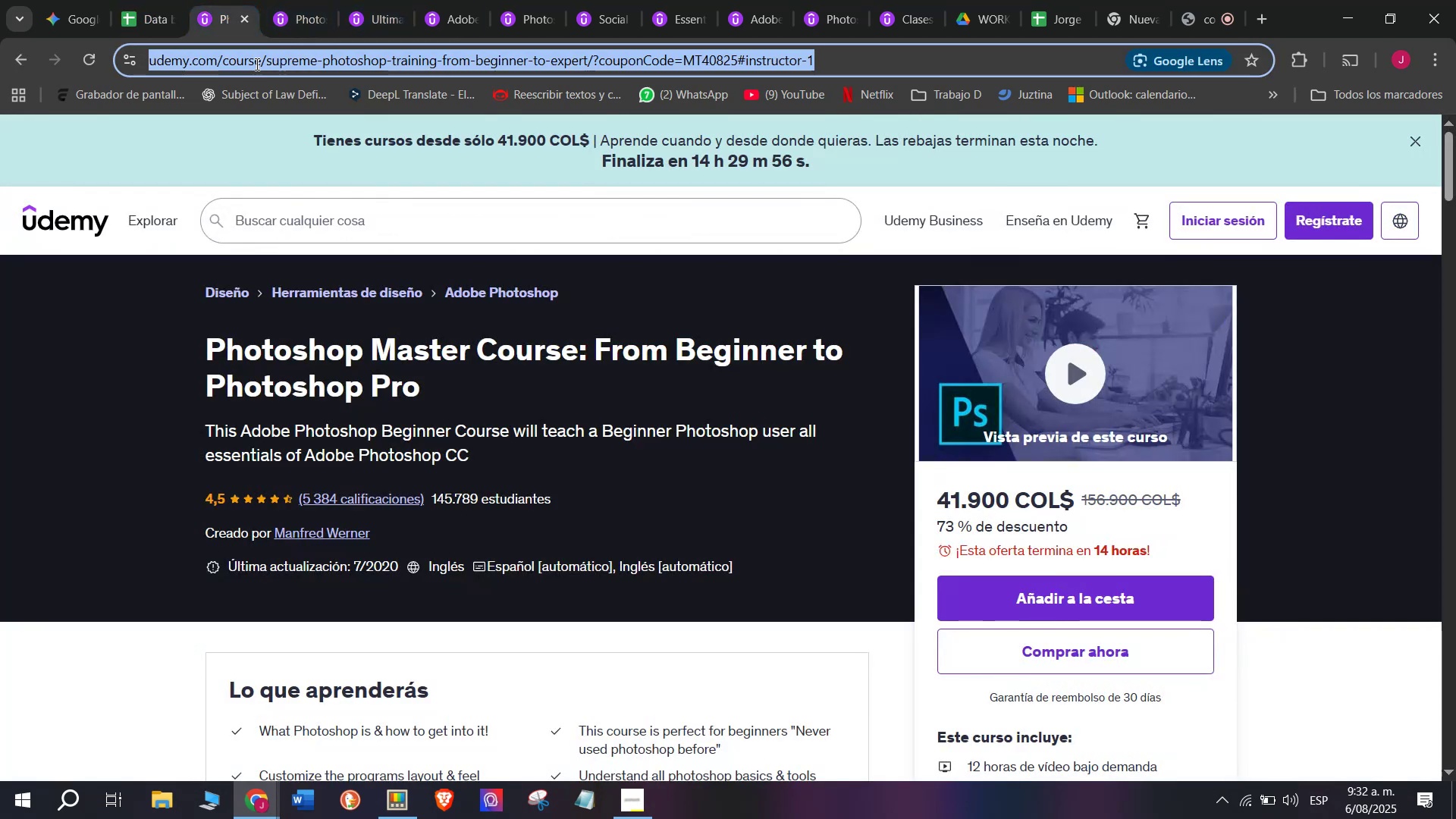 
triple_click([256, 64])
 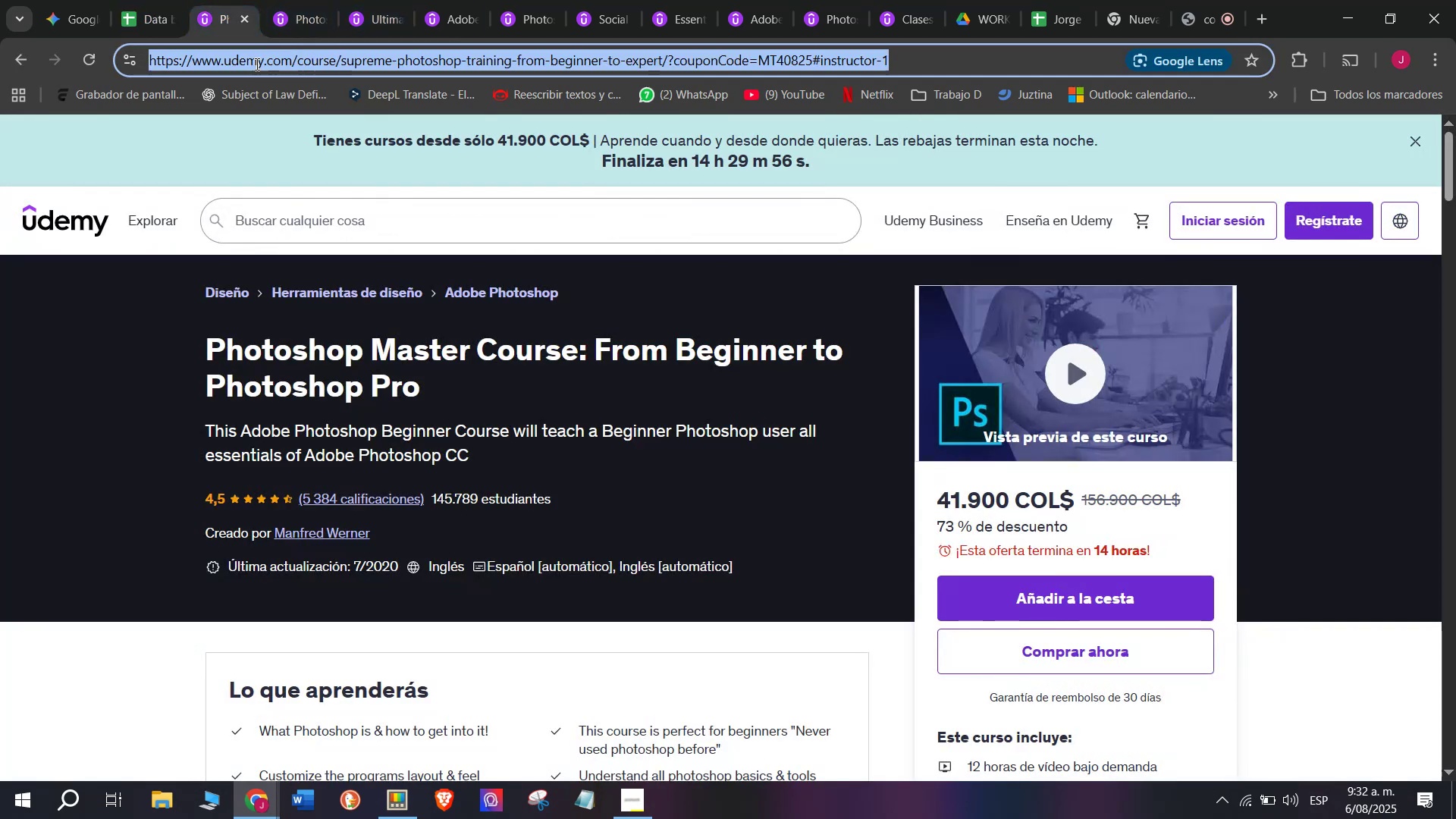 
triple_click([256, 64])
 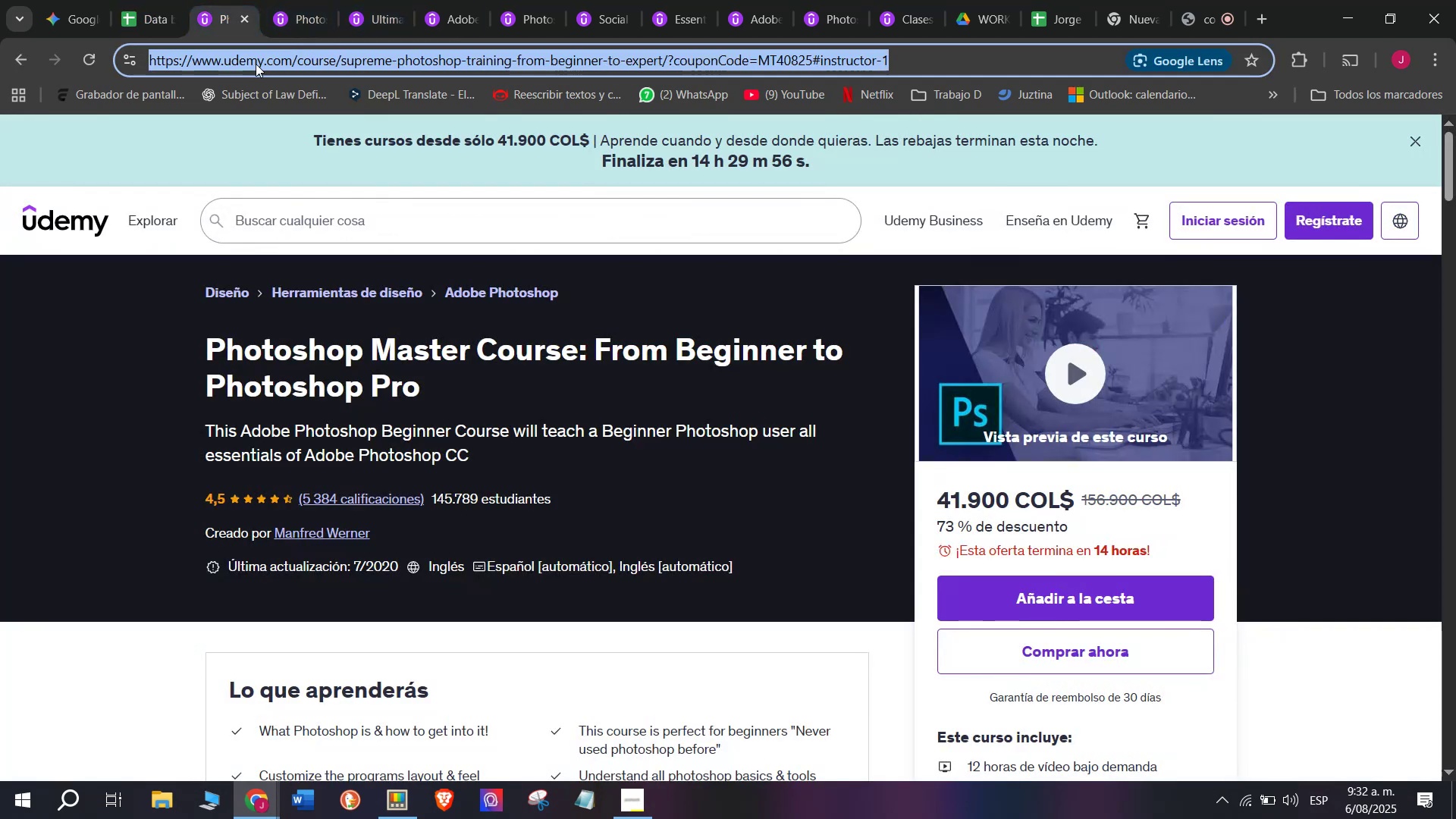 
key(Break)
 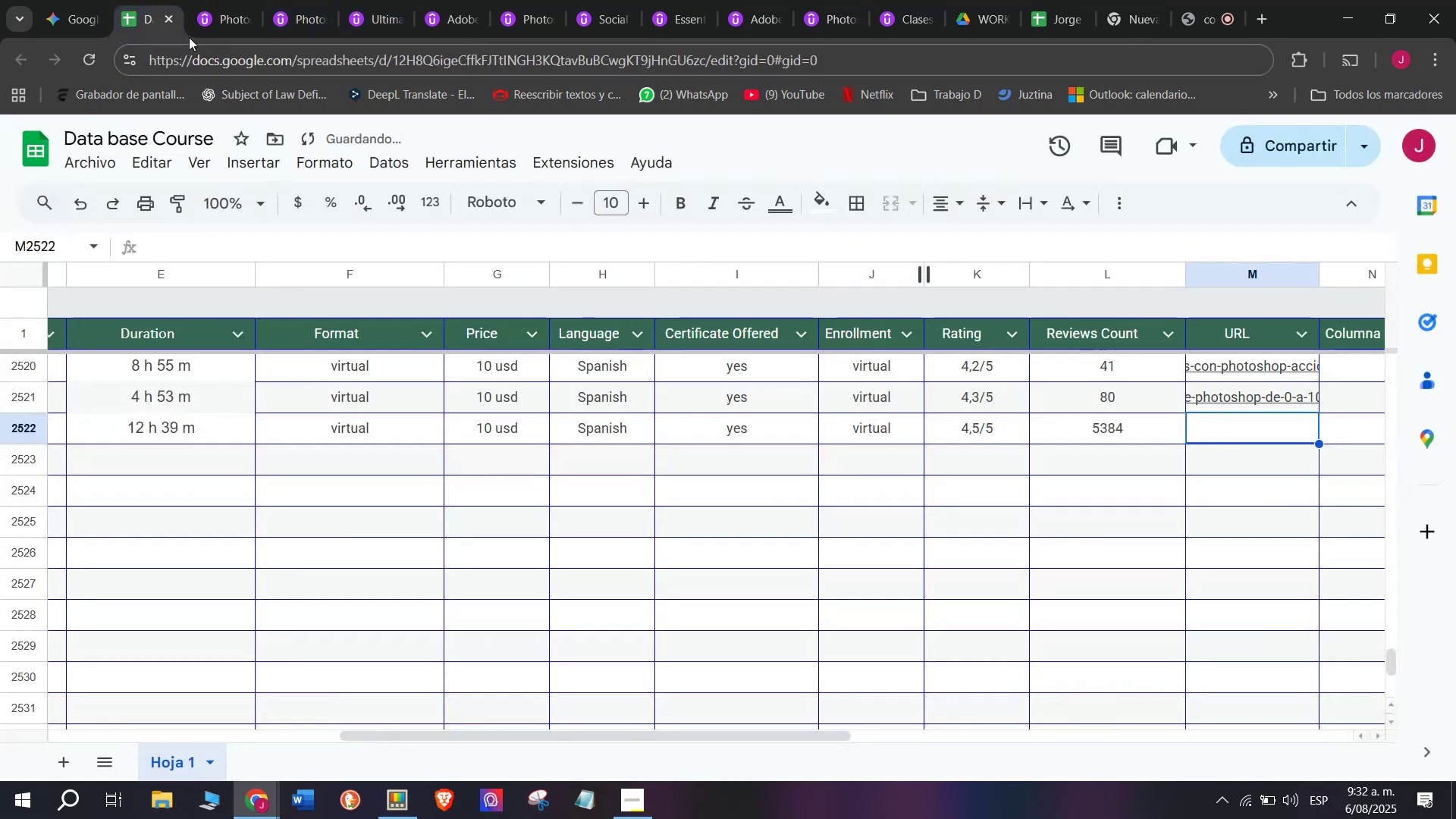 
key(Control+ControlLeft)
 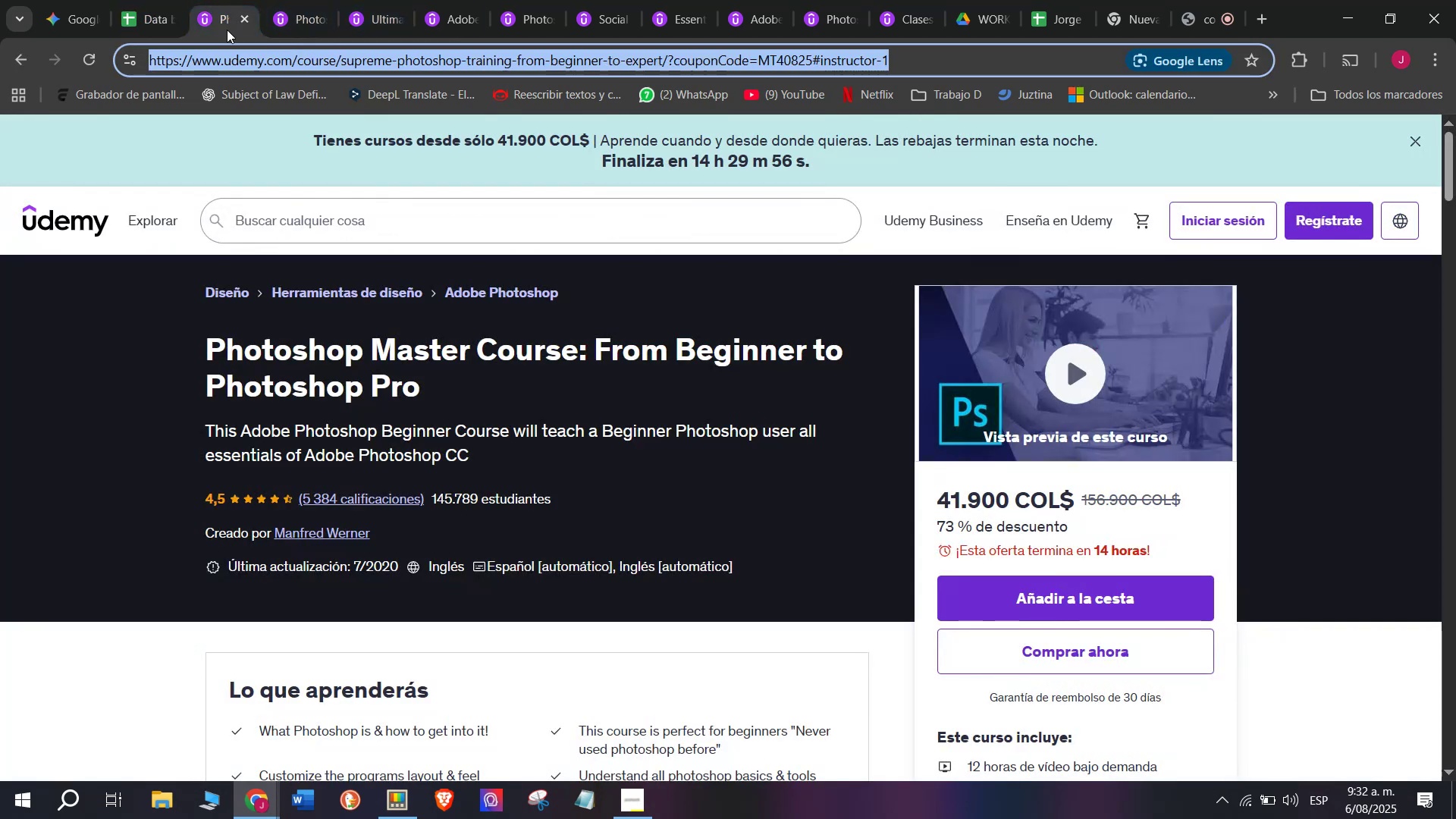 
key(Control+C)
 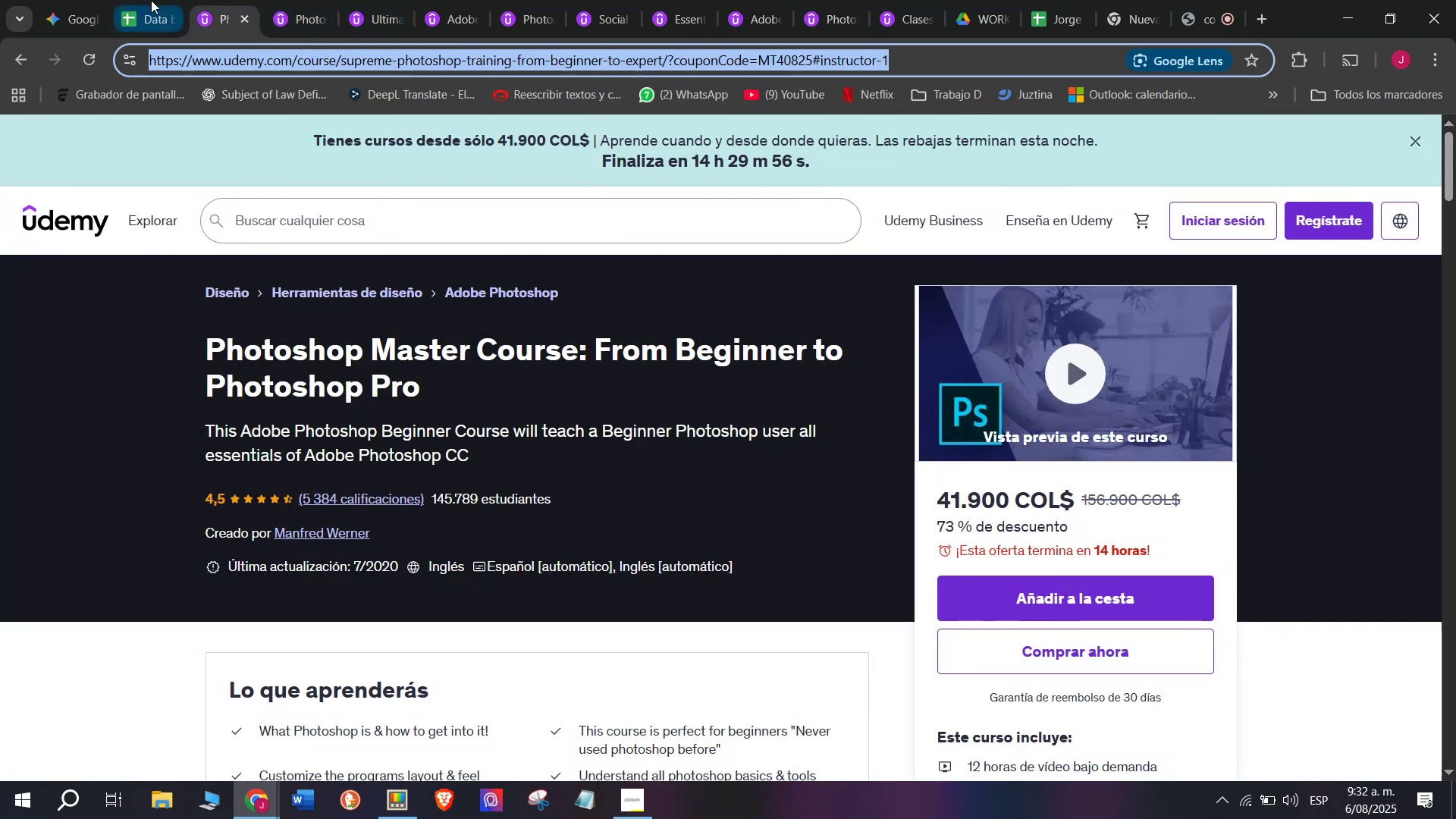 
triple_click([151, 0])
 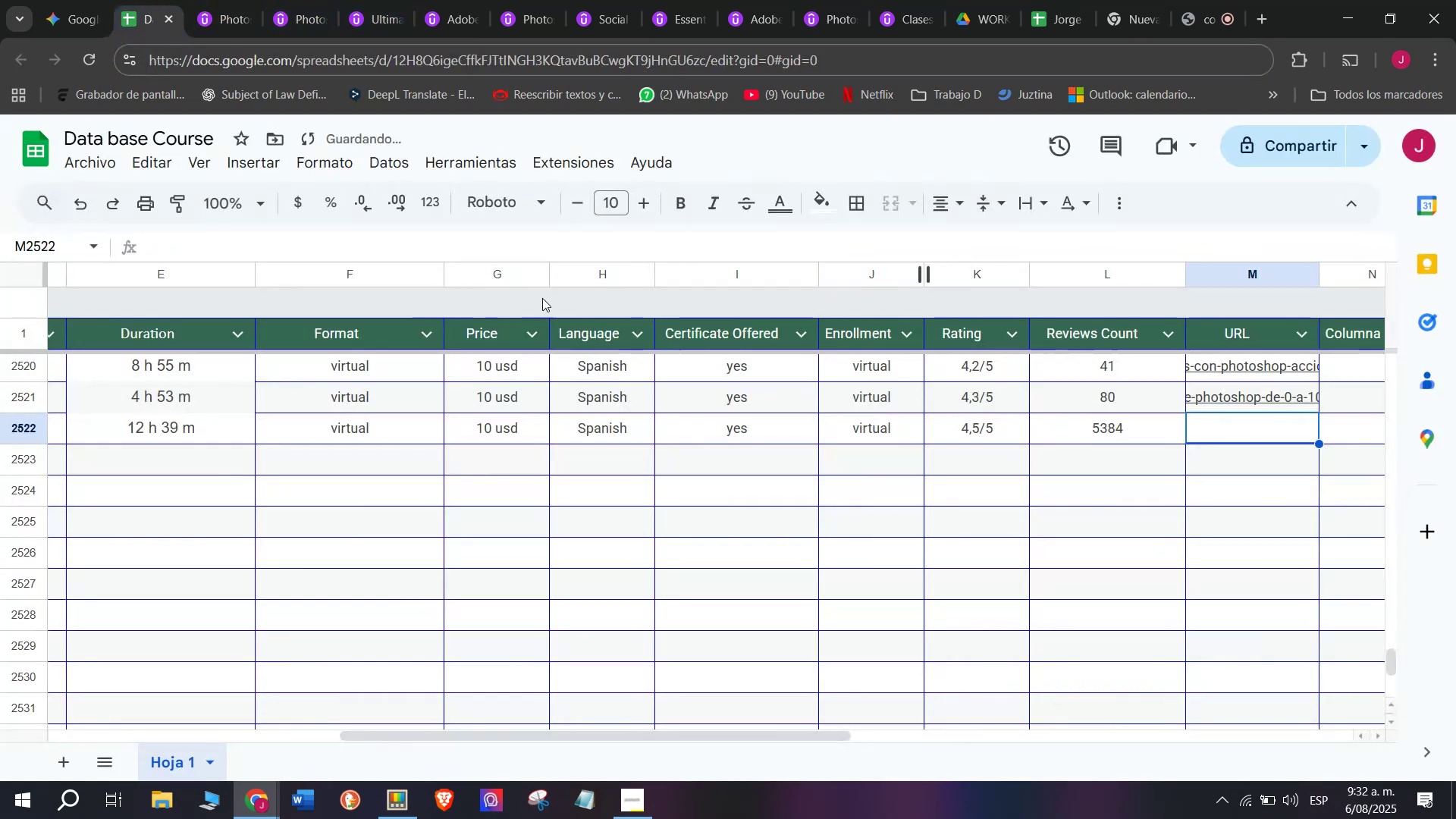 
key(Z)
 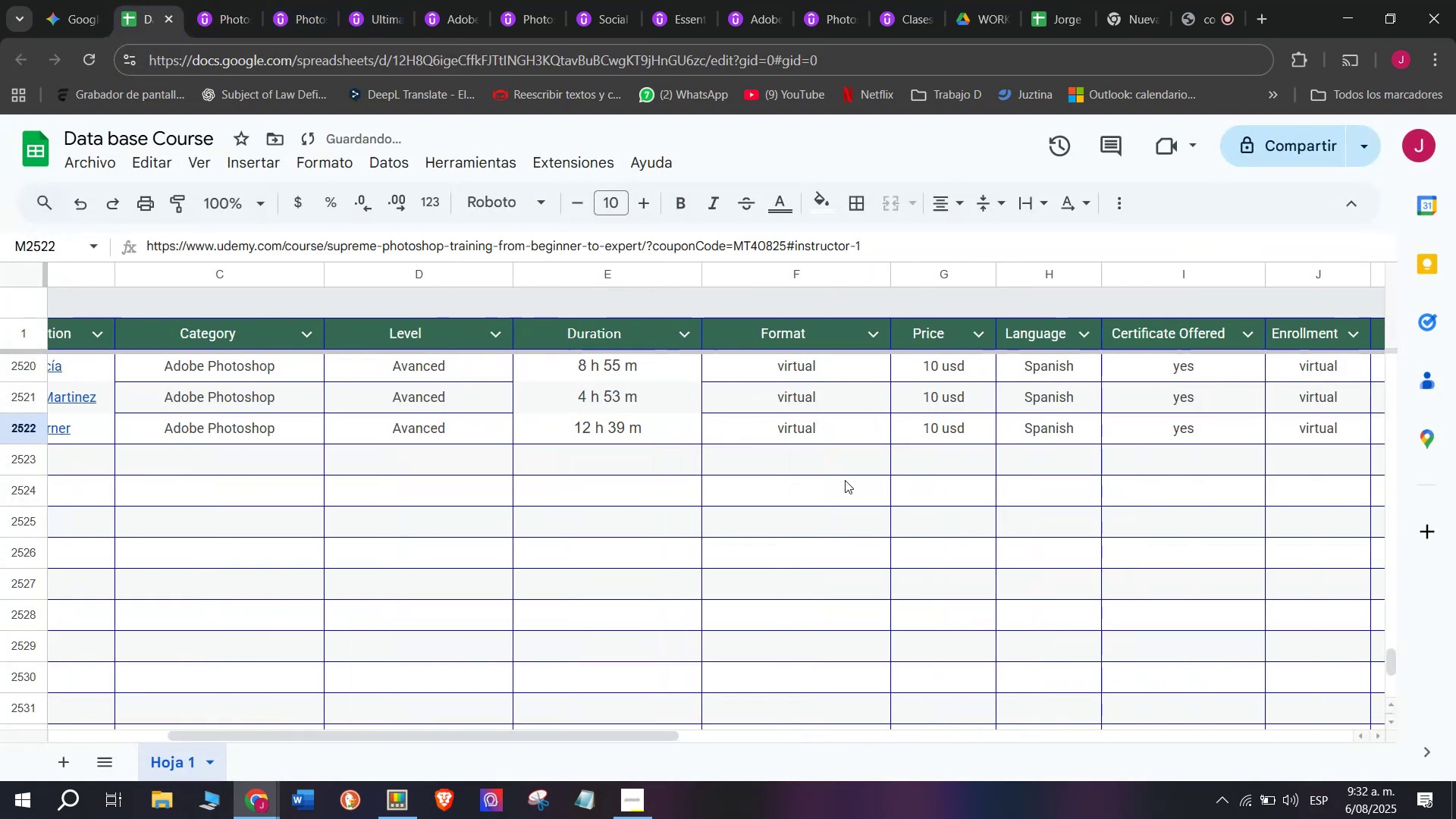 
key(Control+ControlLeft)
 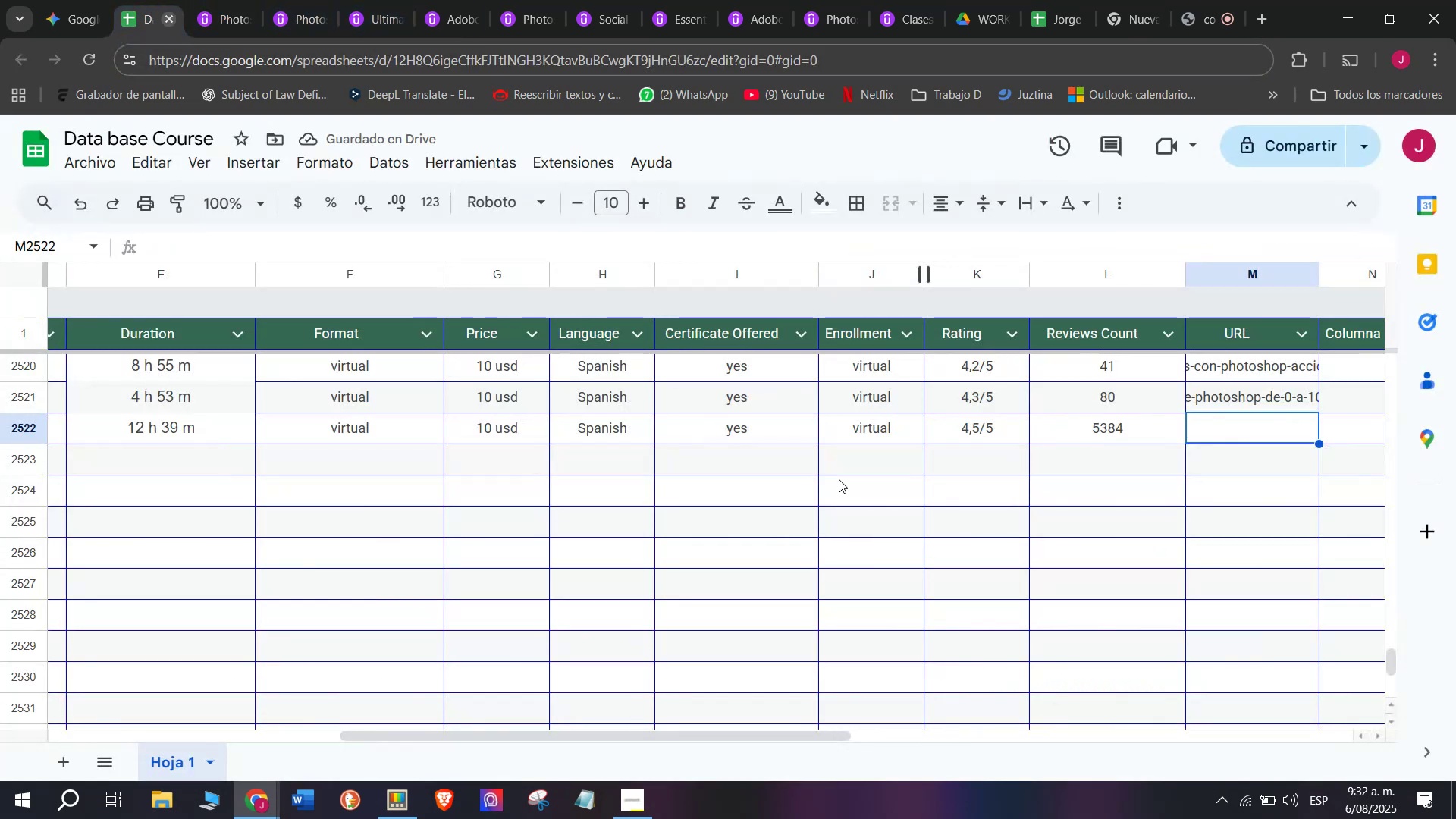 
key(Control+V)
 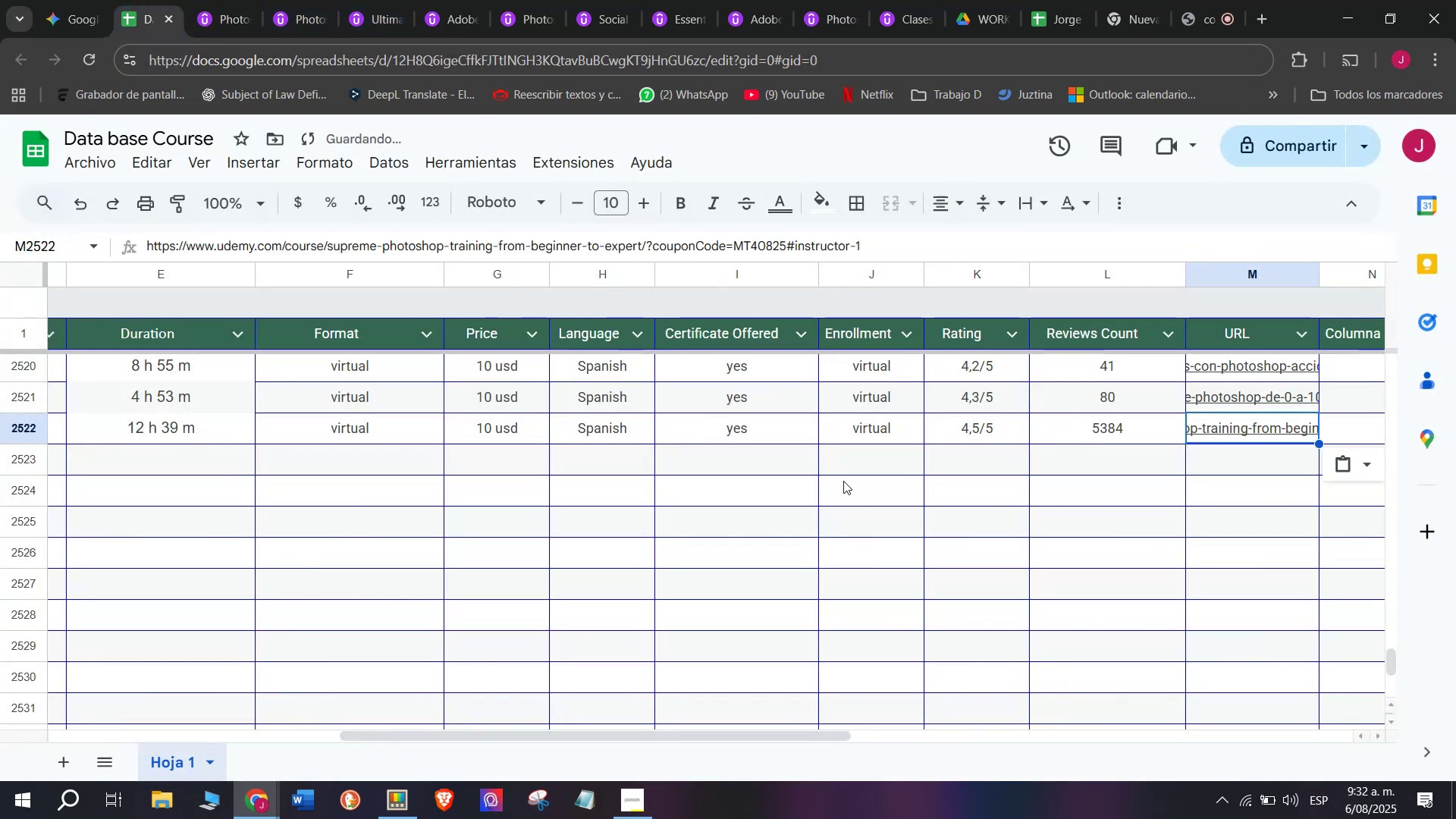 
scroll: coordinate [457, 435], scroll_direction: up, amount: 8.0
 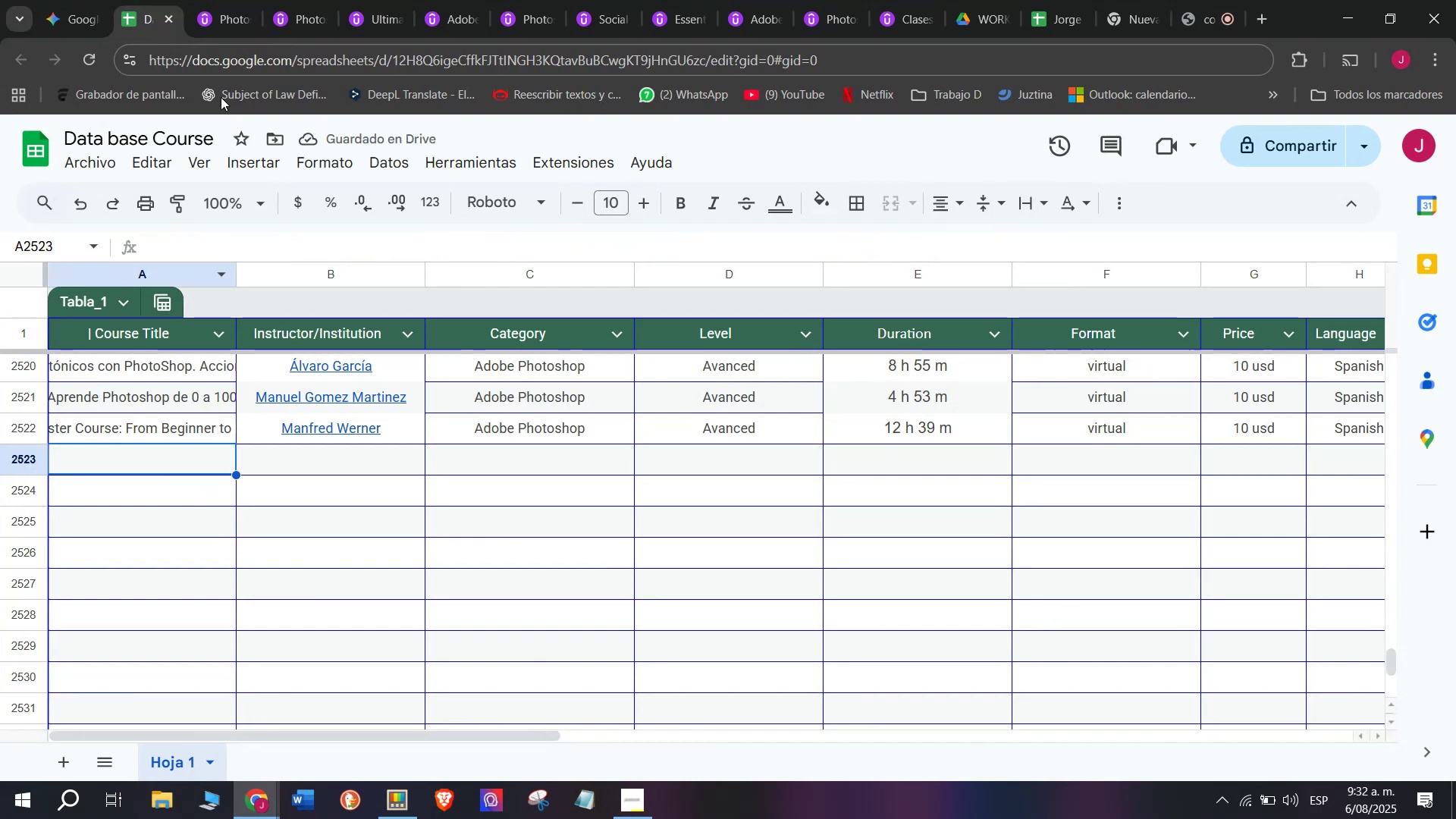 
left_click([224, 0])
 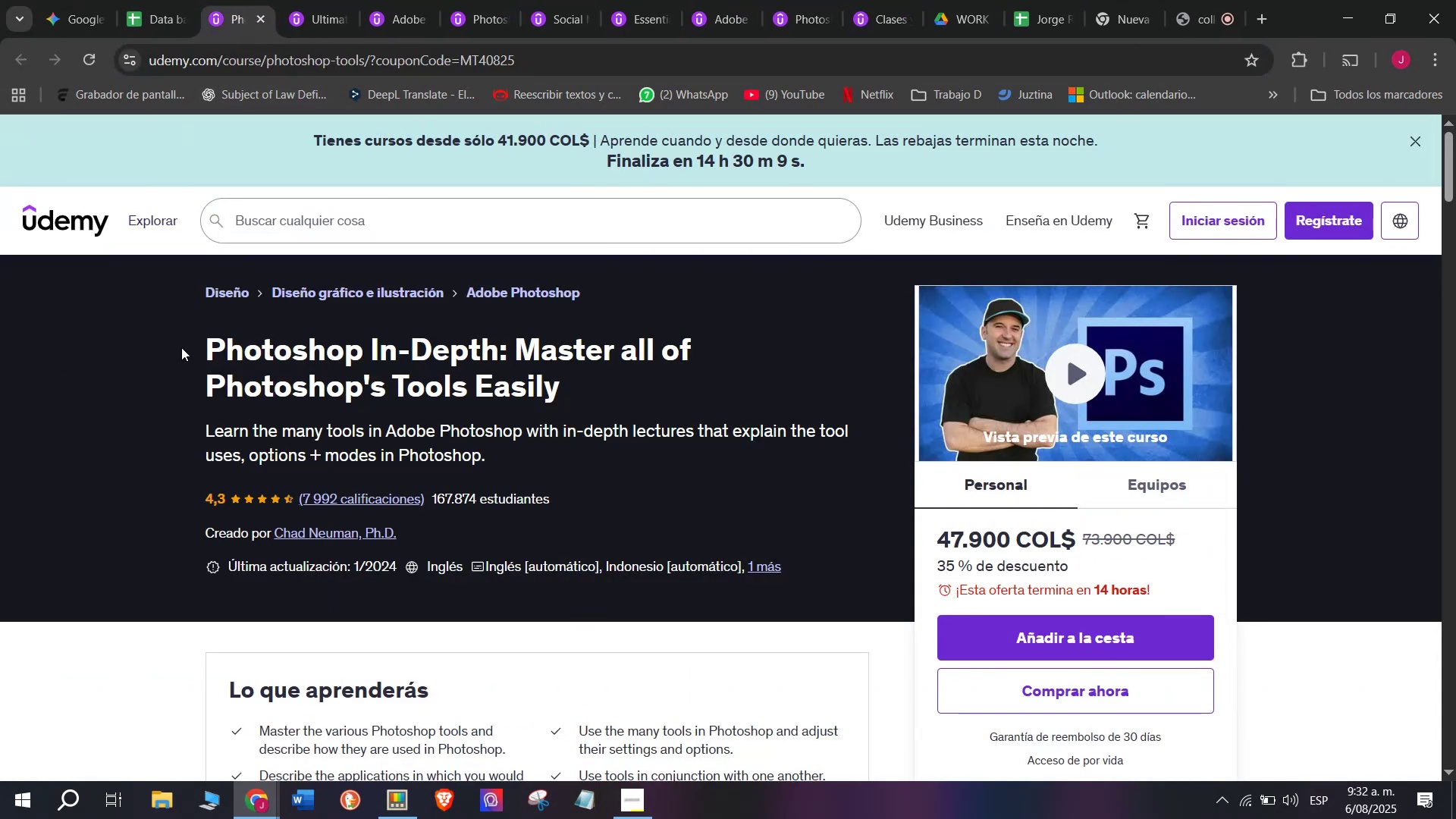 
key(Control+ControlLeft)
 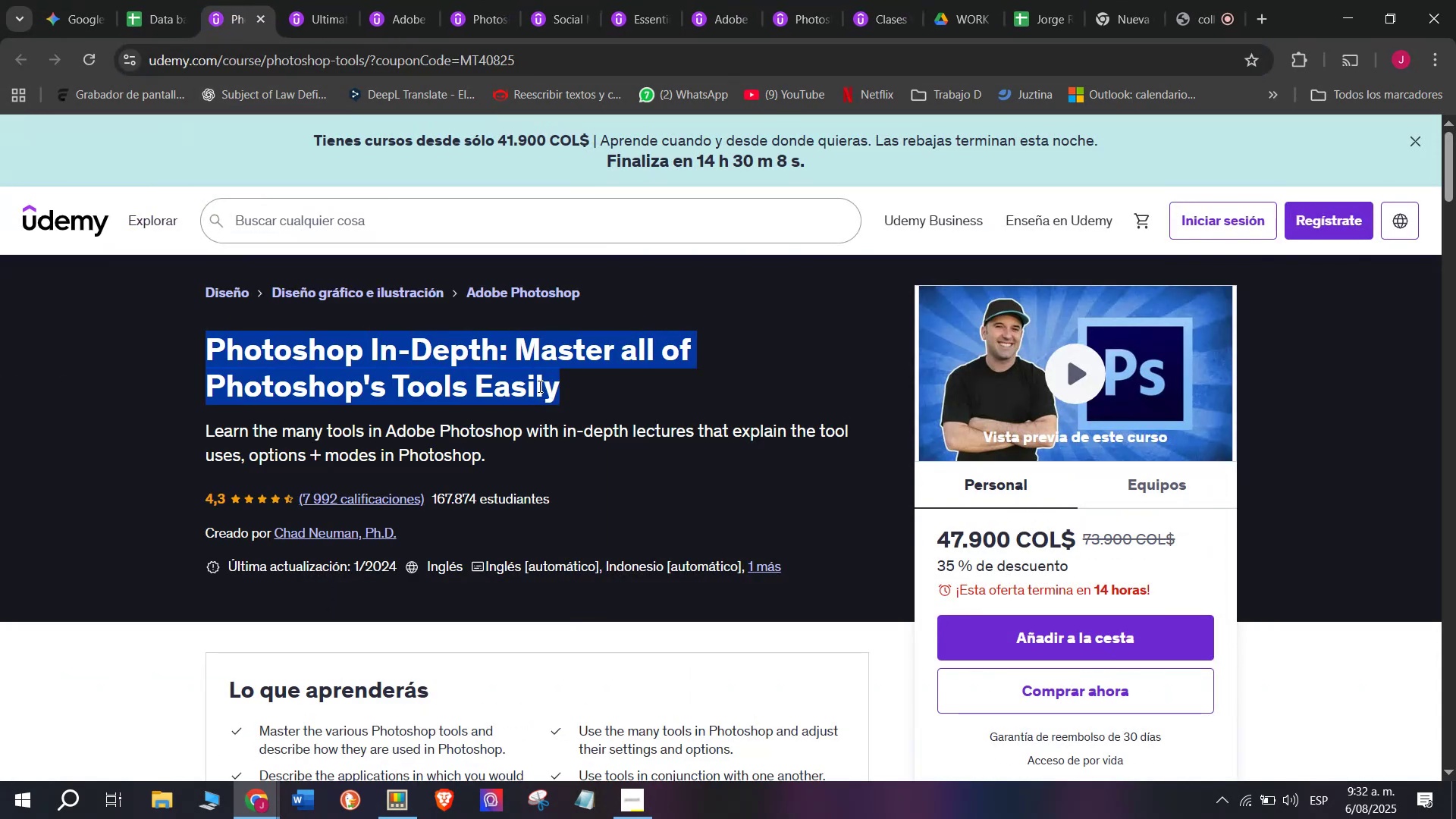 
key(Break)
 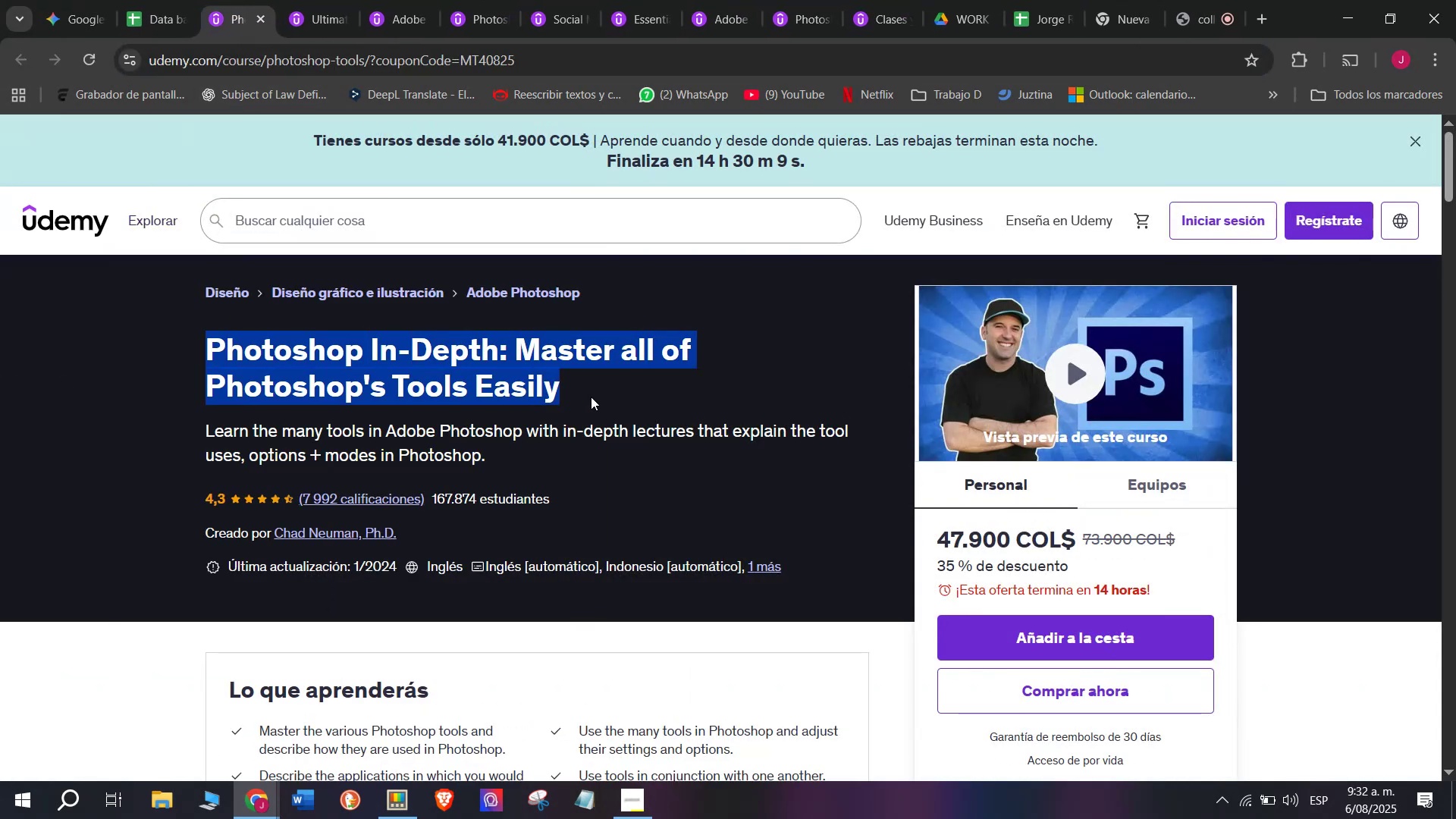 
key(Control+C)
 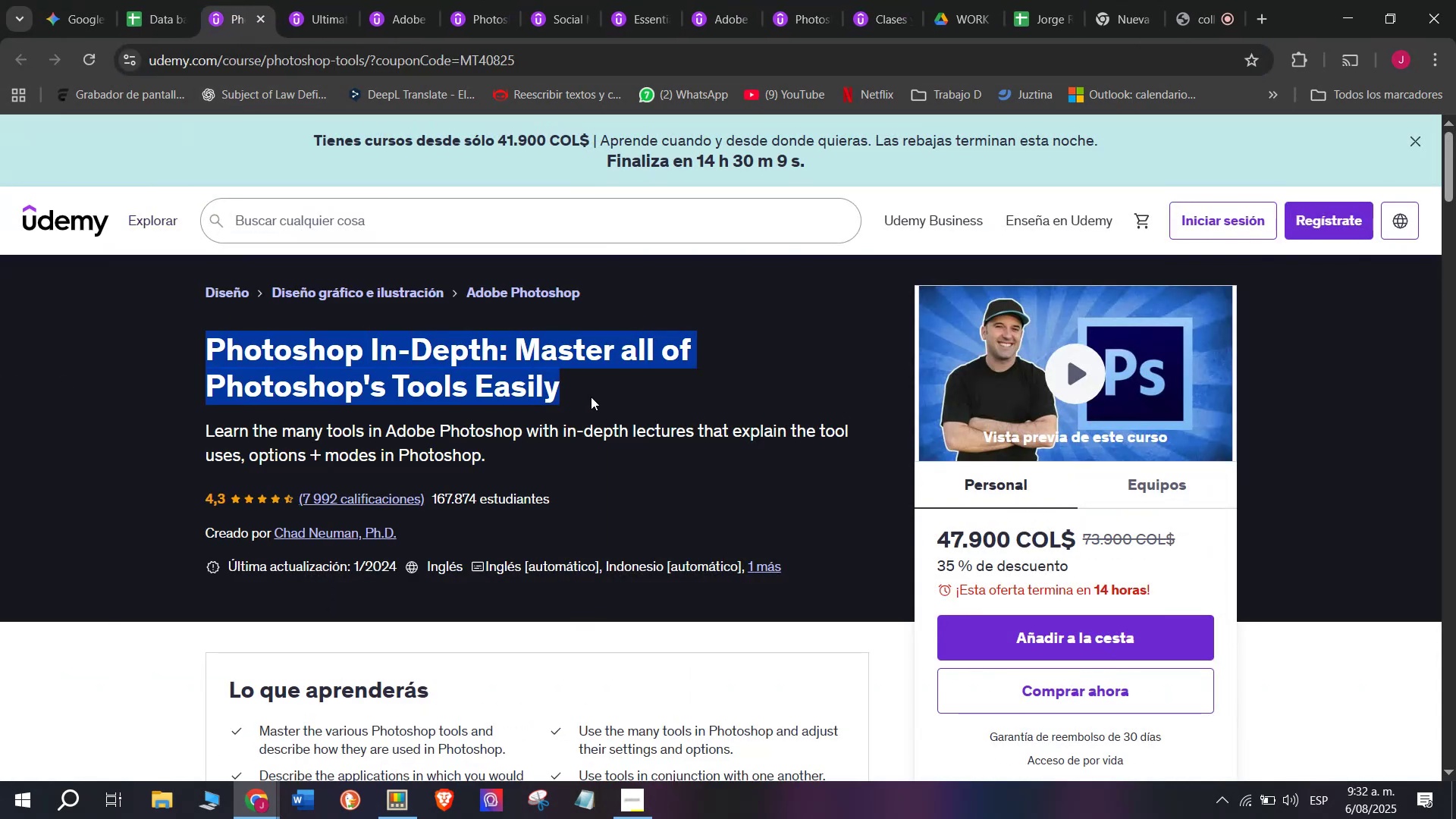 
key(Control+ControlLeft)
 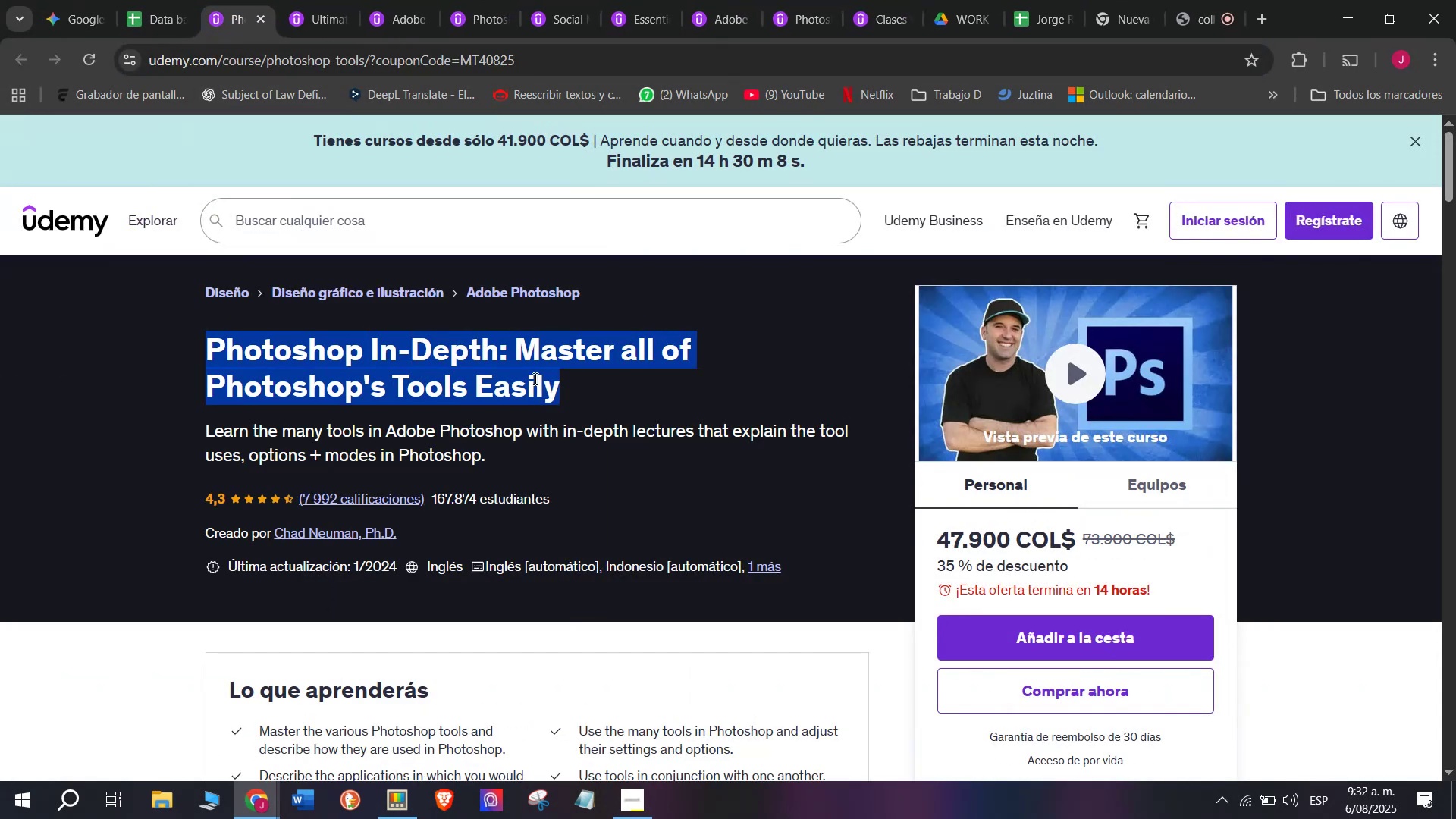 
key(Break)
 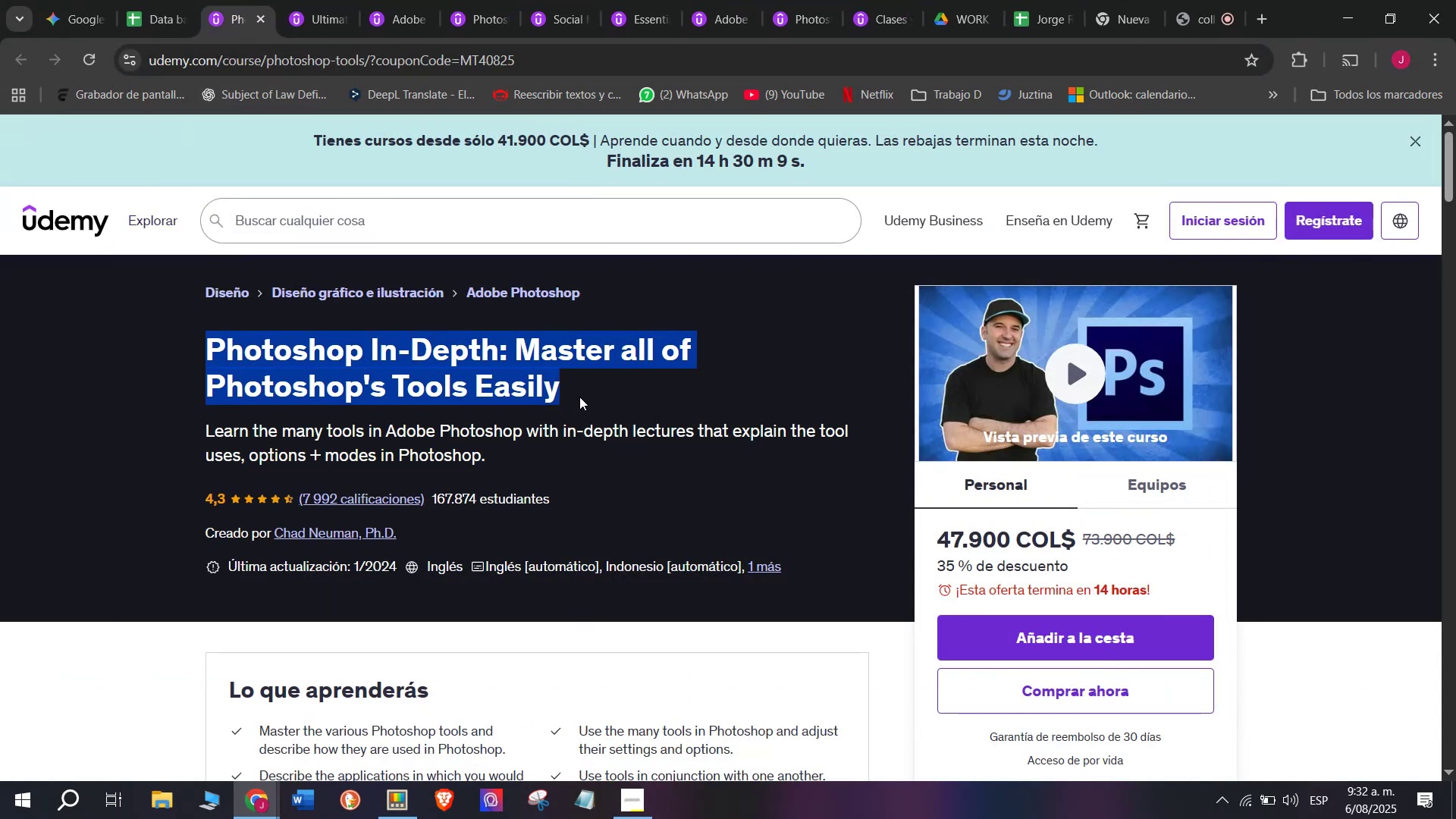 
key(Control+C)
 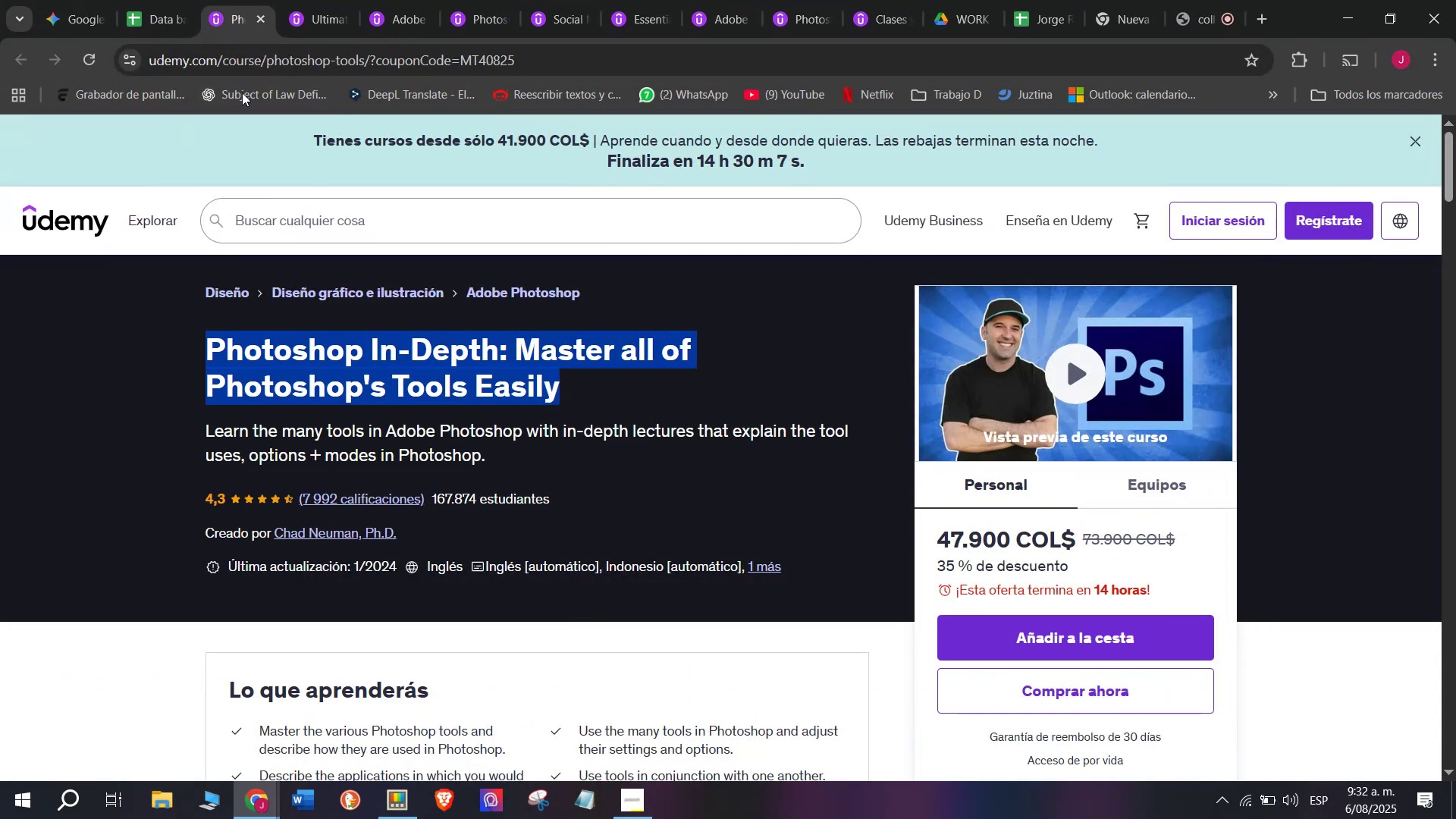 
left_click([155, 0])
 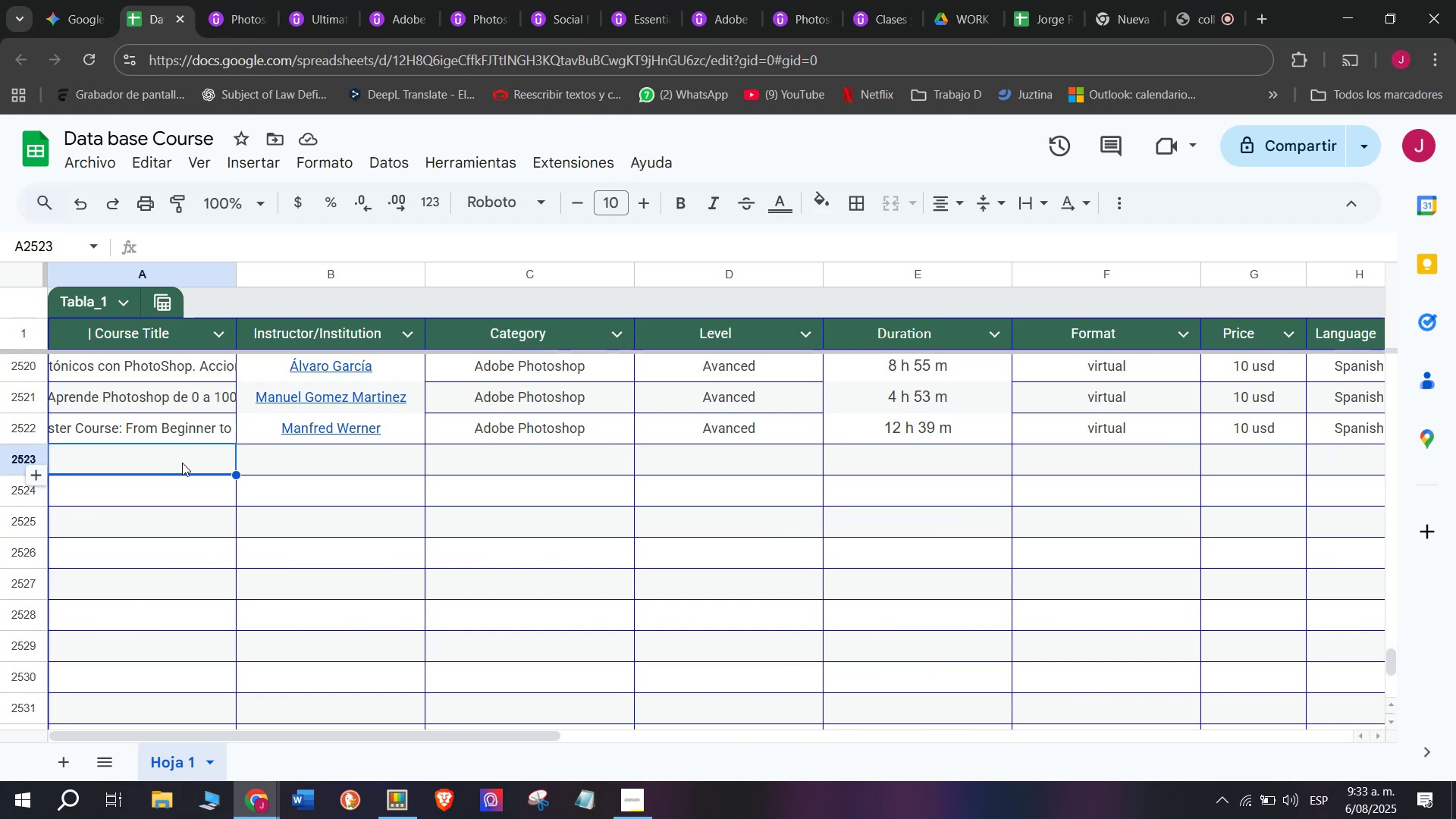 
wait(6.08)
 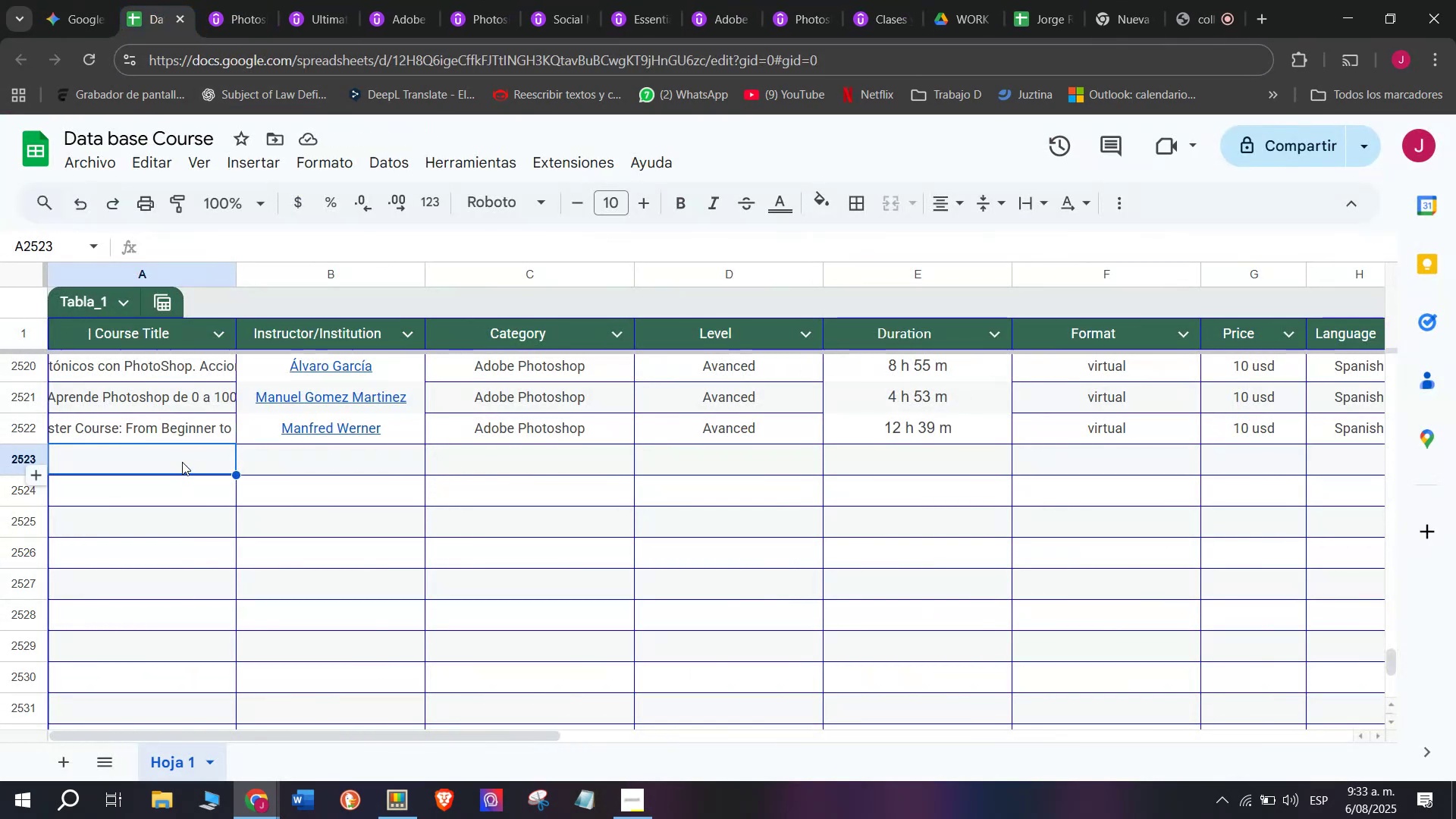 
double_click([182, 463])
 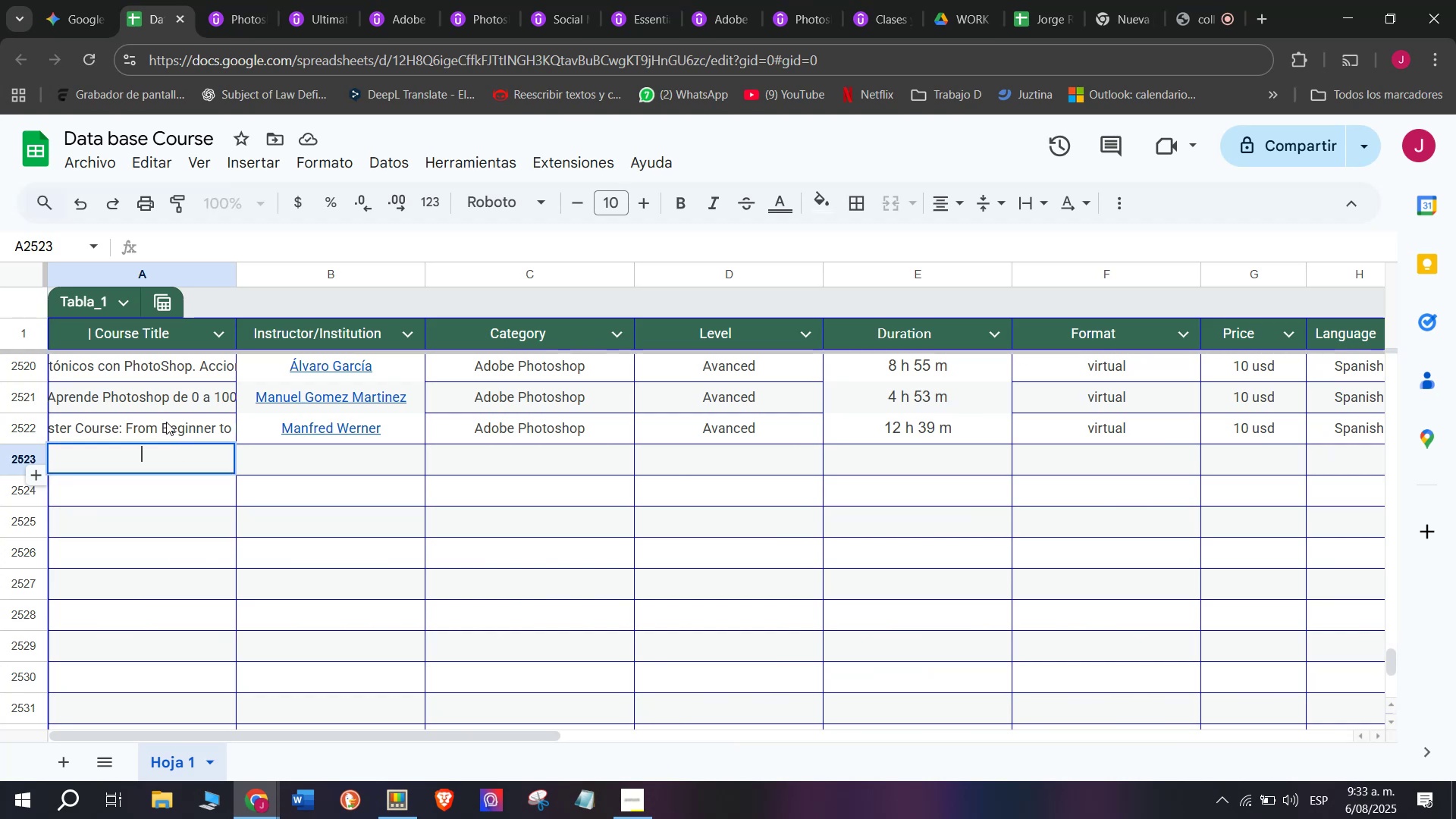 
key(Z)
 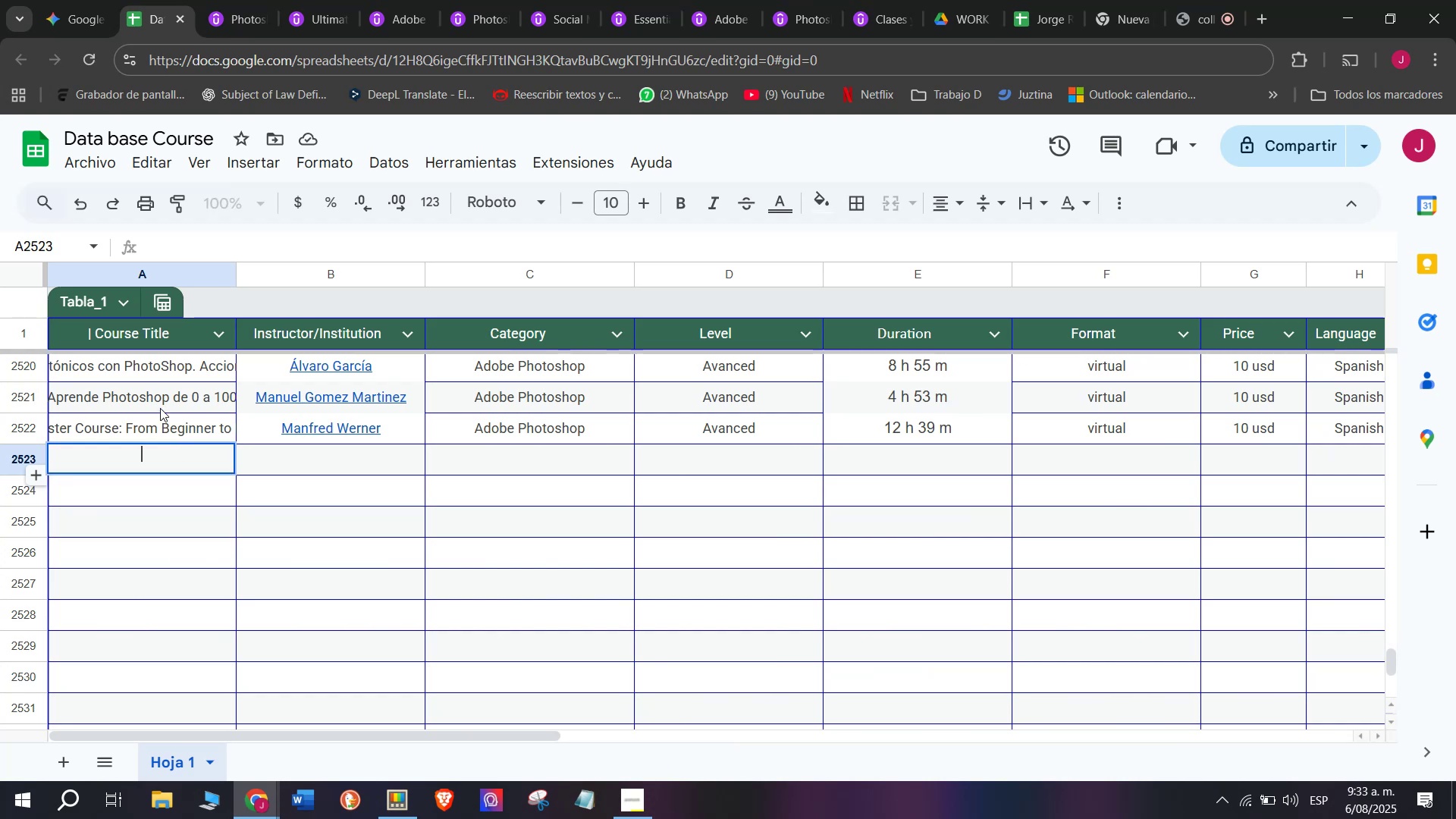 
key(Control+ControlLeft)
 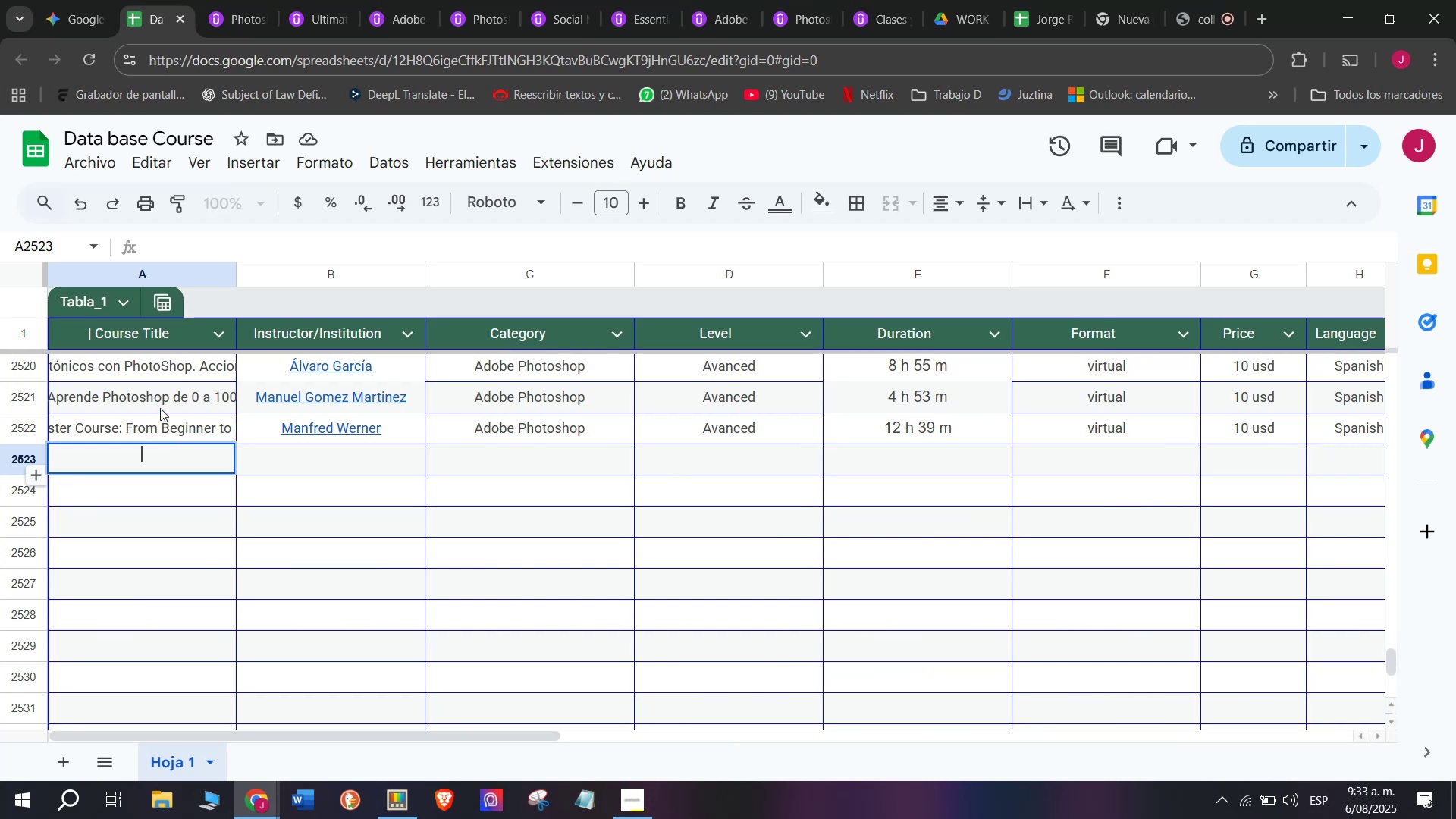 
key(Control+V)
 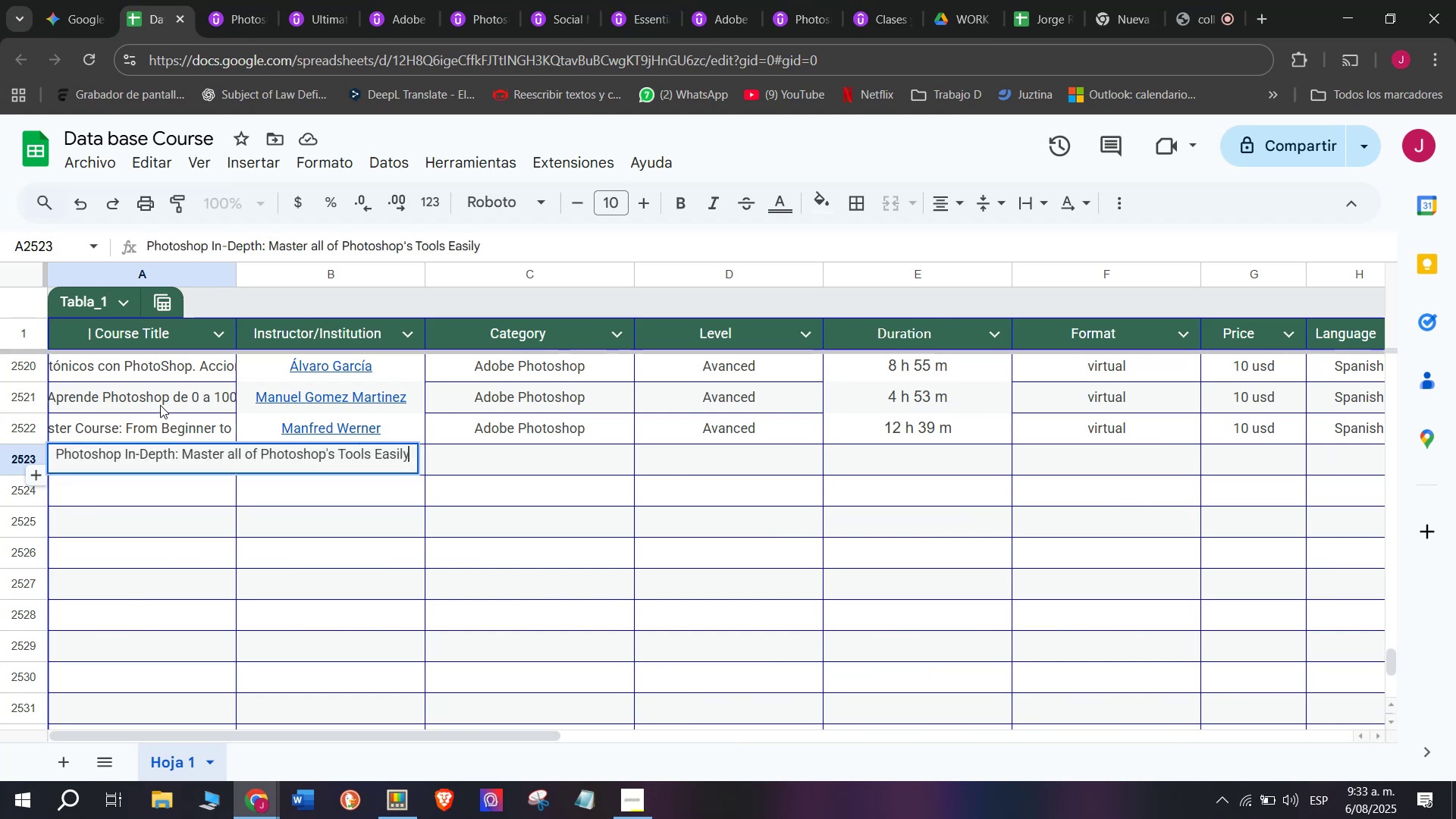 
left_click([160, 405])
 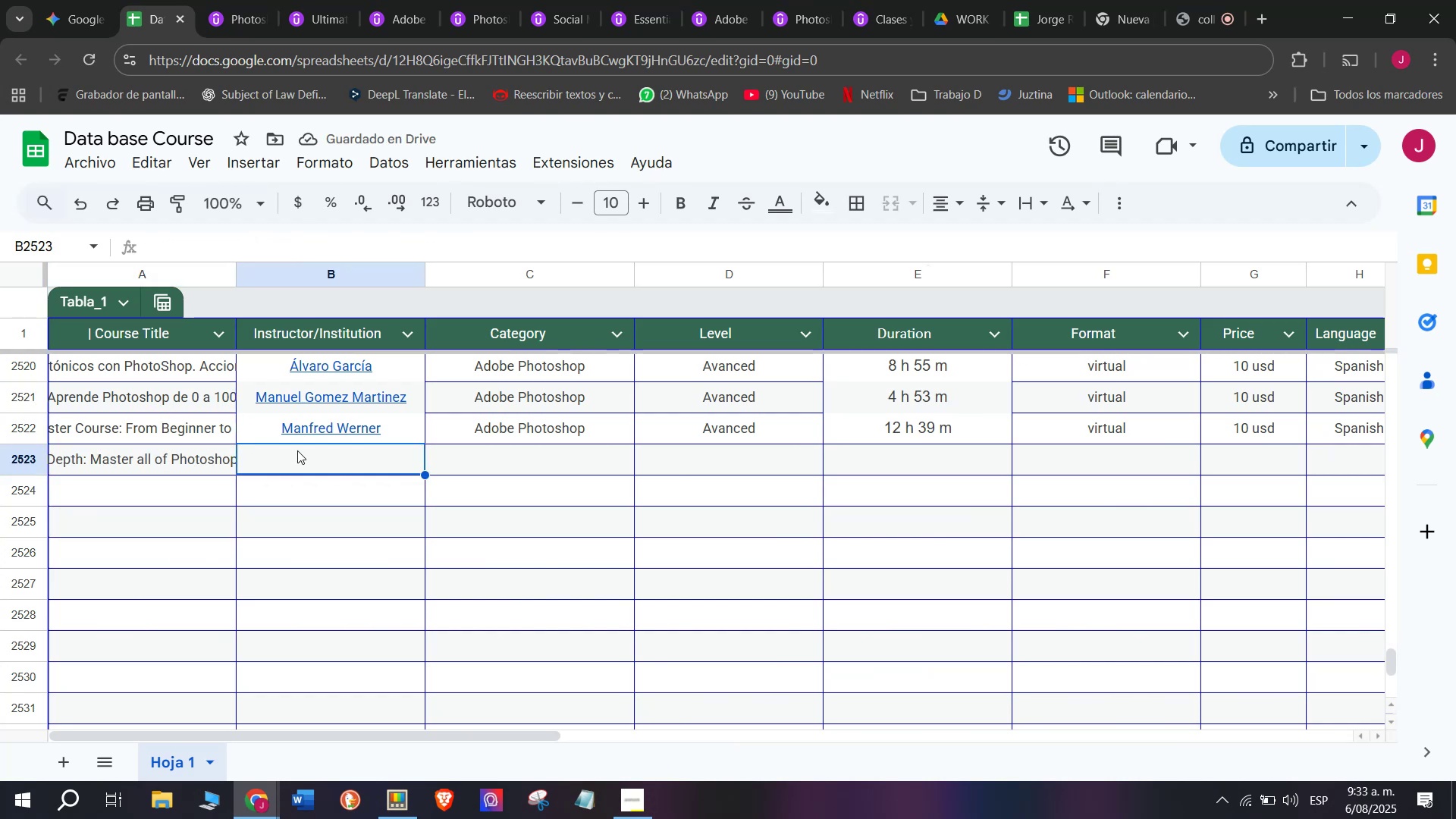 
wait(6.74)
 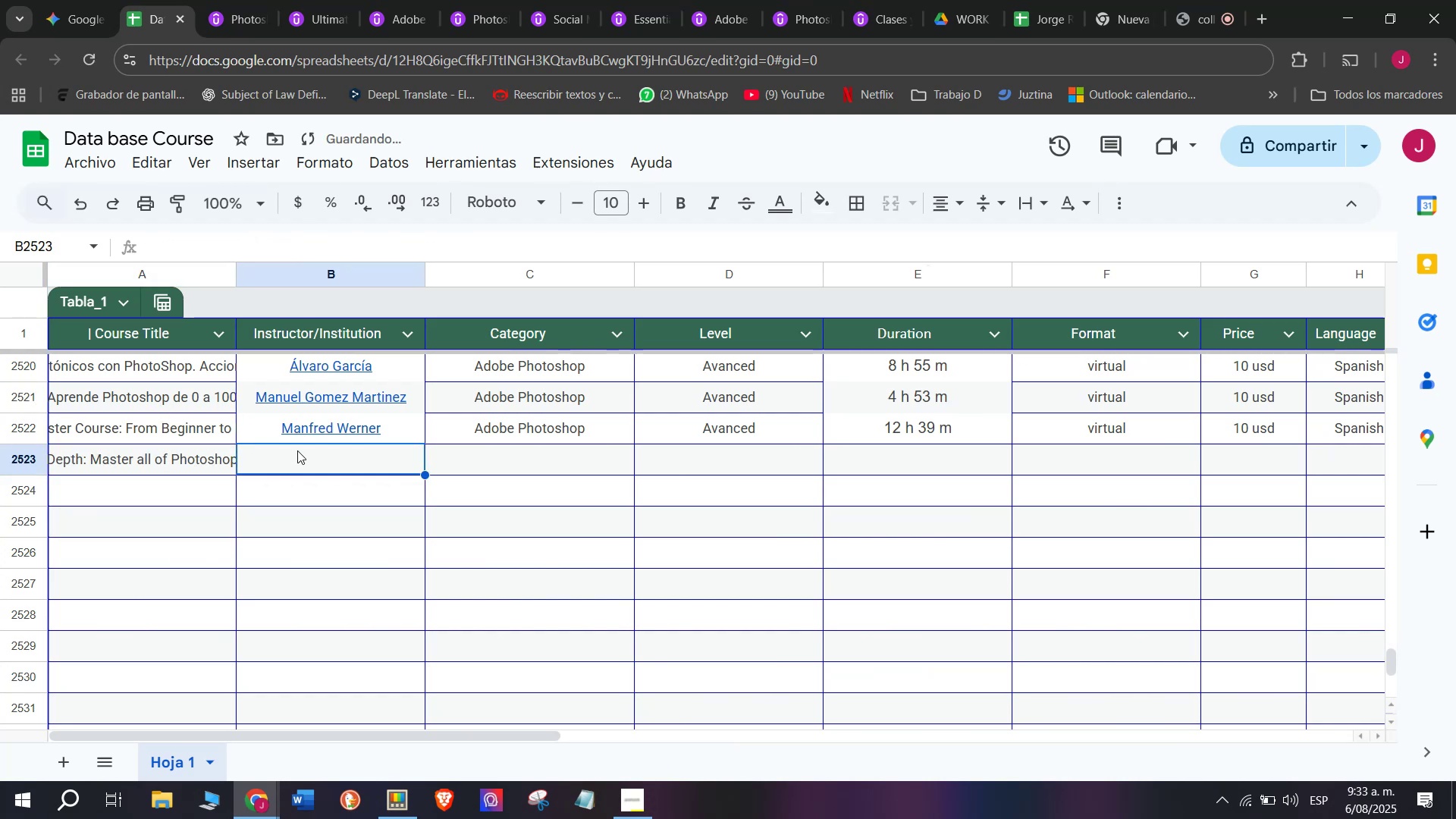 
left_click([218, 0])
 